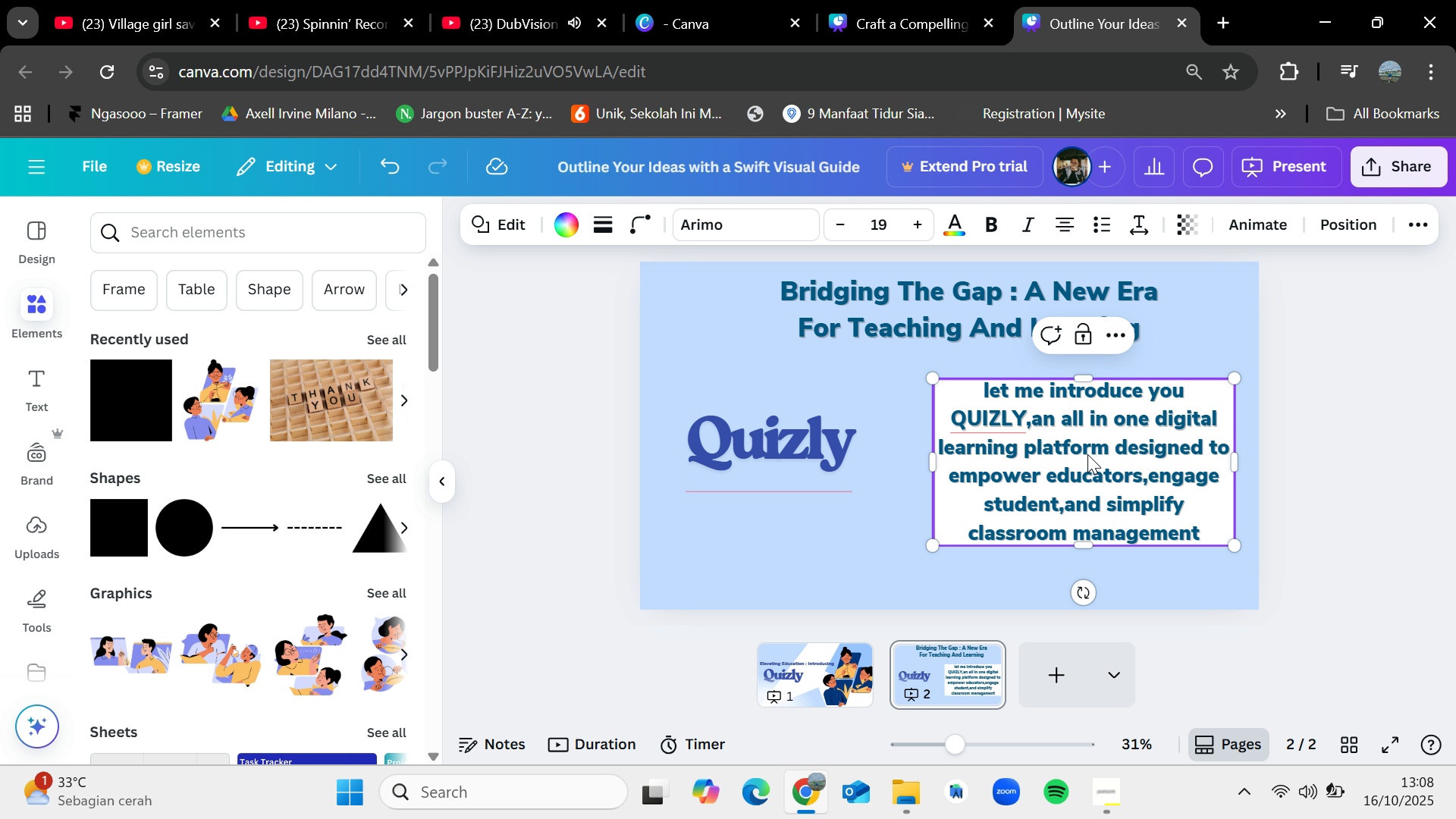 
left_click([1087, 454])
 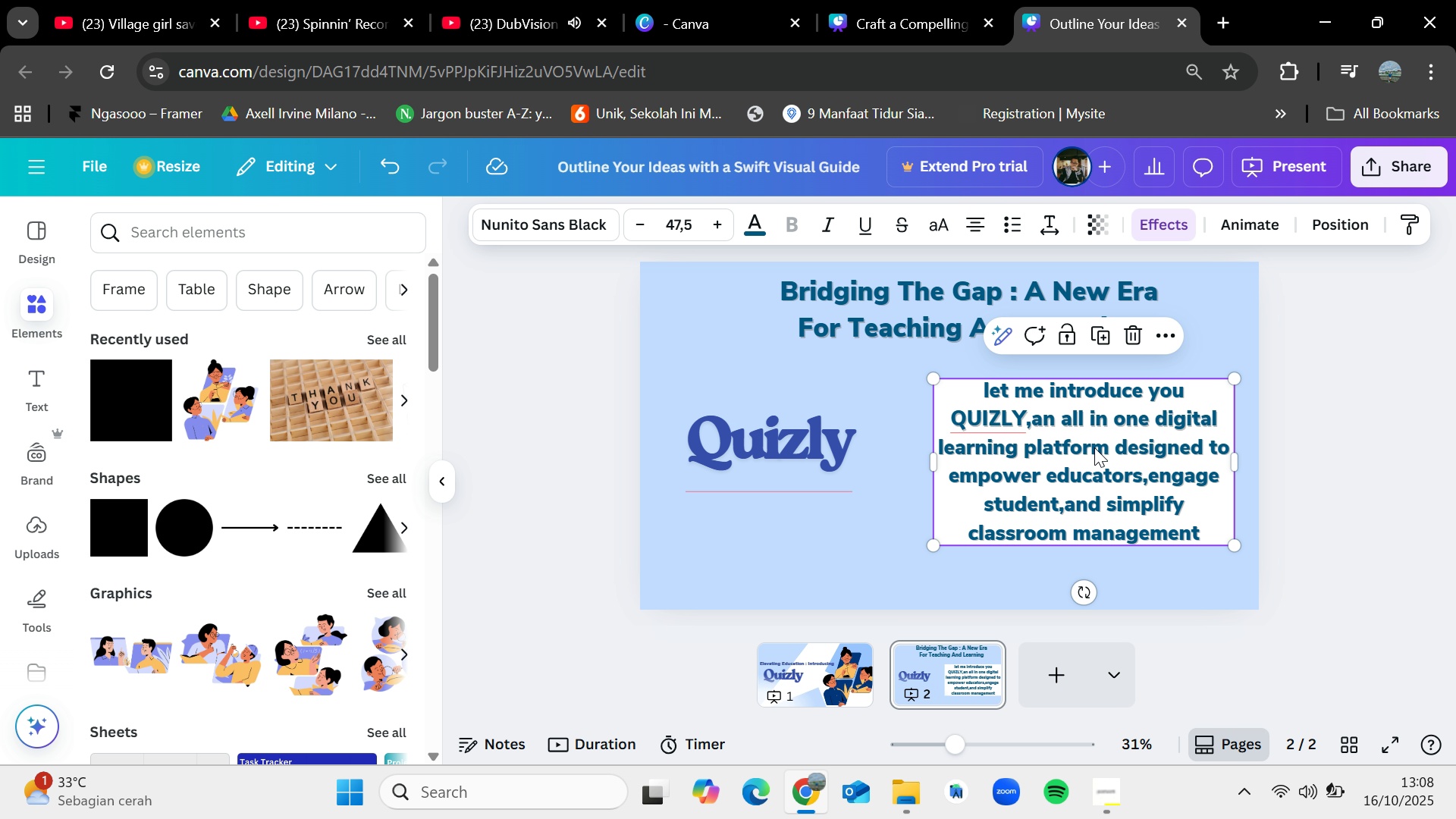 
left_click([1094, 447])
 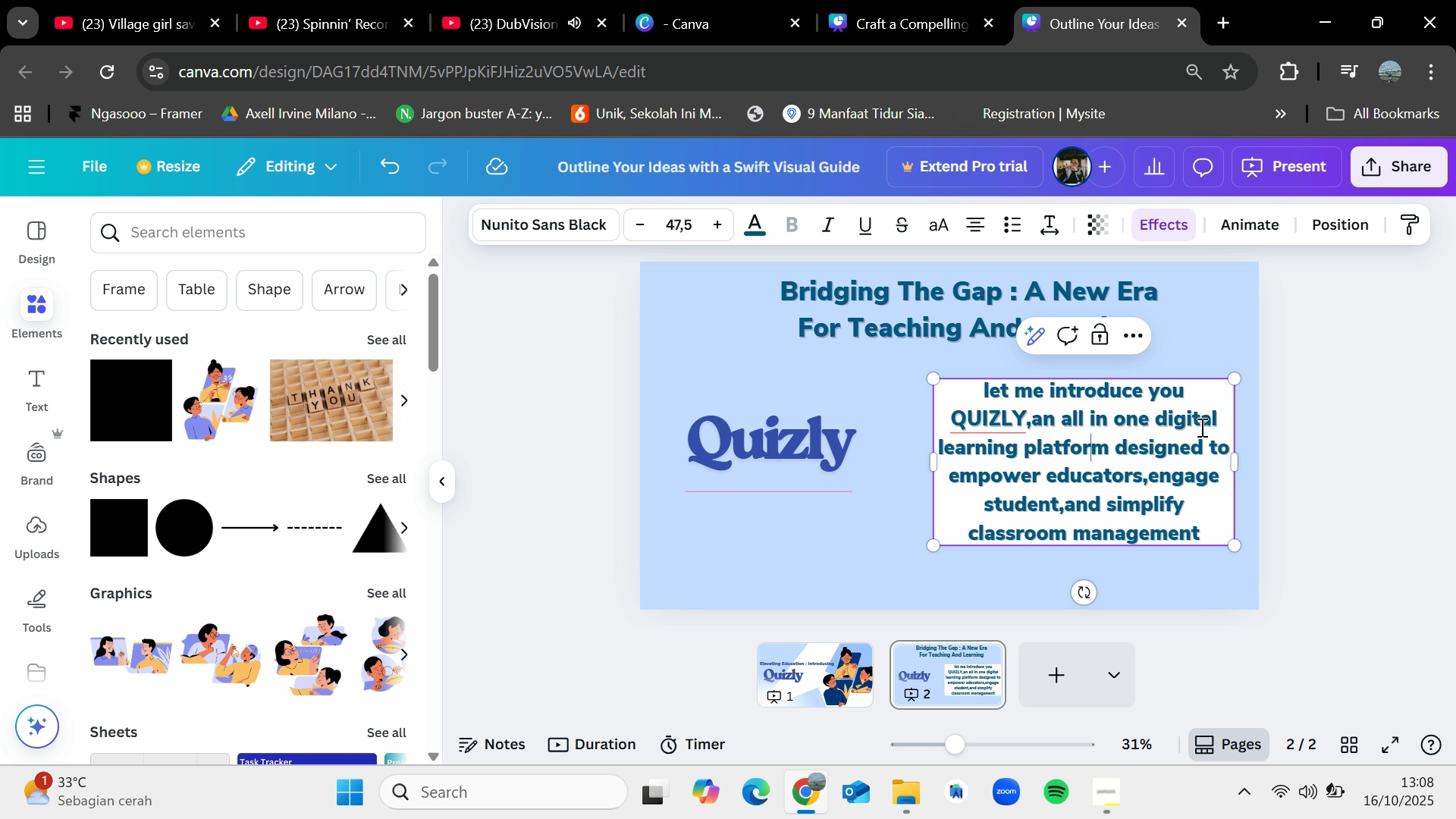 
left_click([1345, 426])
 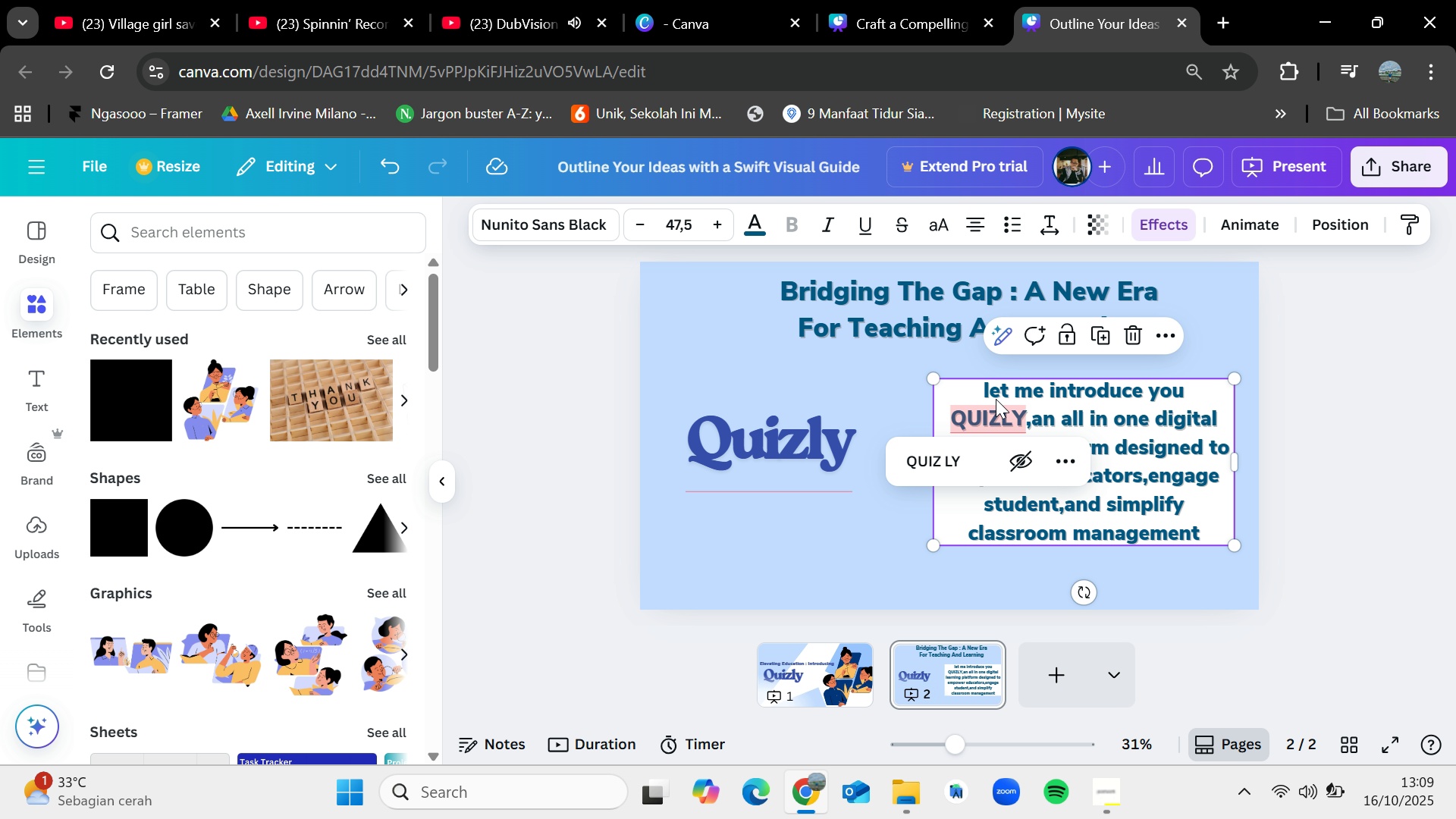 
left_click([995, 389])
 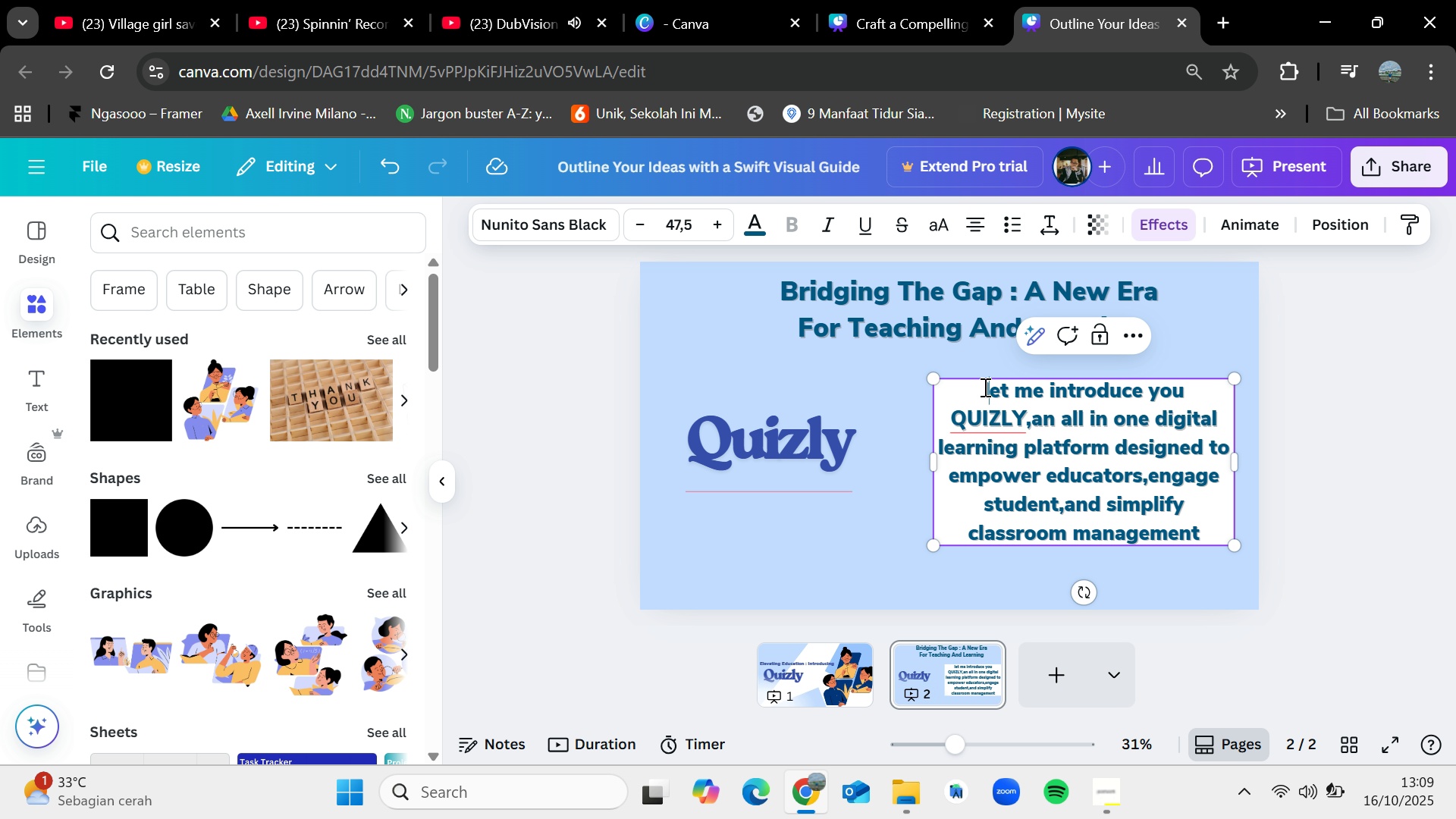 
left_click_drag(start_coordinate=[984, 387], to_coordinate=[1217, 525])
 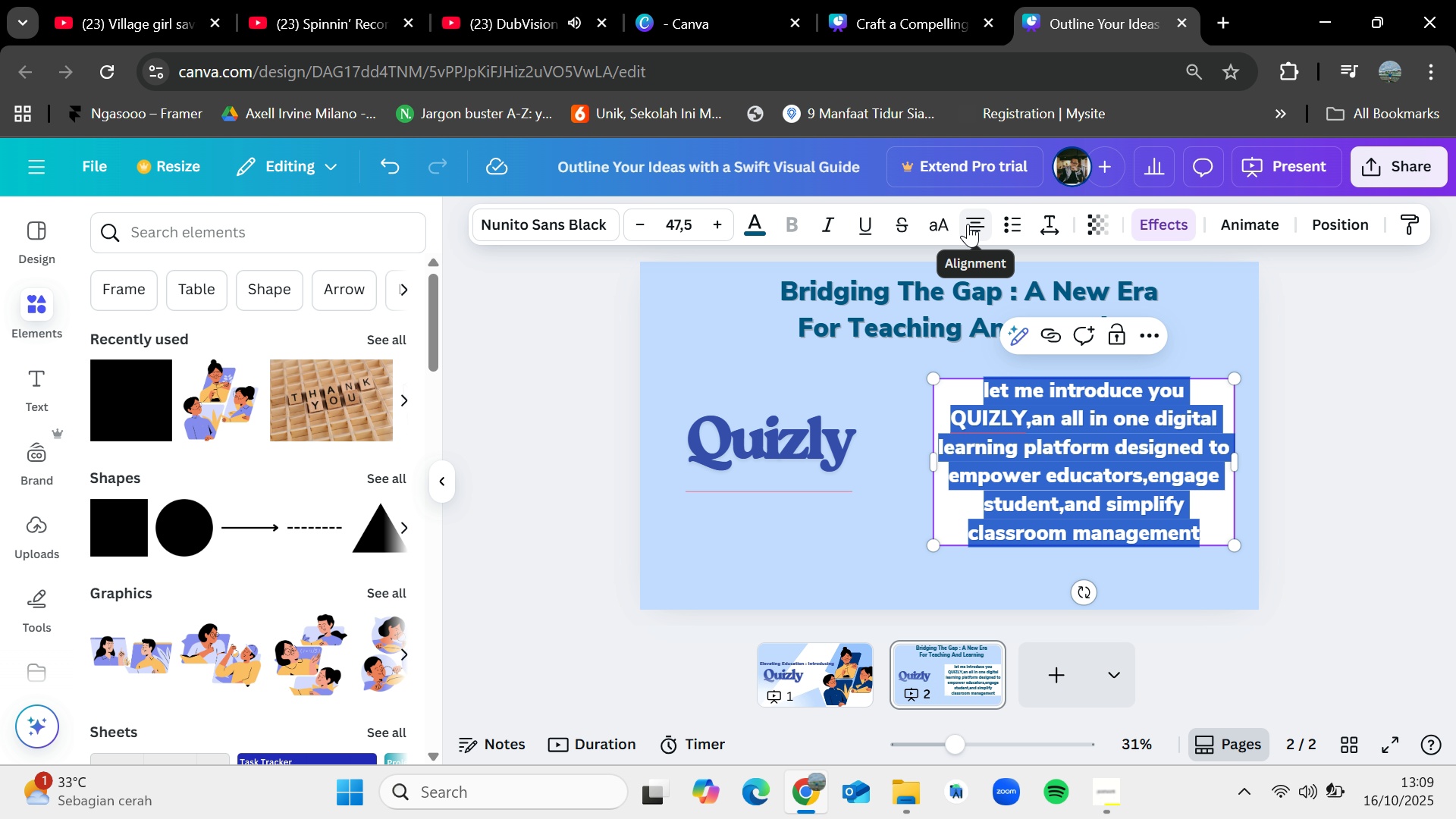 
left_click([968, 224])
 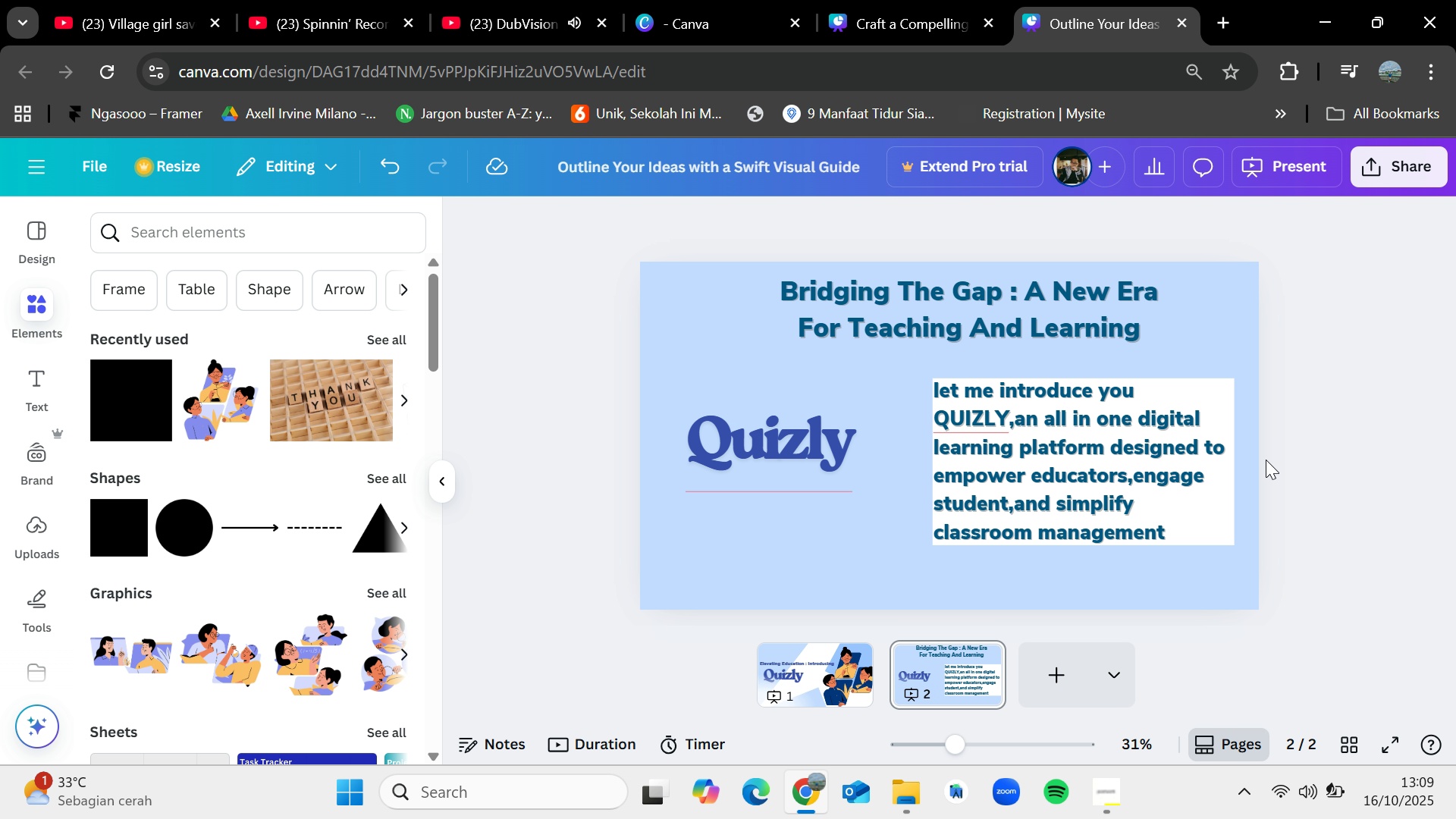 
left_click_drag(start_coordinate=[1191, 513], to_coordinate=[1195, 514])
 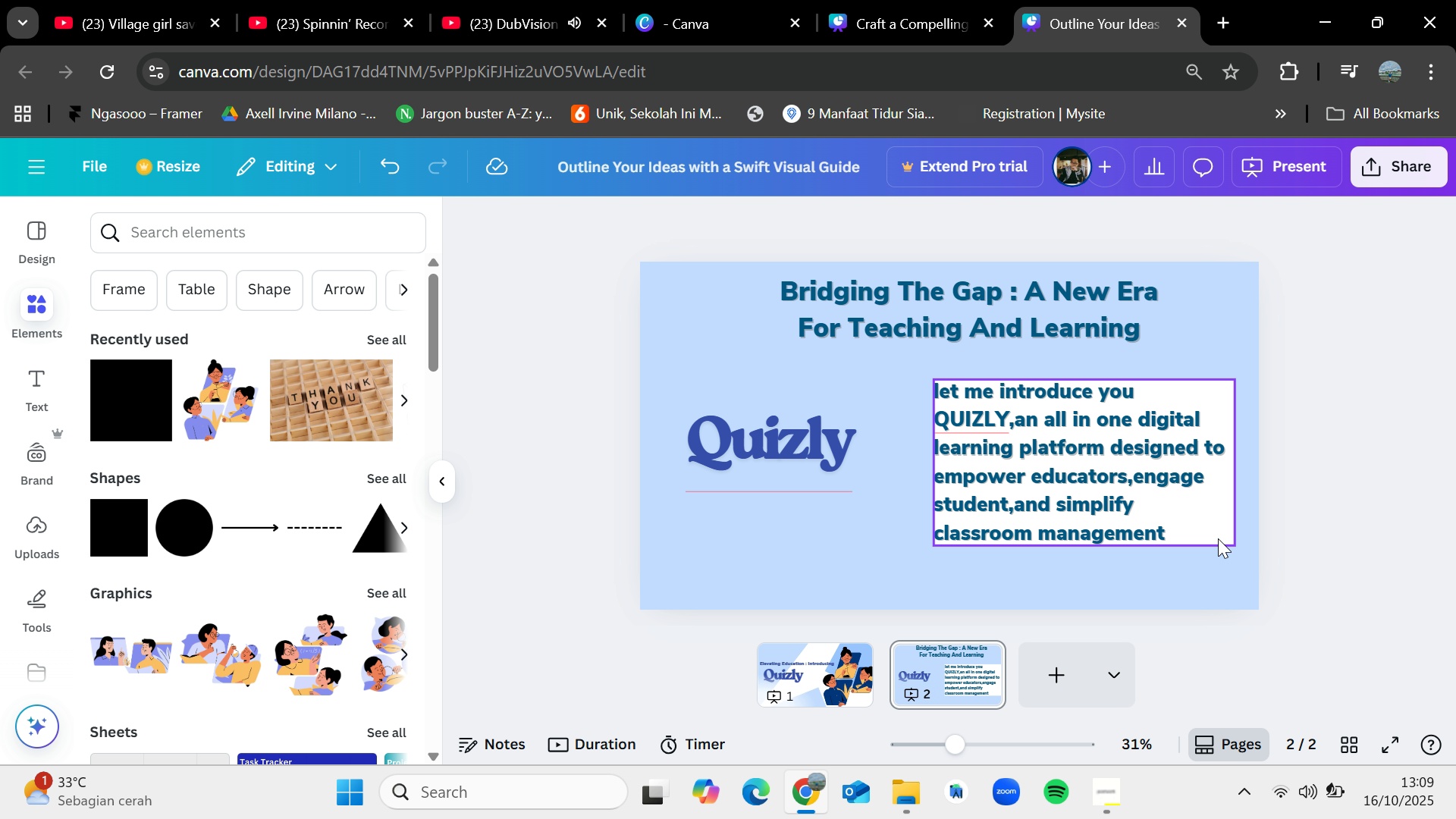 
left_click([1222, 529])
 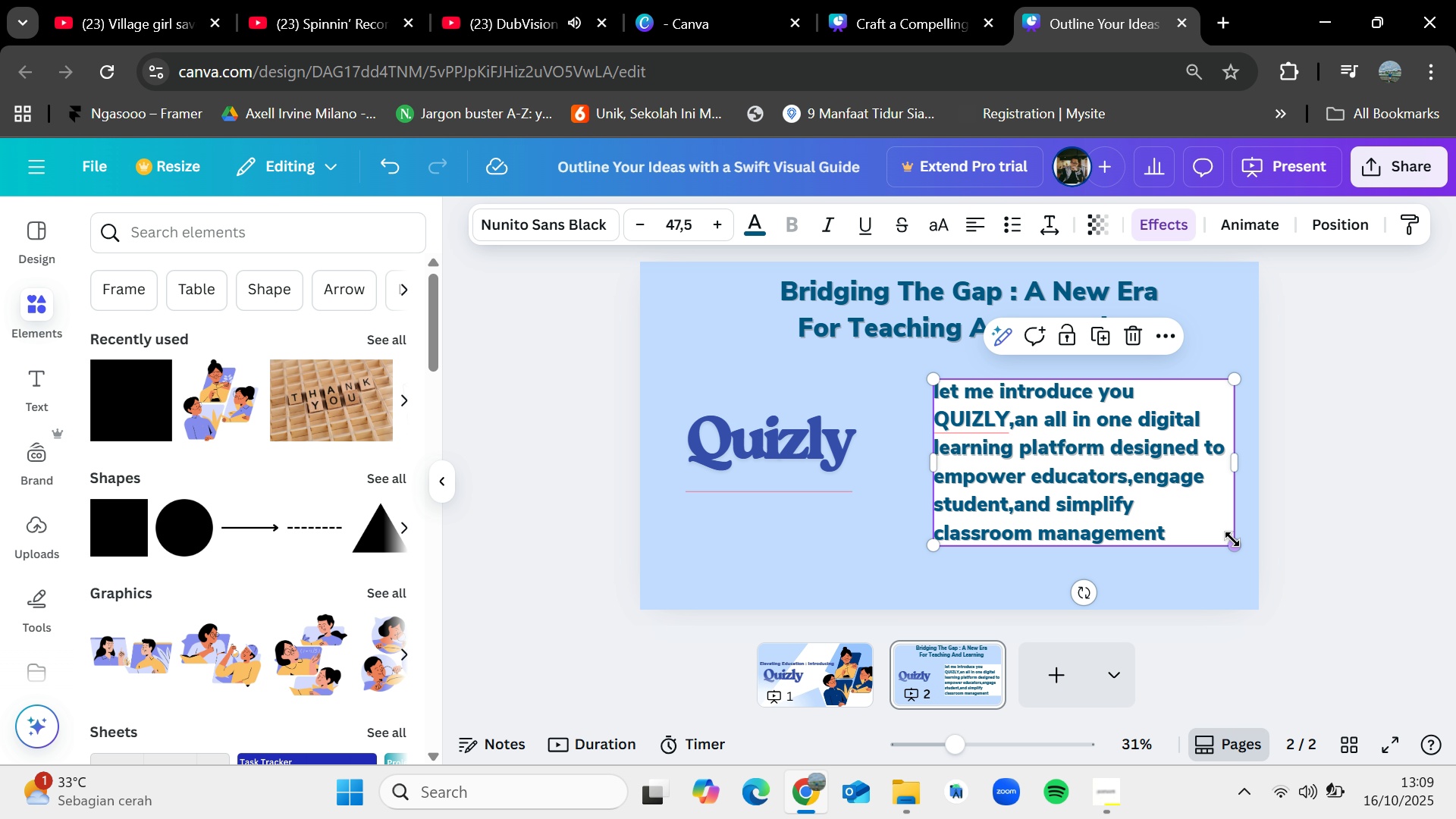 
left_click_drag(start_coordinate=[1235, 541], to_coordinate=[1223, 535])
 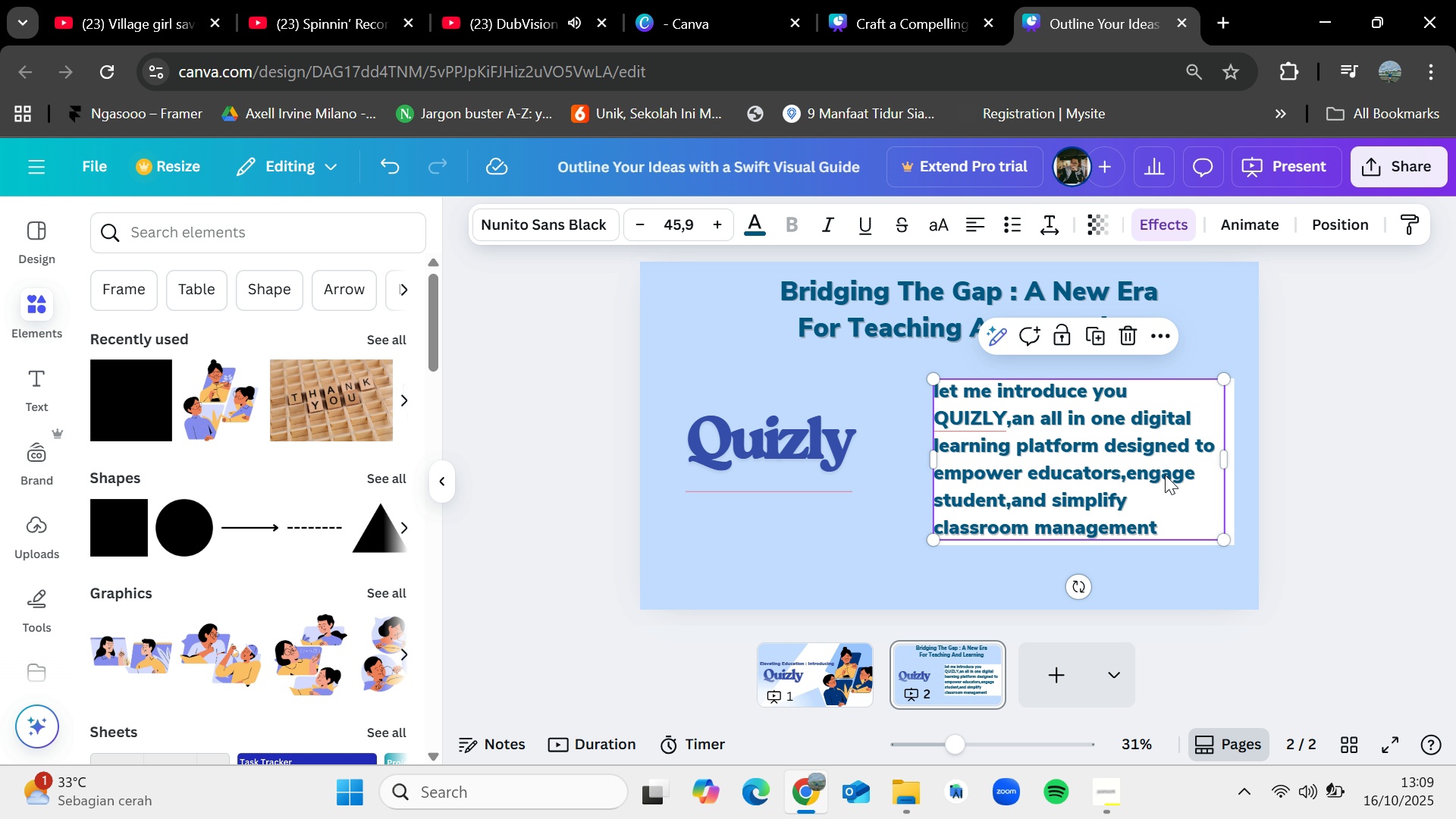 
left_click([1165, 474])
 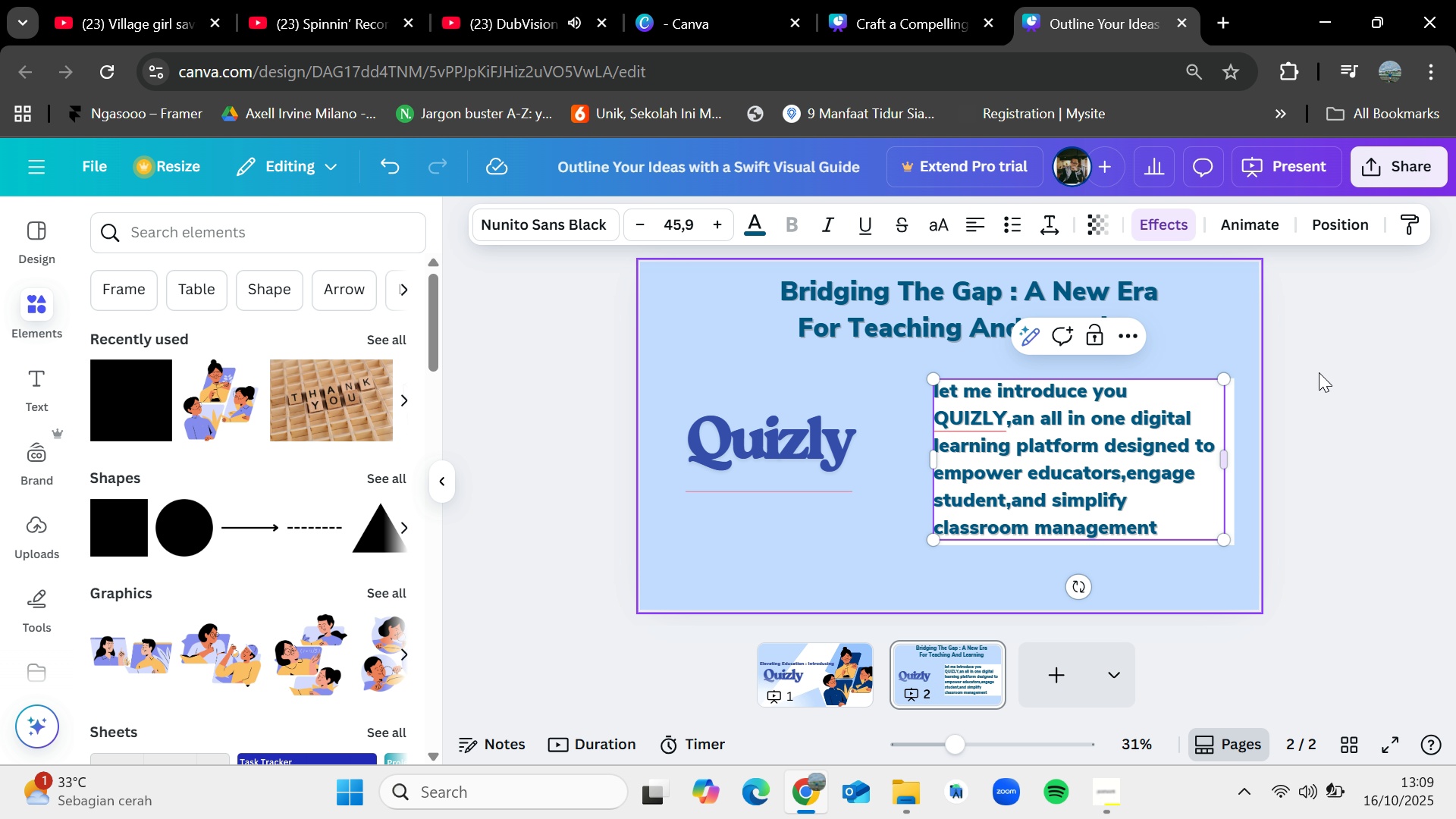 
left_click([1329, 371])
 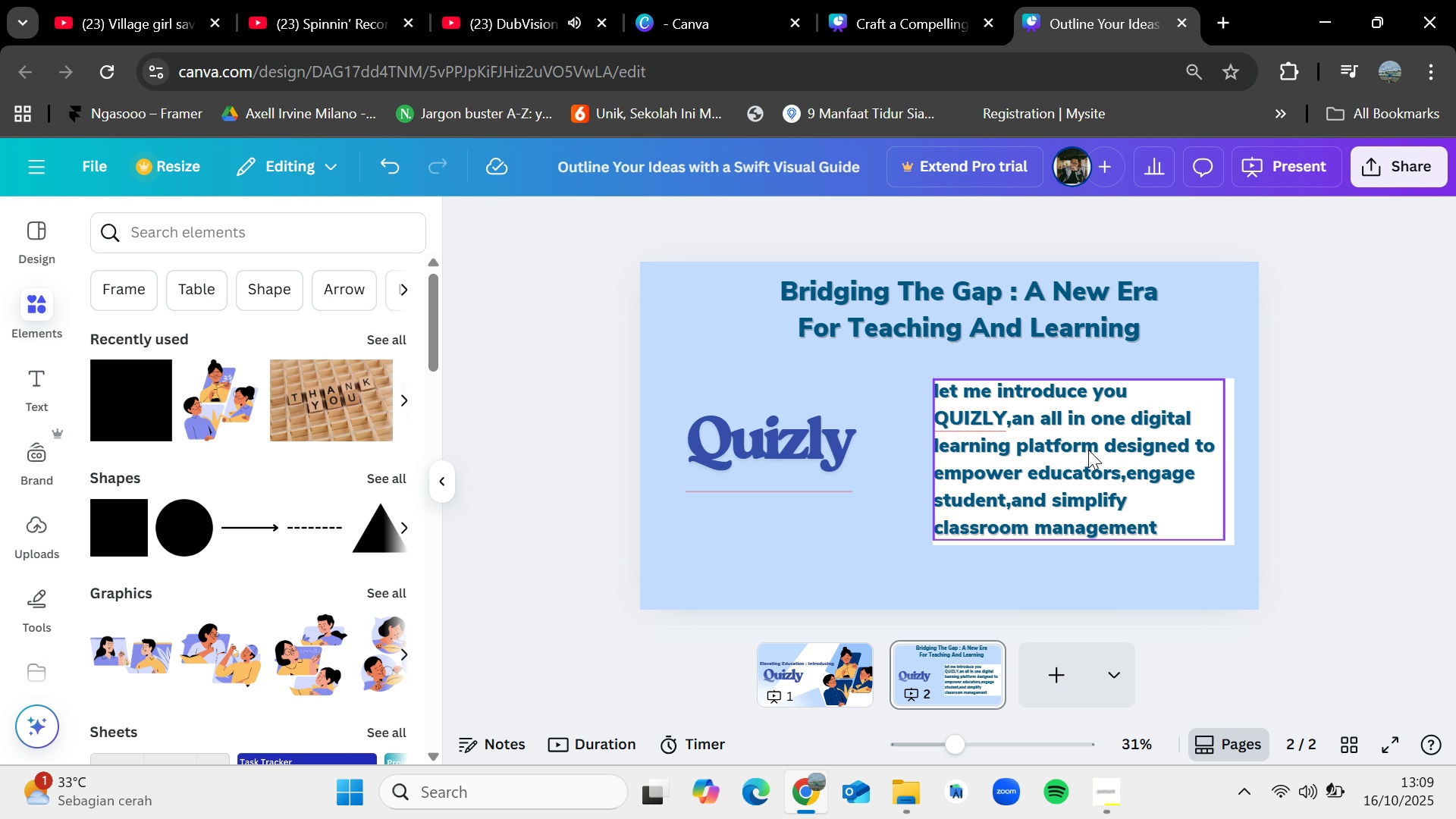 
left_click_drag(start_coordinate=[1088, 450], to_coordinate=[1120, 488])
 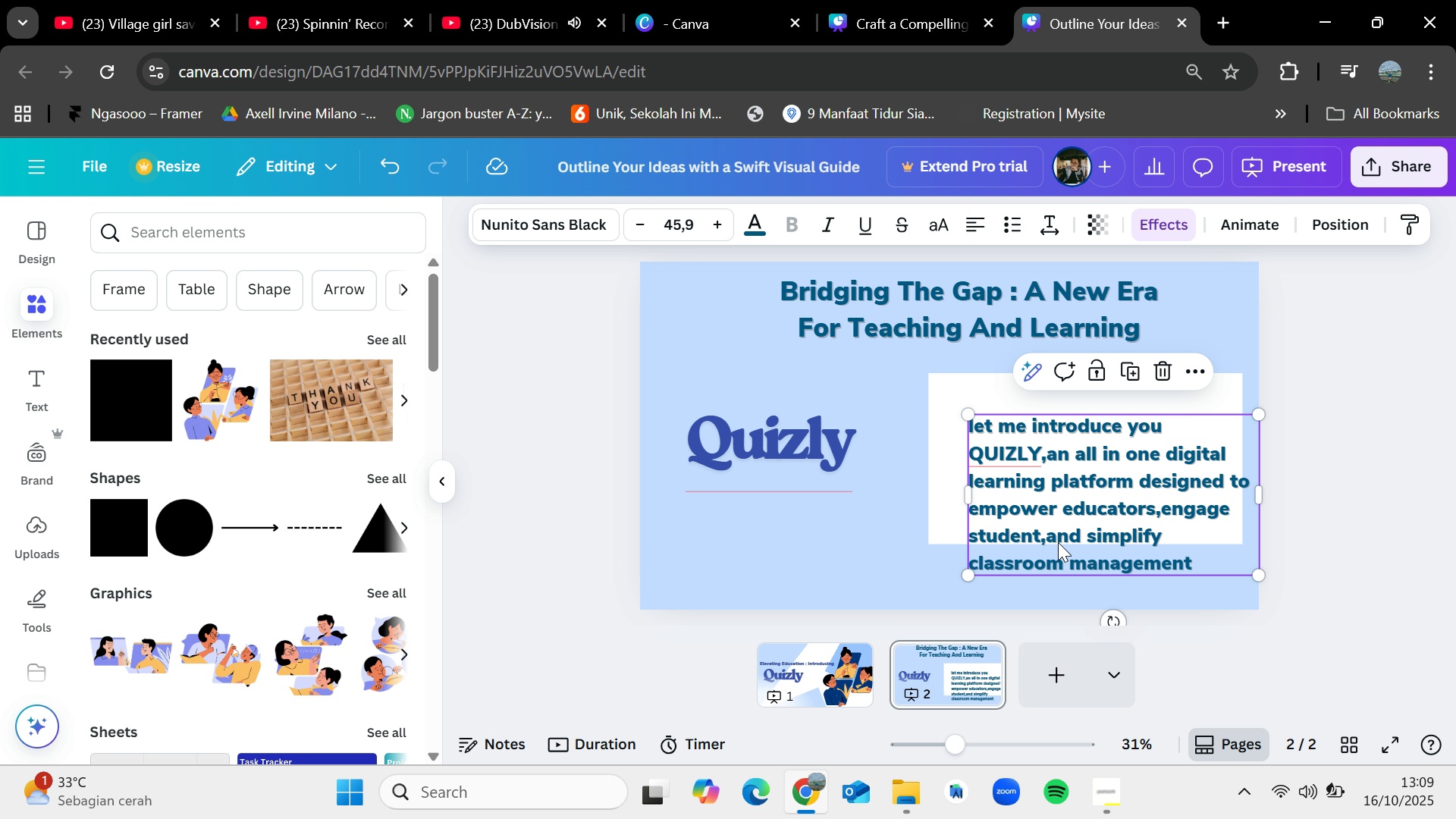 
wait(11.7)
 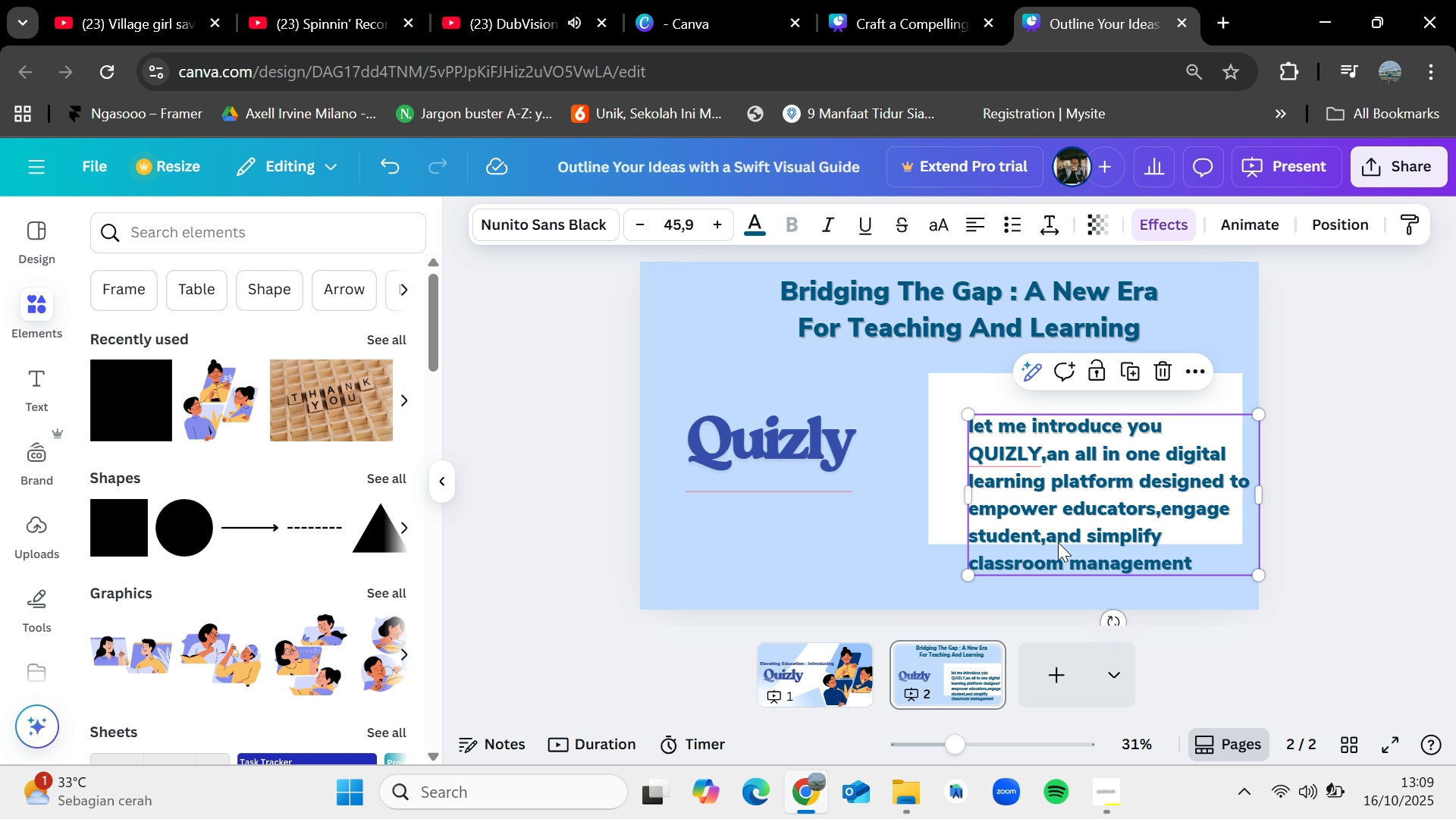 
left_click([814, 491])
 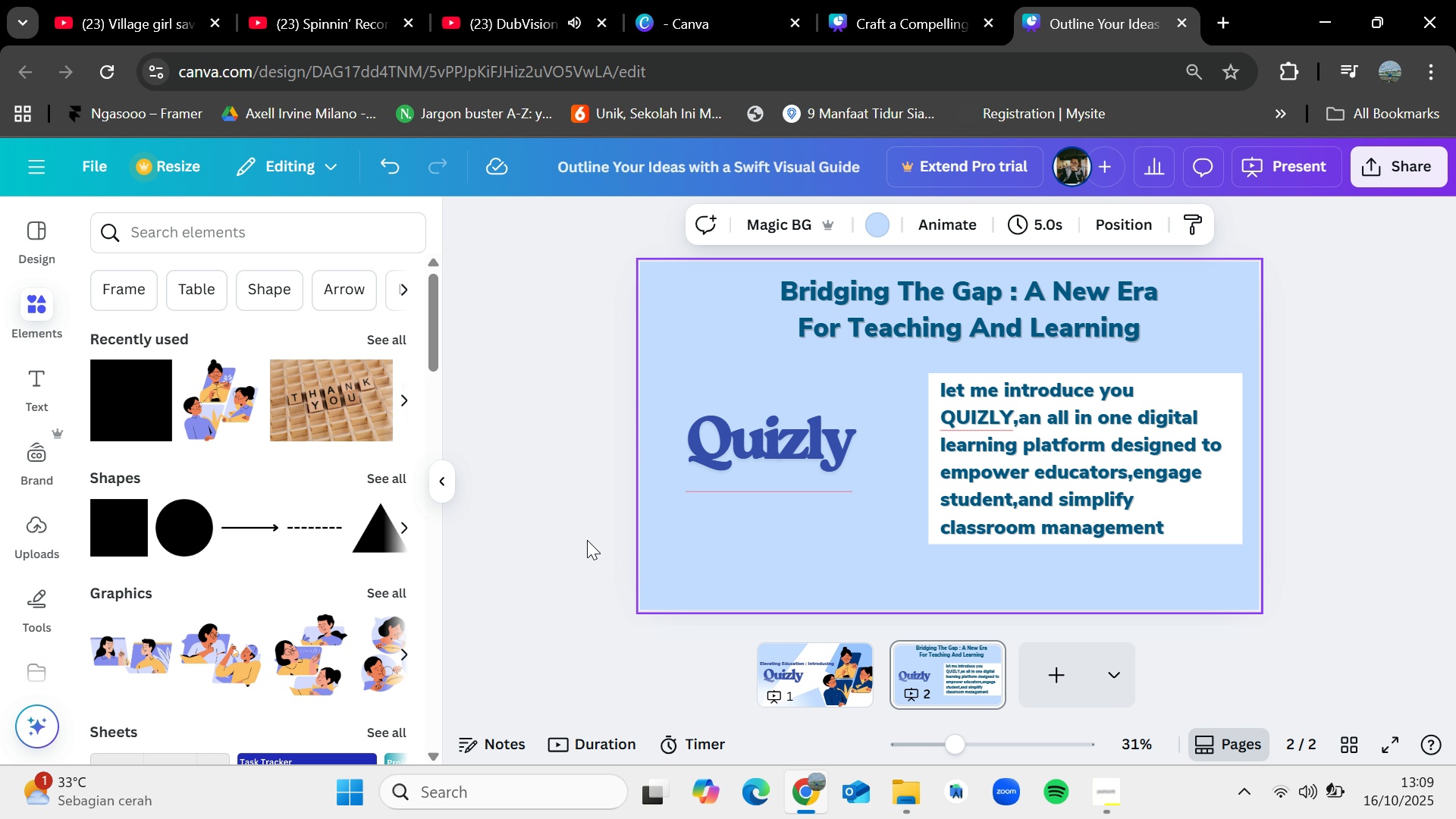 
double_click([587, 539])
 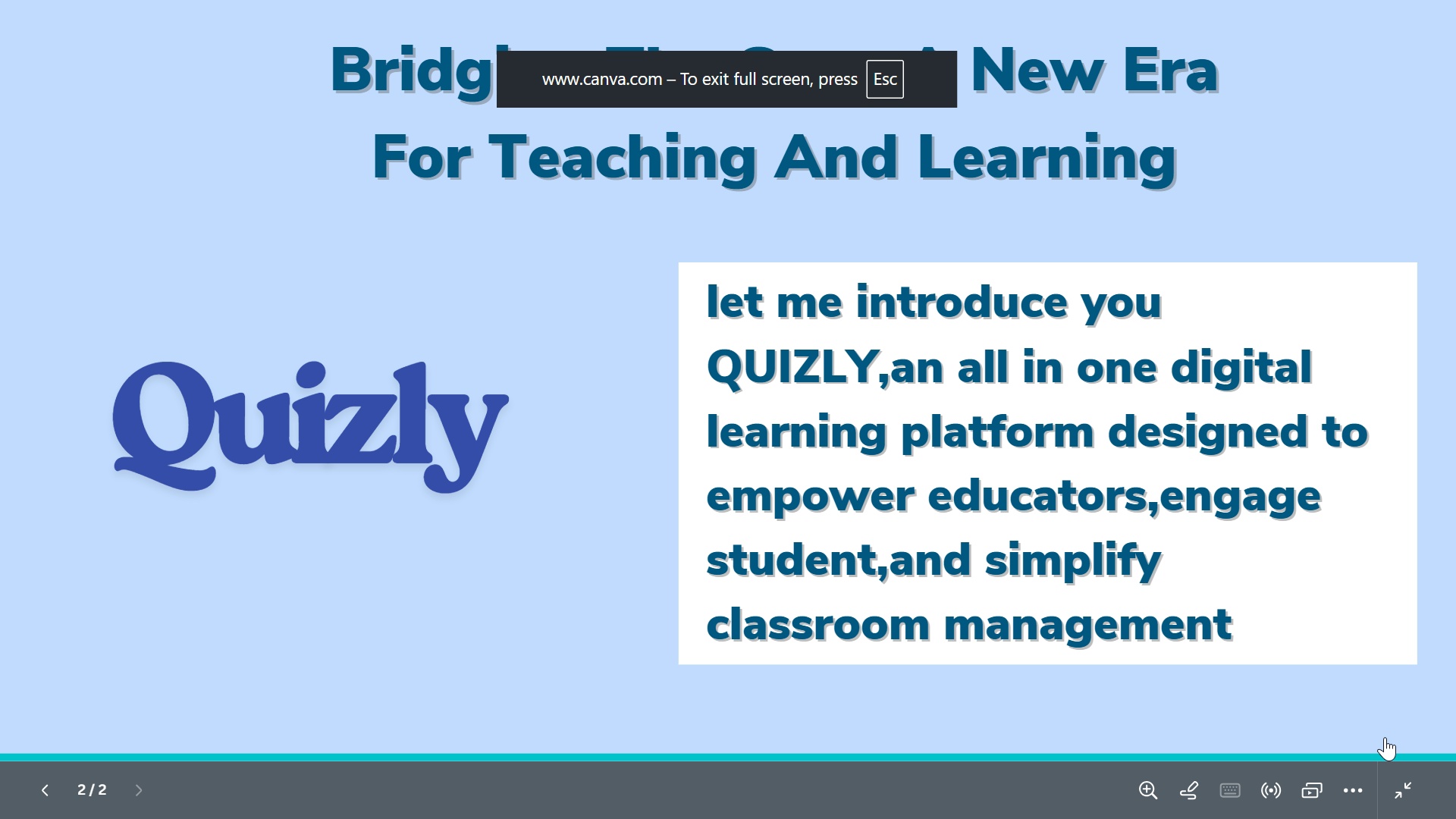 
key(Escape)
 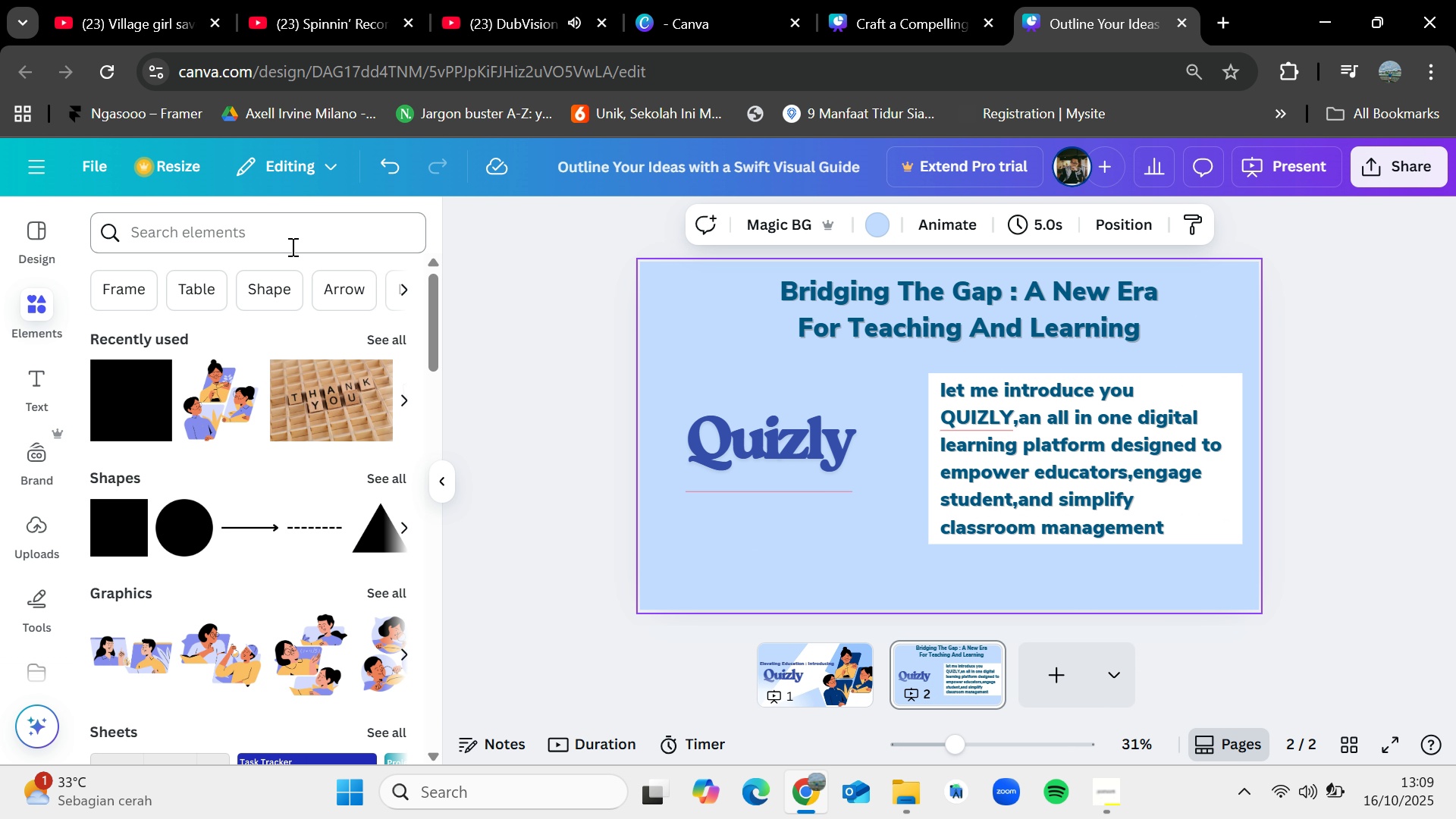 
left_click([291, 246])
 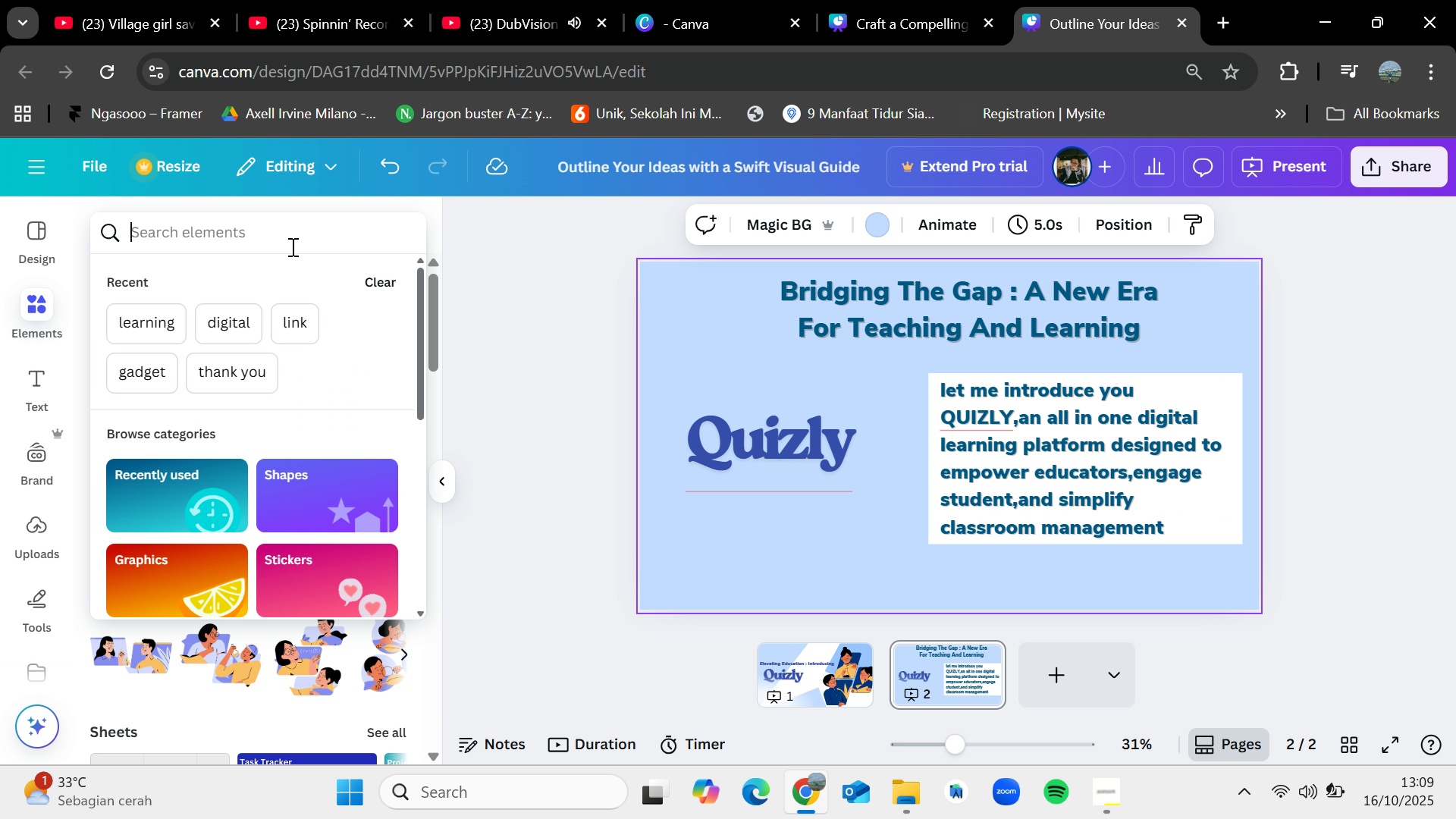 
type(phone)
 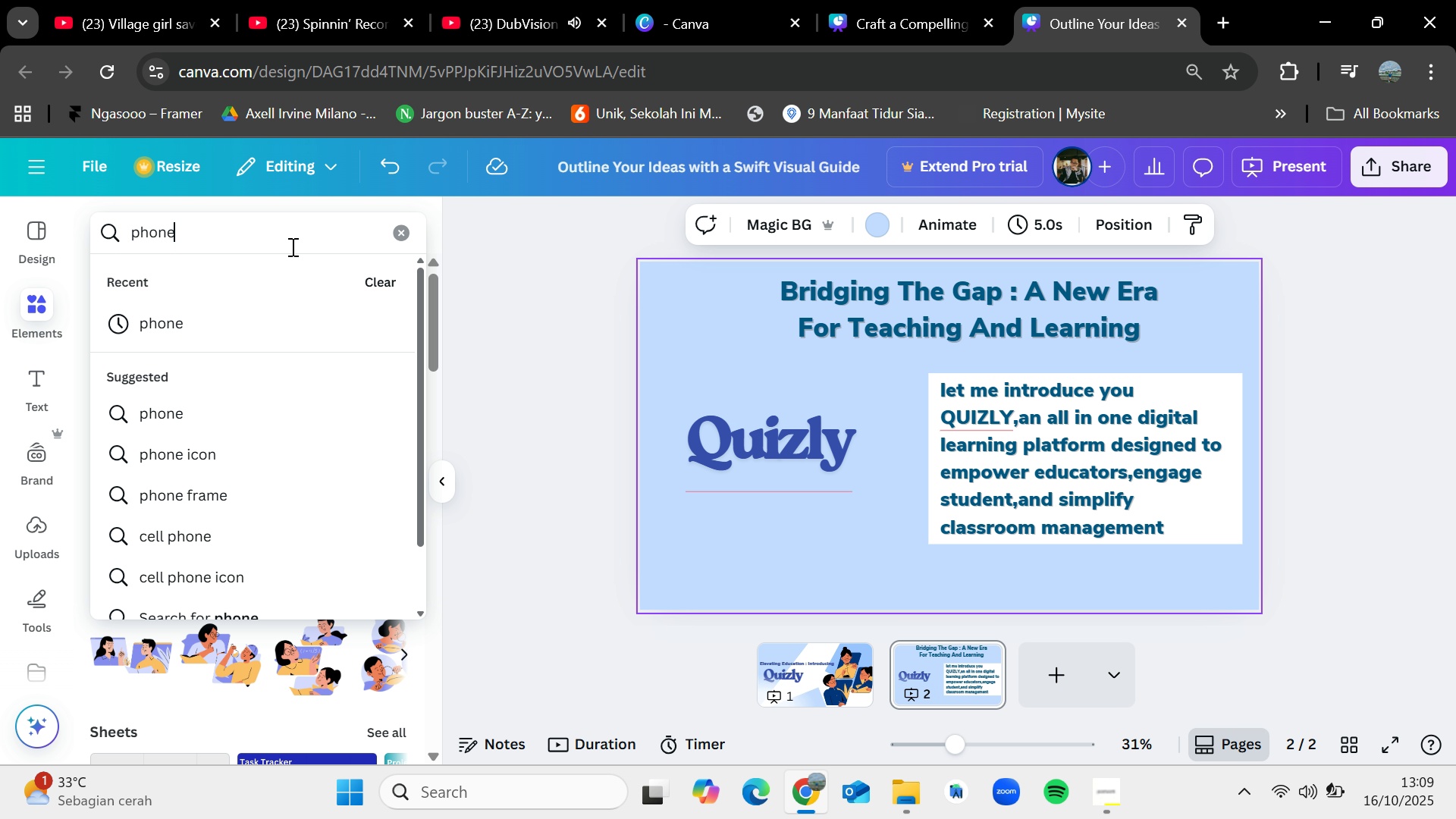 
key(Enter)
 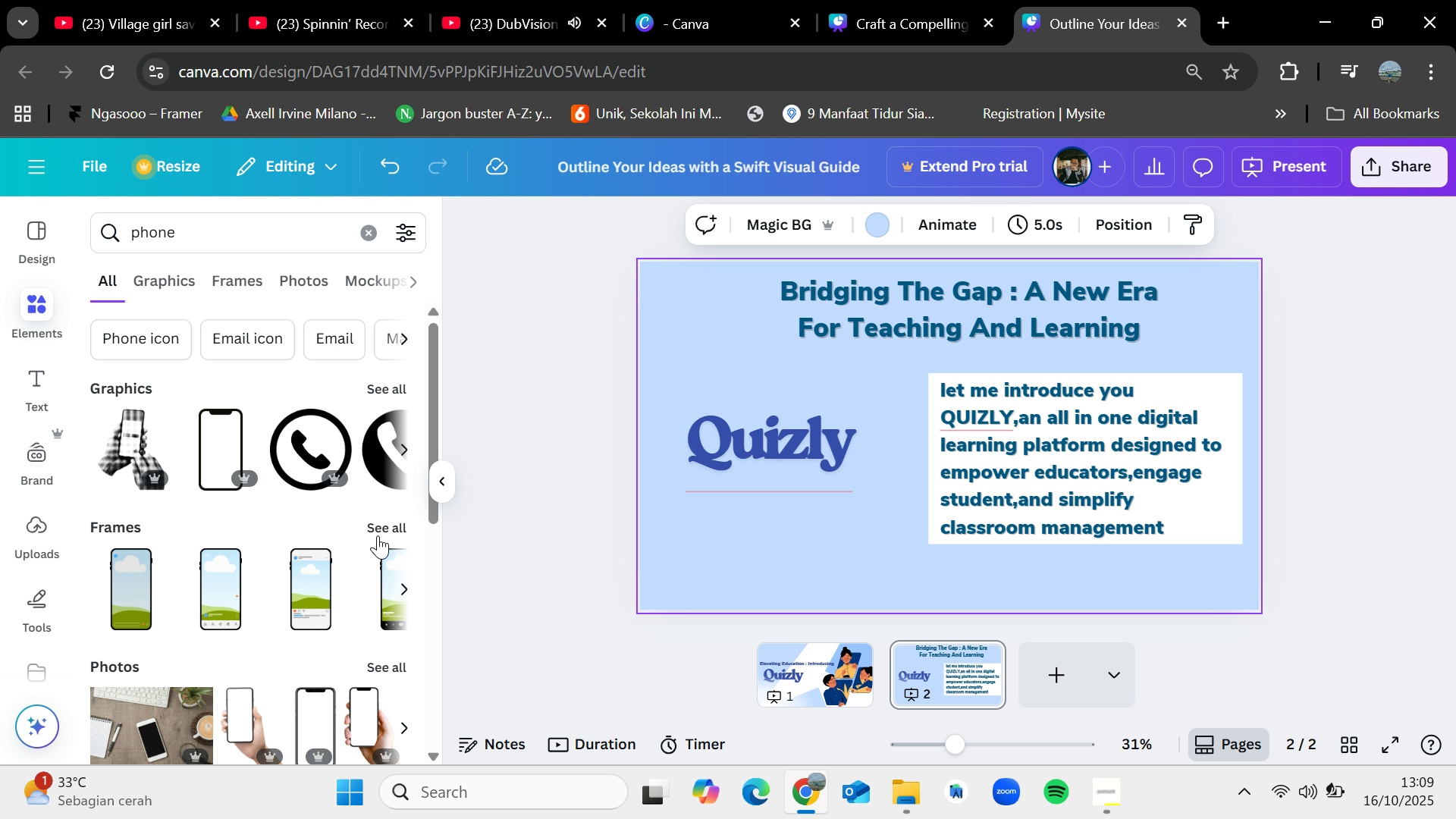 
left_click([384, 529])
 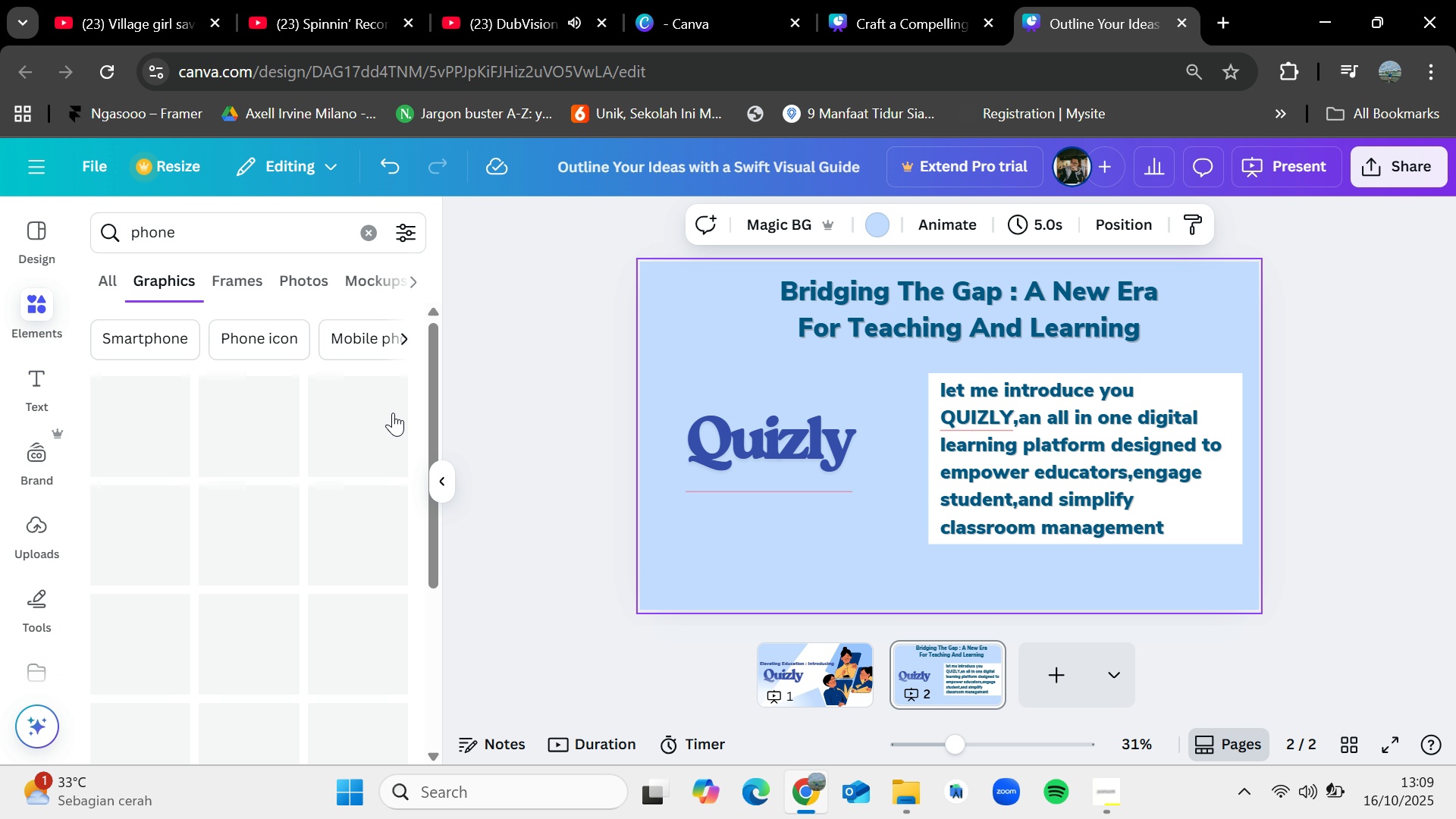 
scroll: coordinate [277, 560], scroll_direction: down, amount: 5.0
 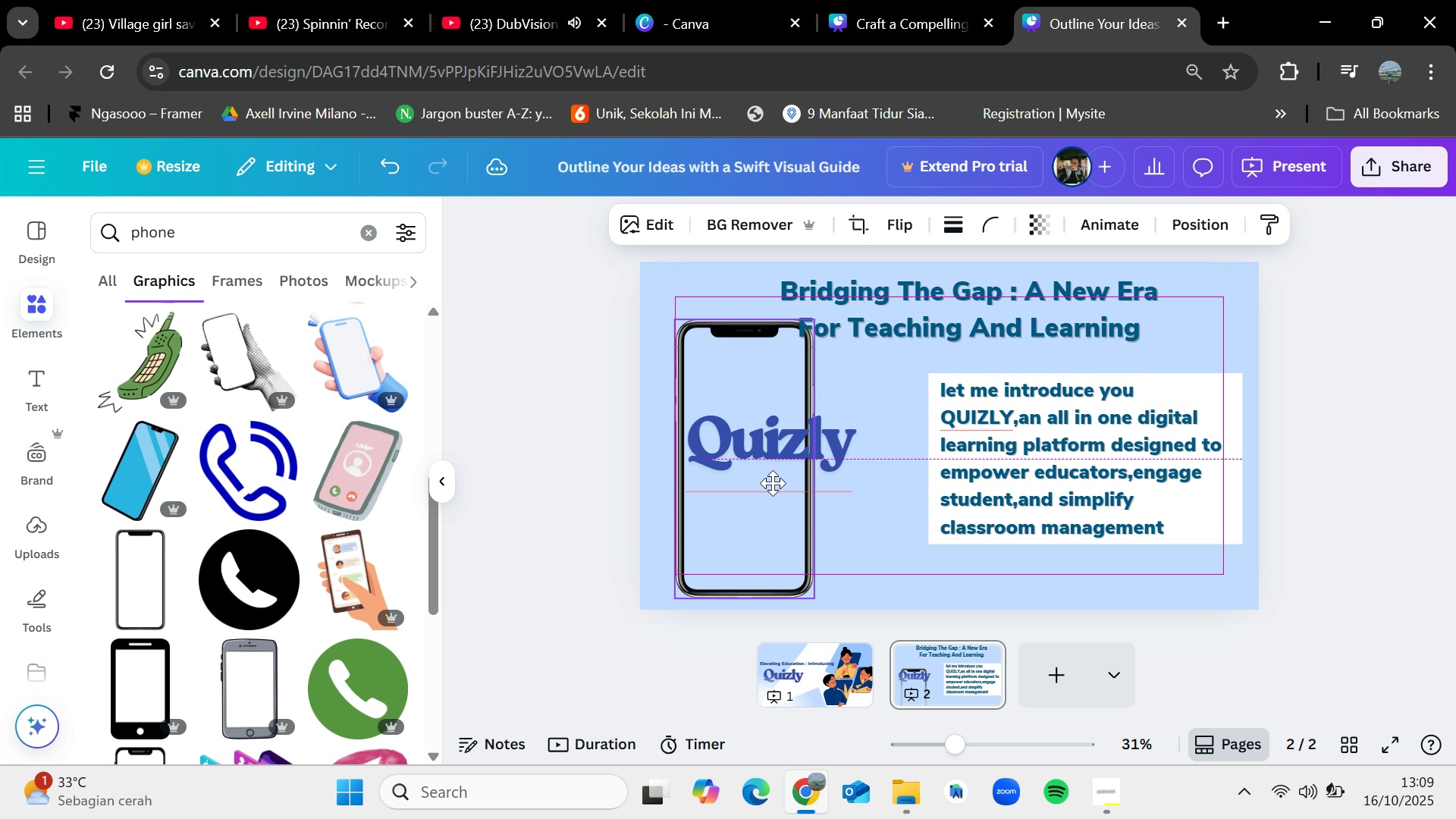 
wait(13.51)
 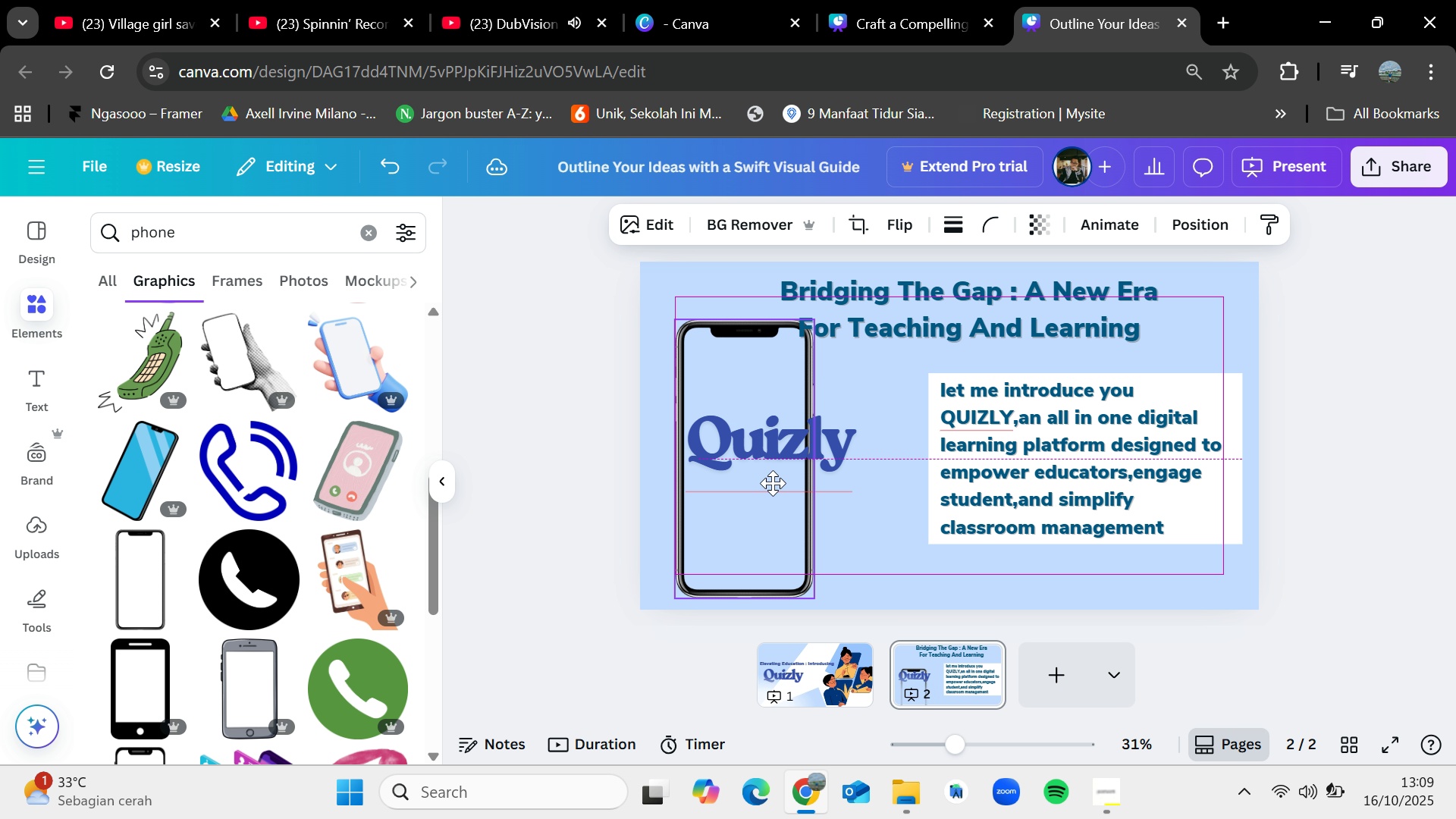 
left_click([780, 454])
 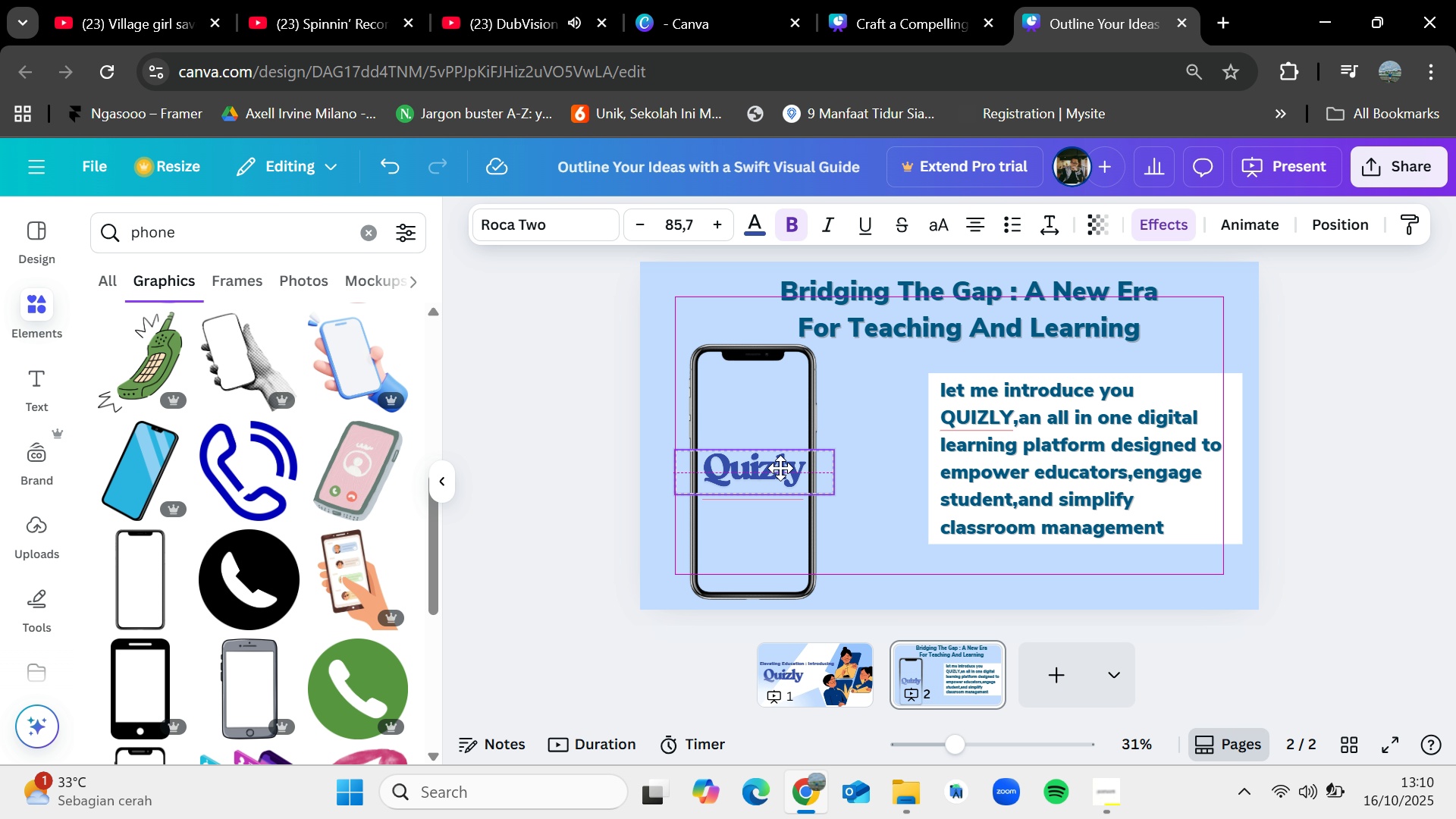 
wait(14.65)
 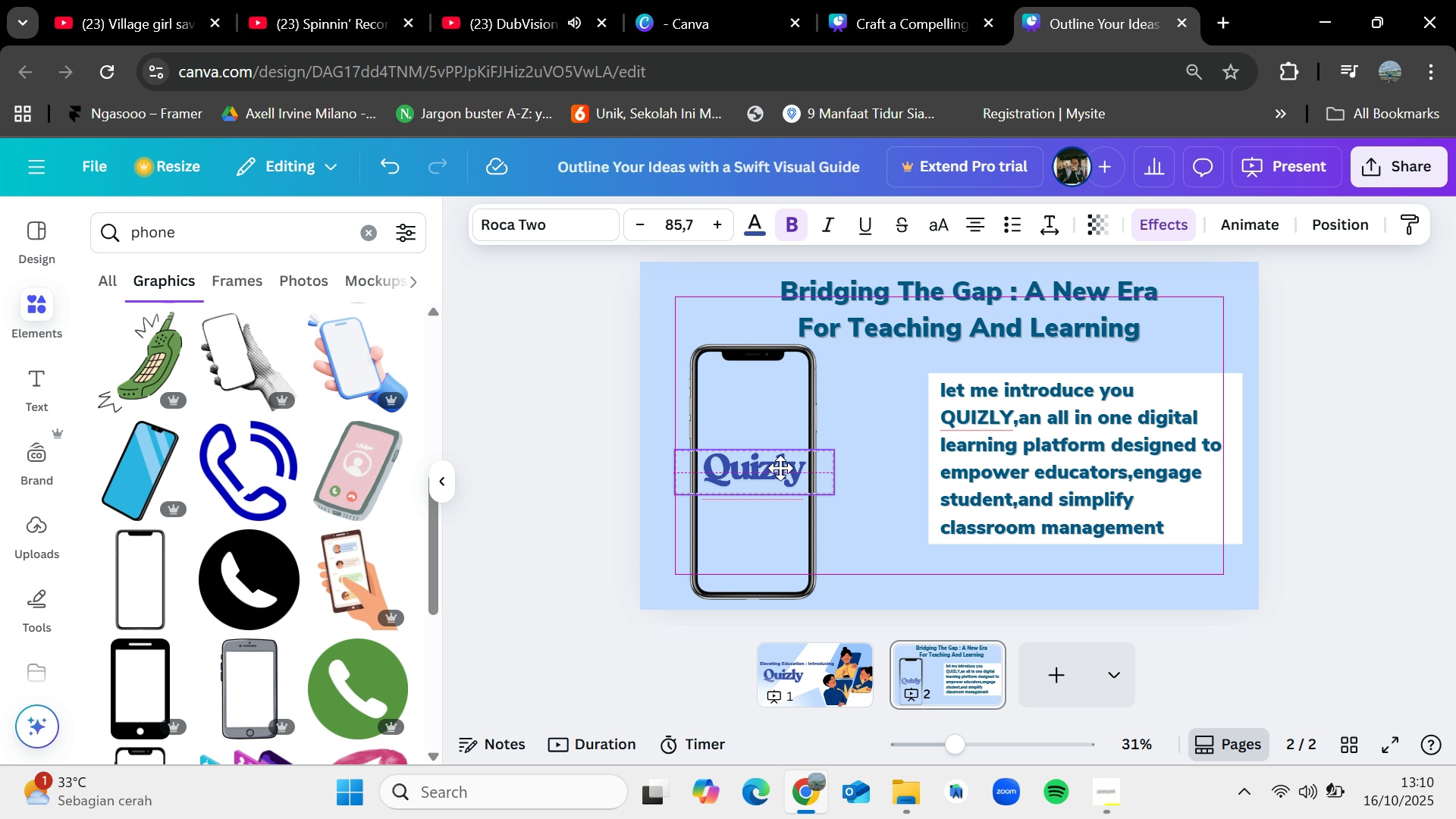 
left_click([701, 295])
 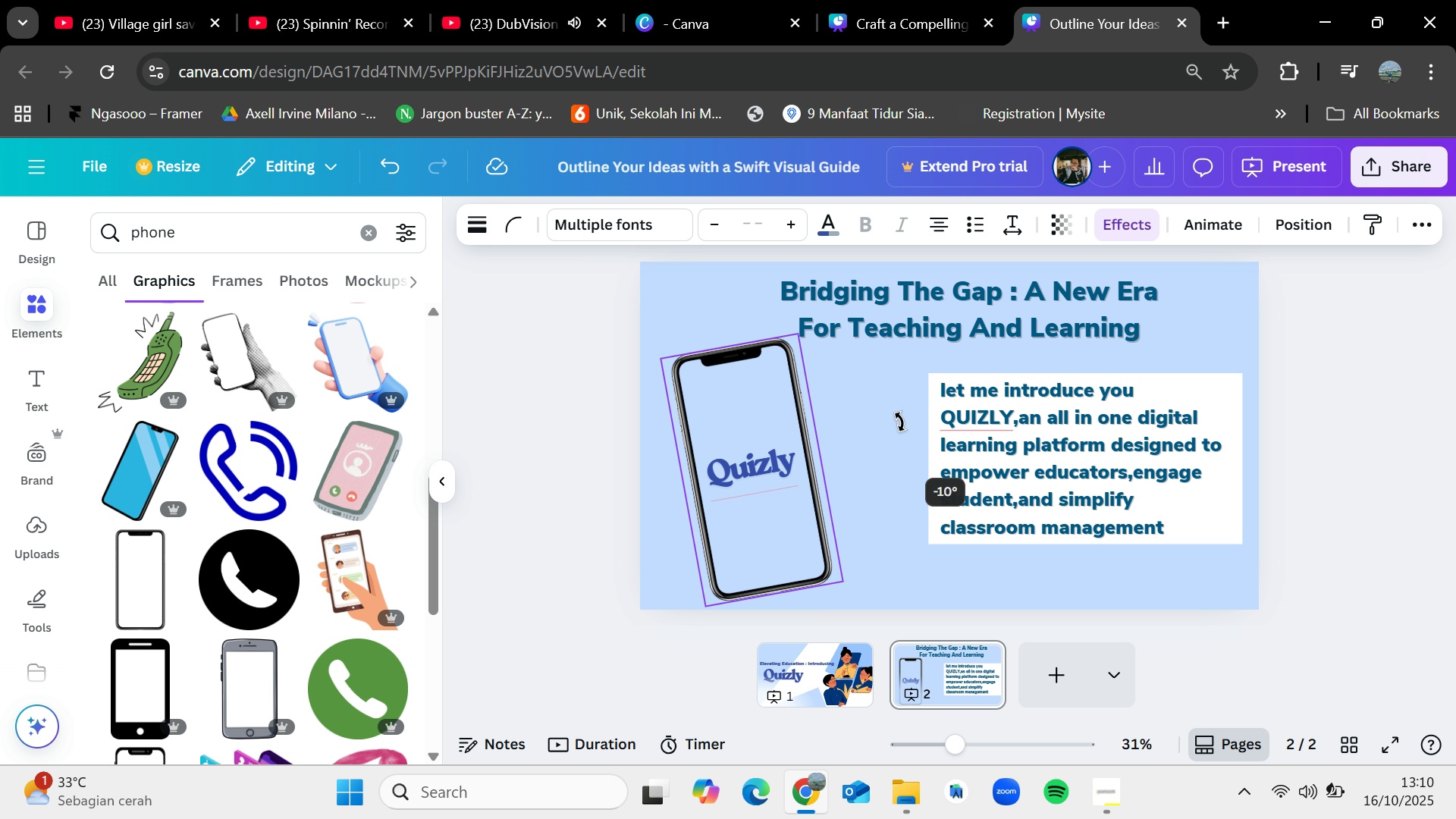 
wait(8.89)
 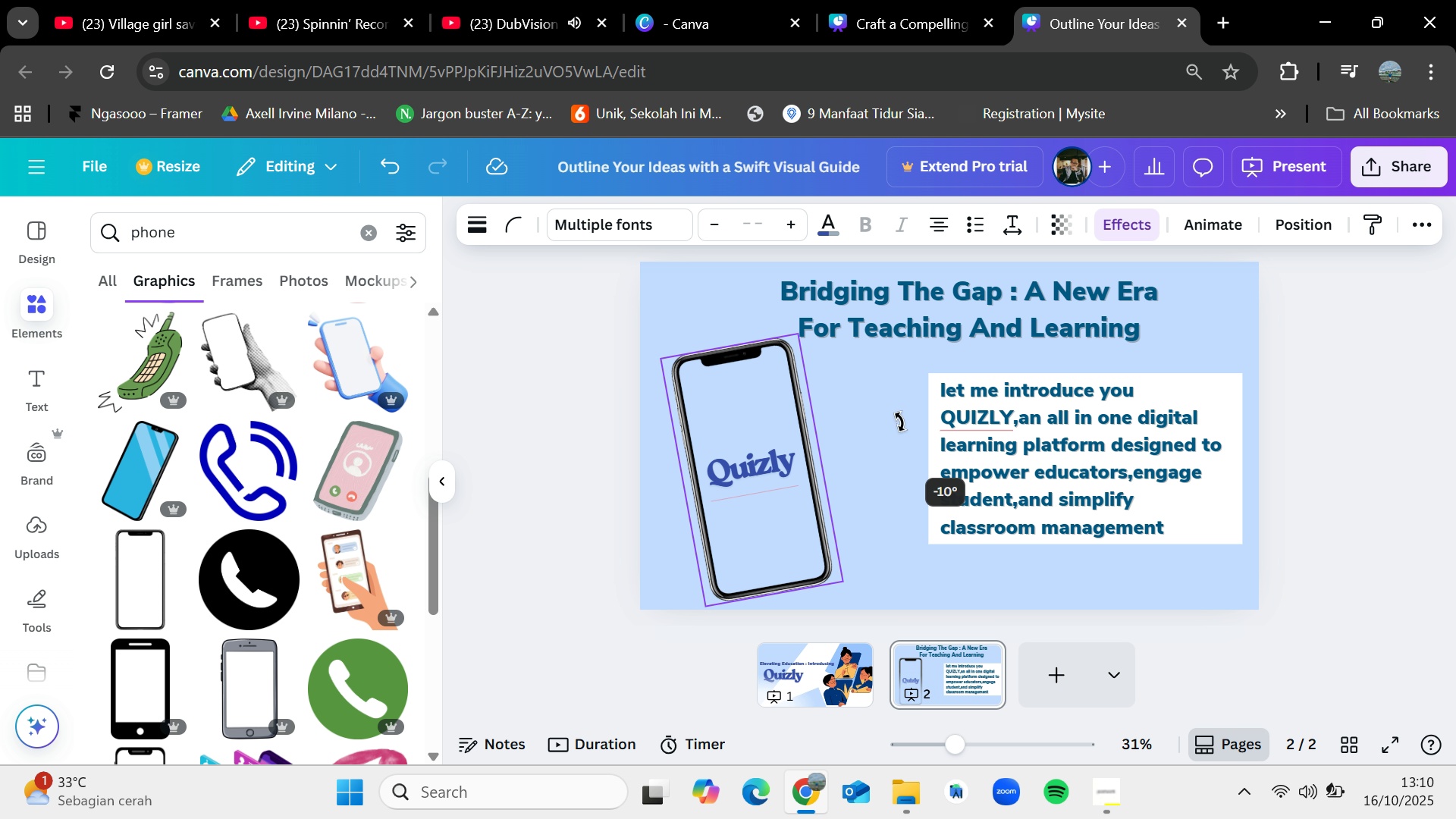 
left_click([509, 441])
 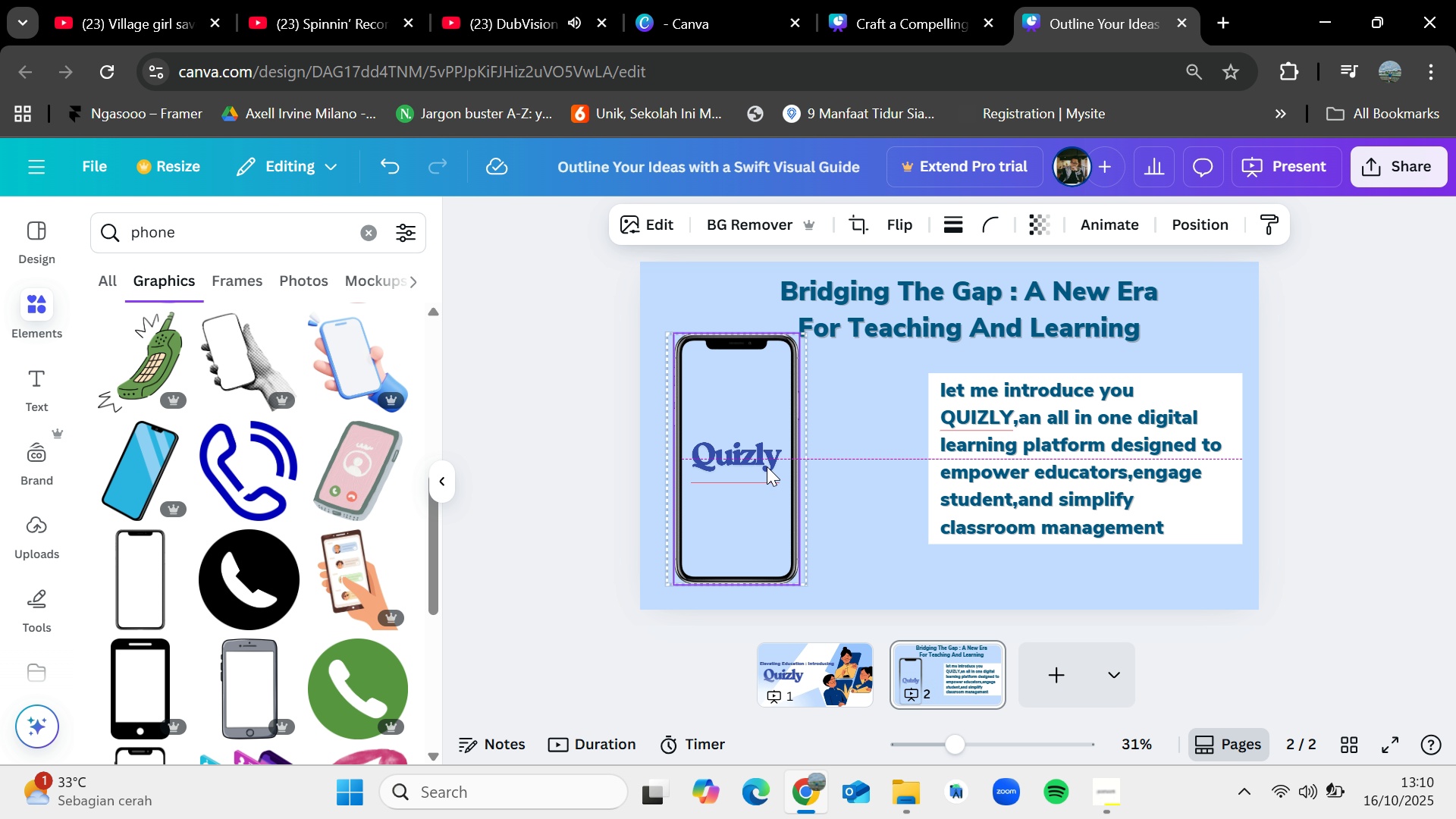 
left_click([1021, 306])
 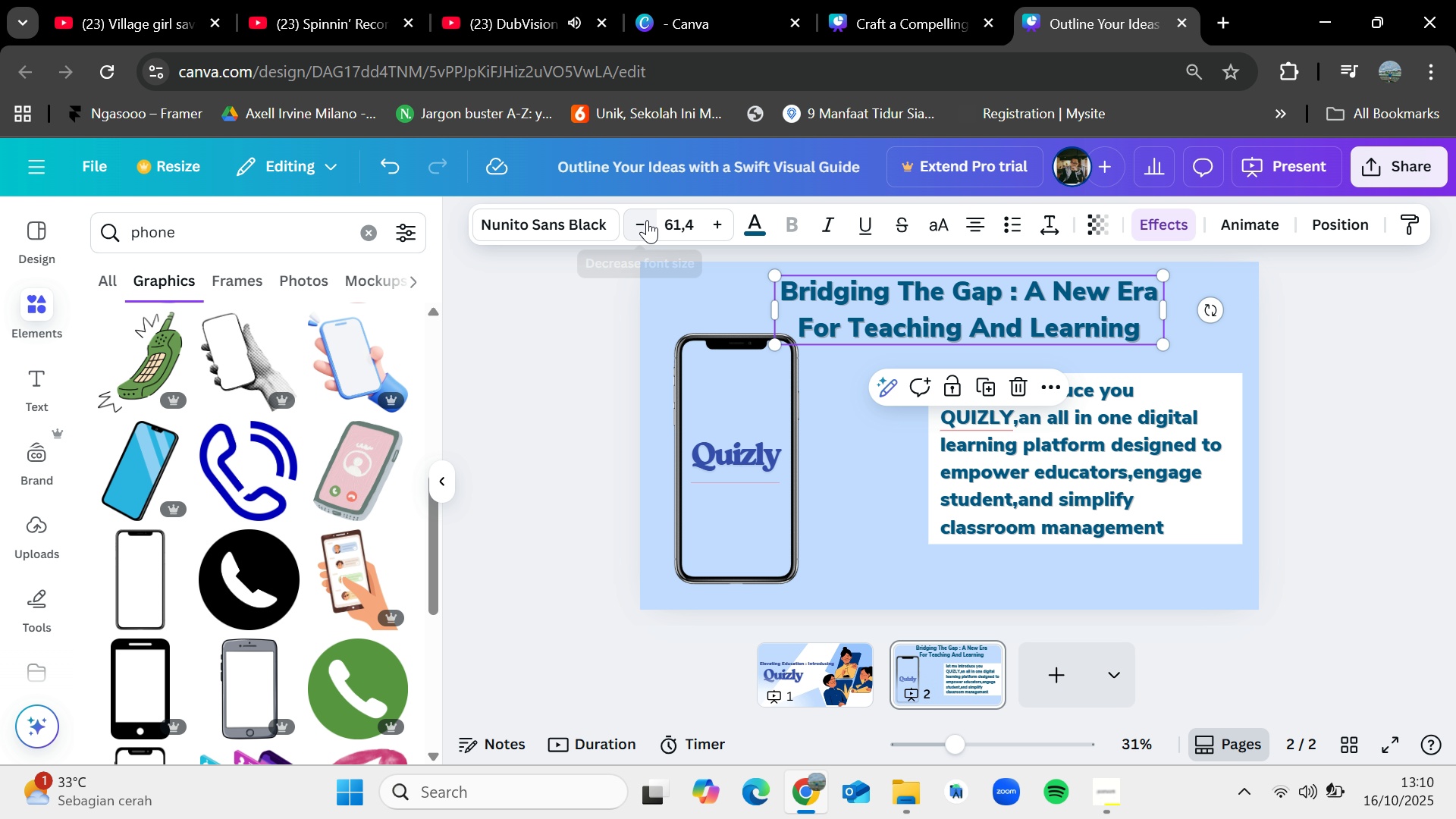 
triple_click([644, 217])
 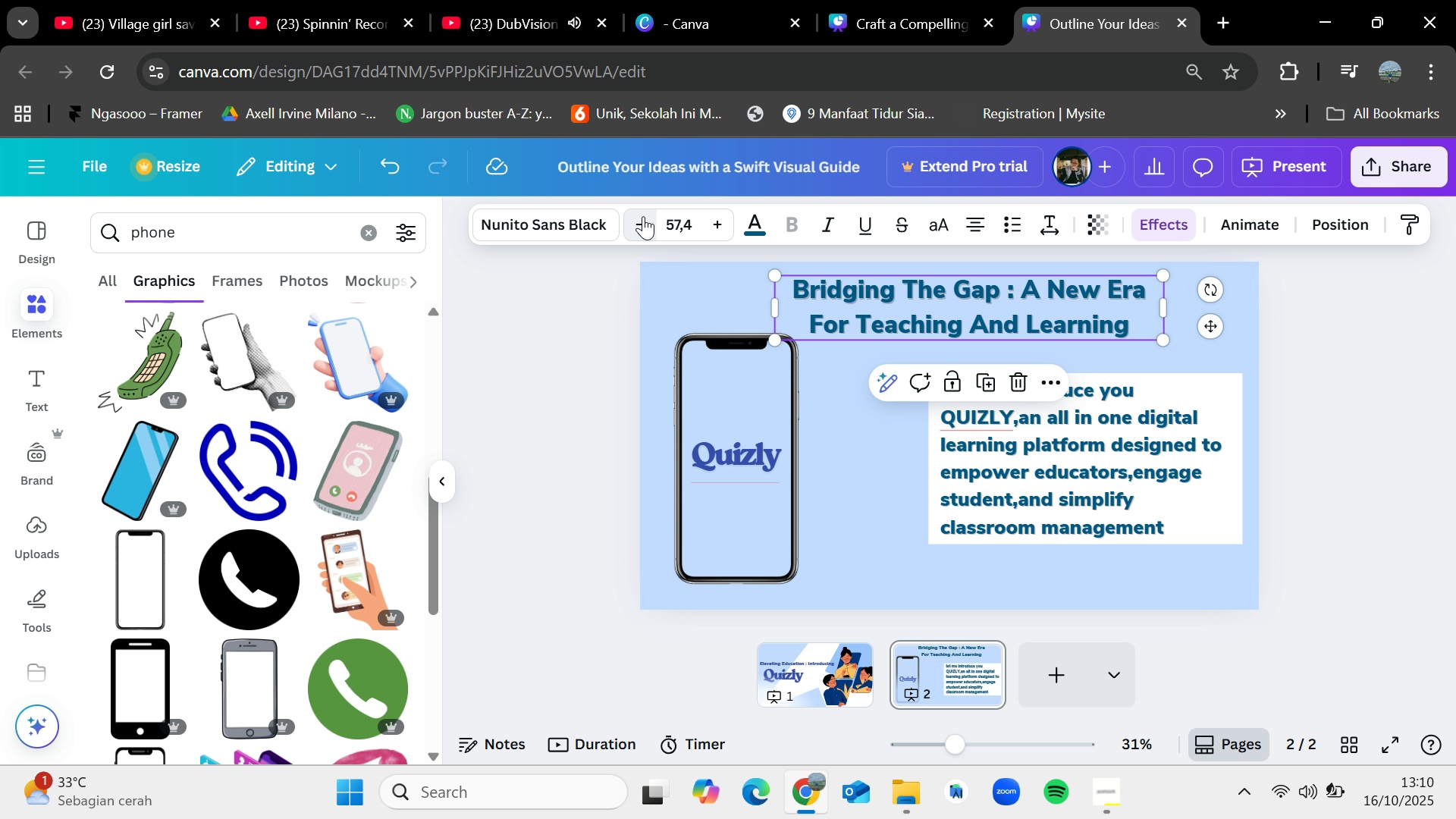 
triple_click([643, 216])
 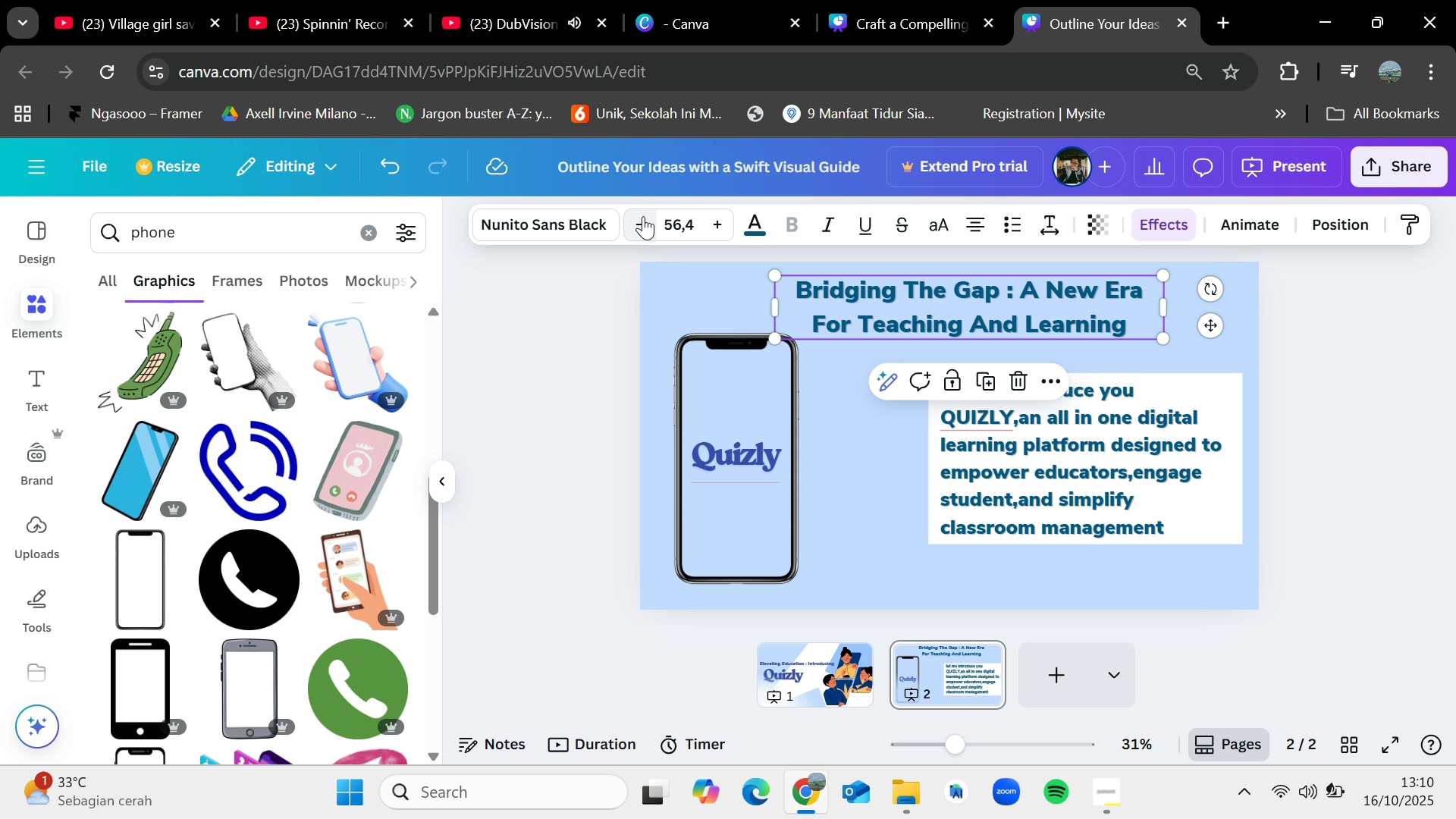 
left_click([643, 216])
 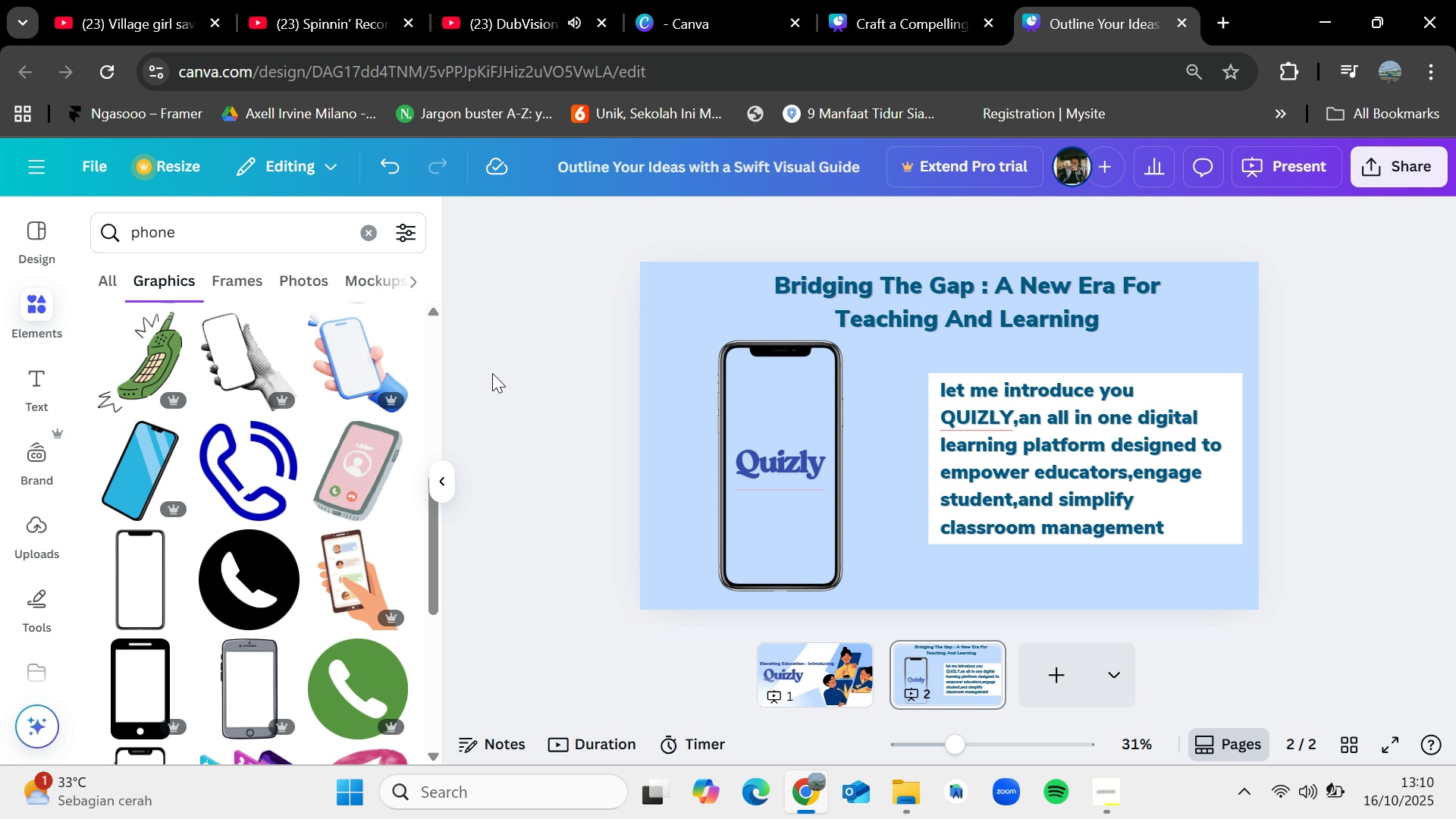 
wait(6.99)
 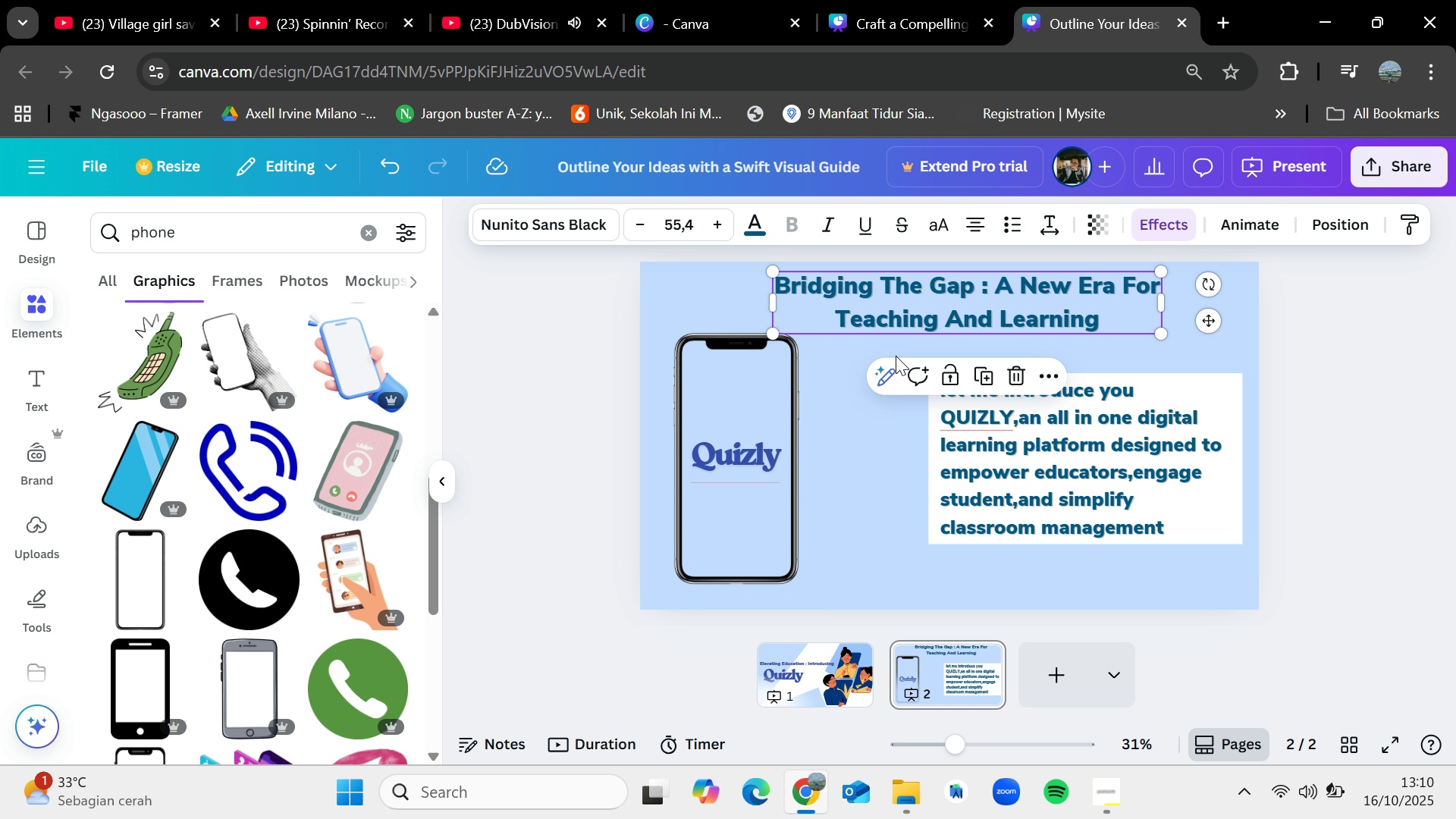 
type(math)
 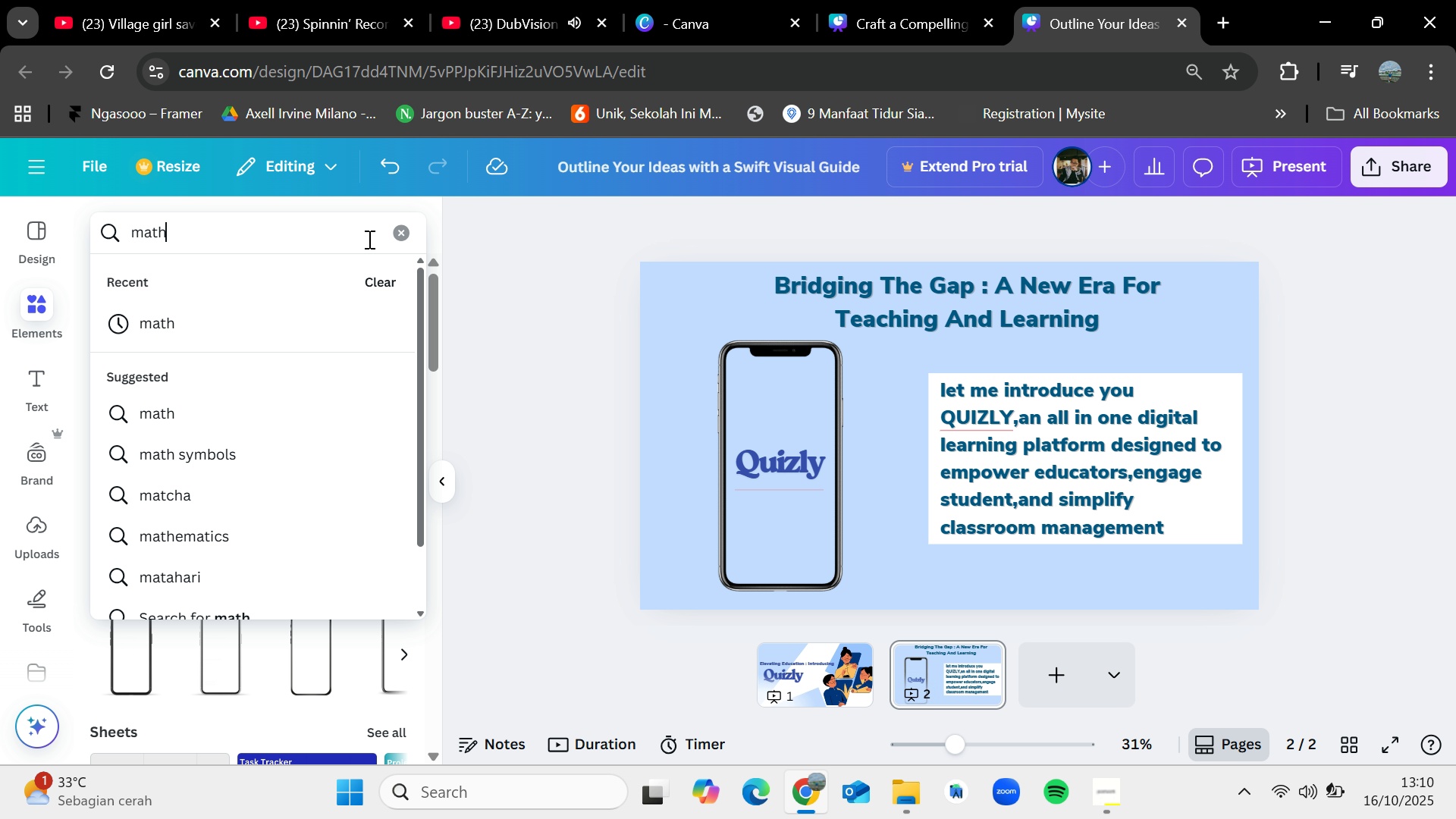 
key(Enter)
 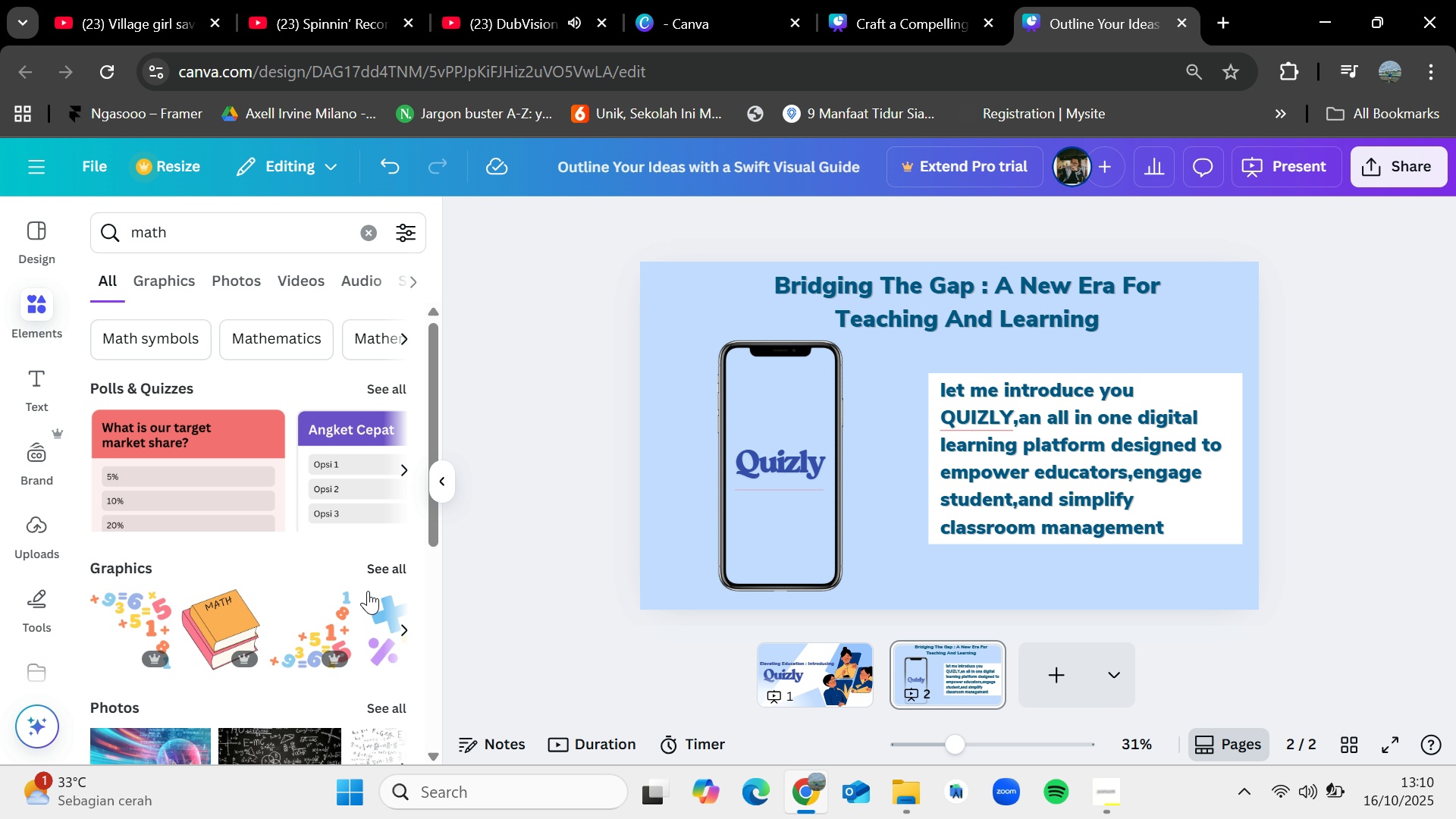 
left_click([382, 575])
 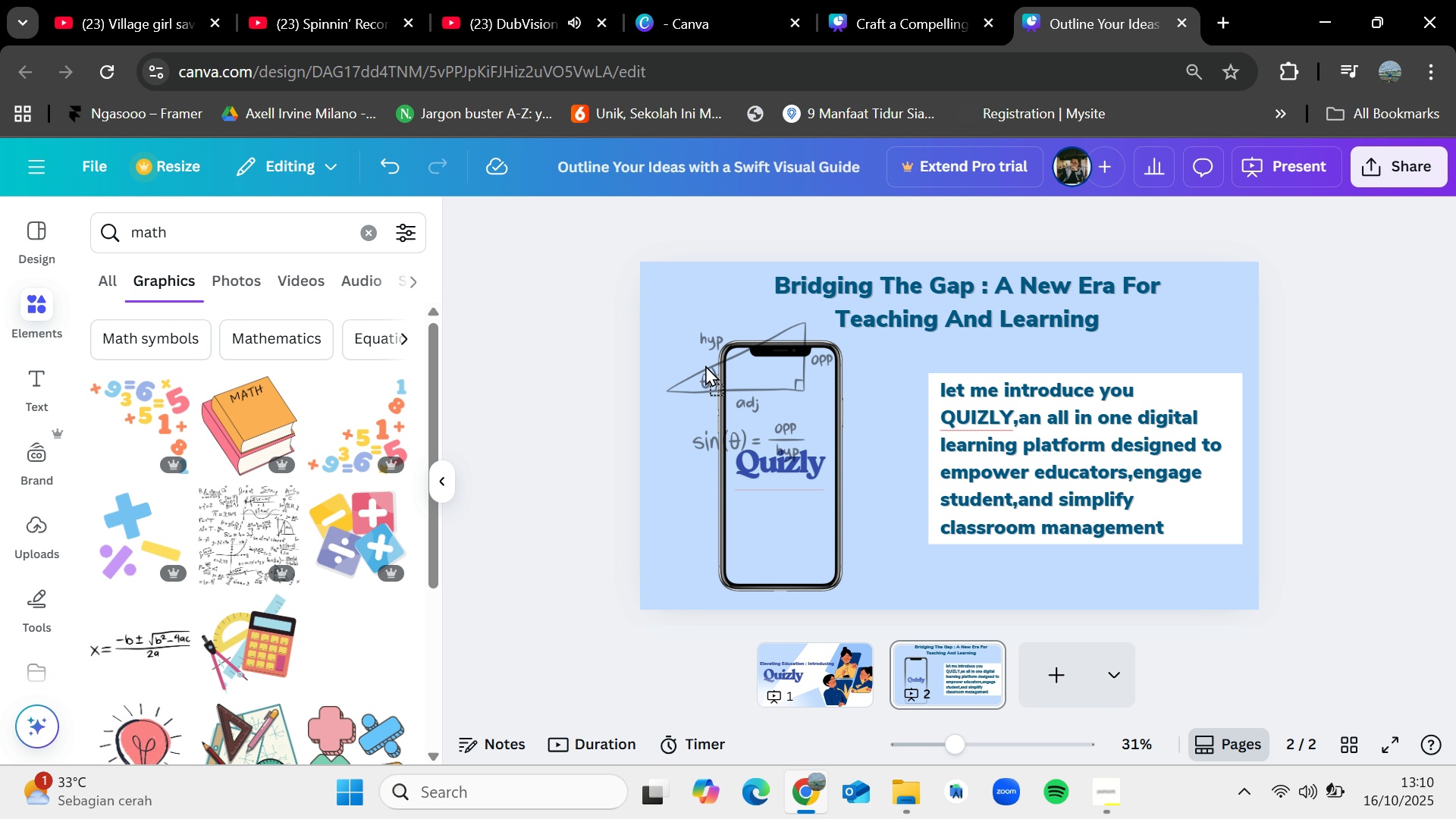 
wait(10.42)
 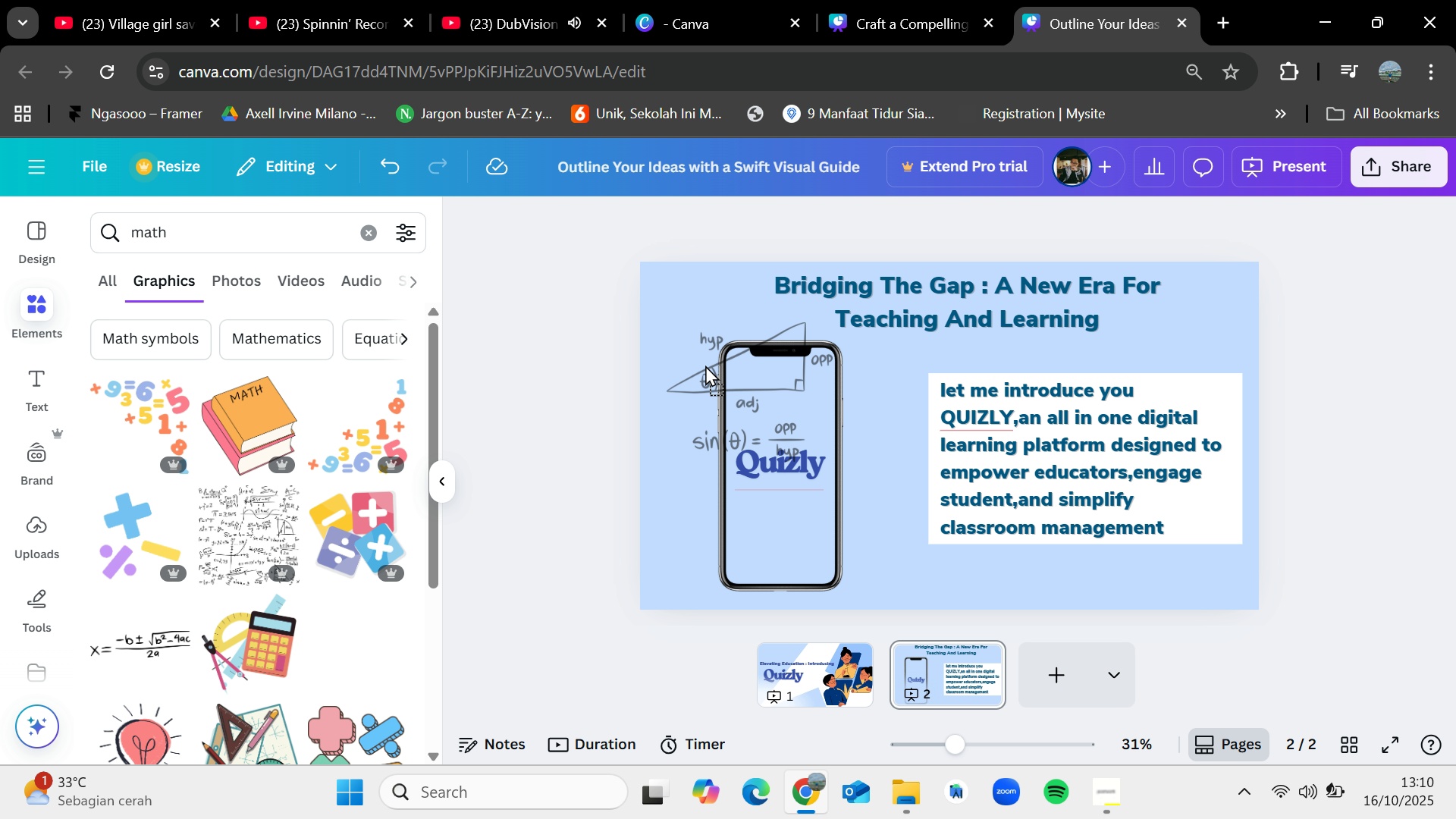 
mouse_move([722, 387])
 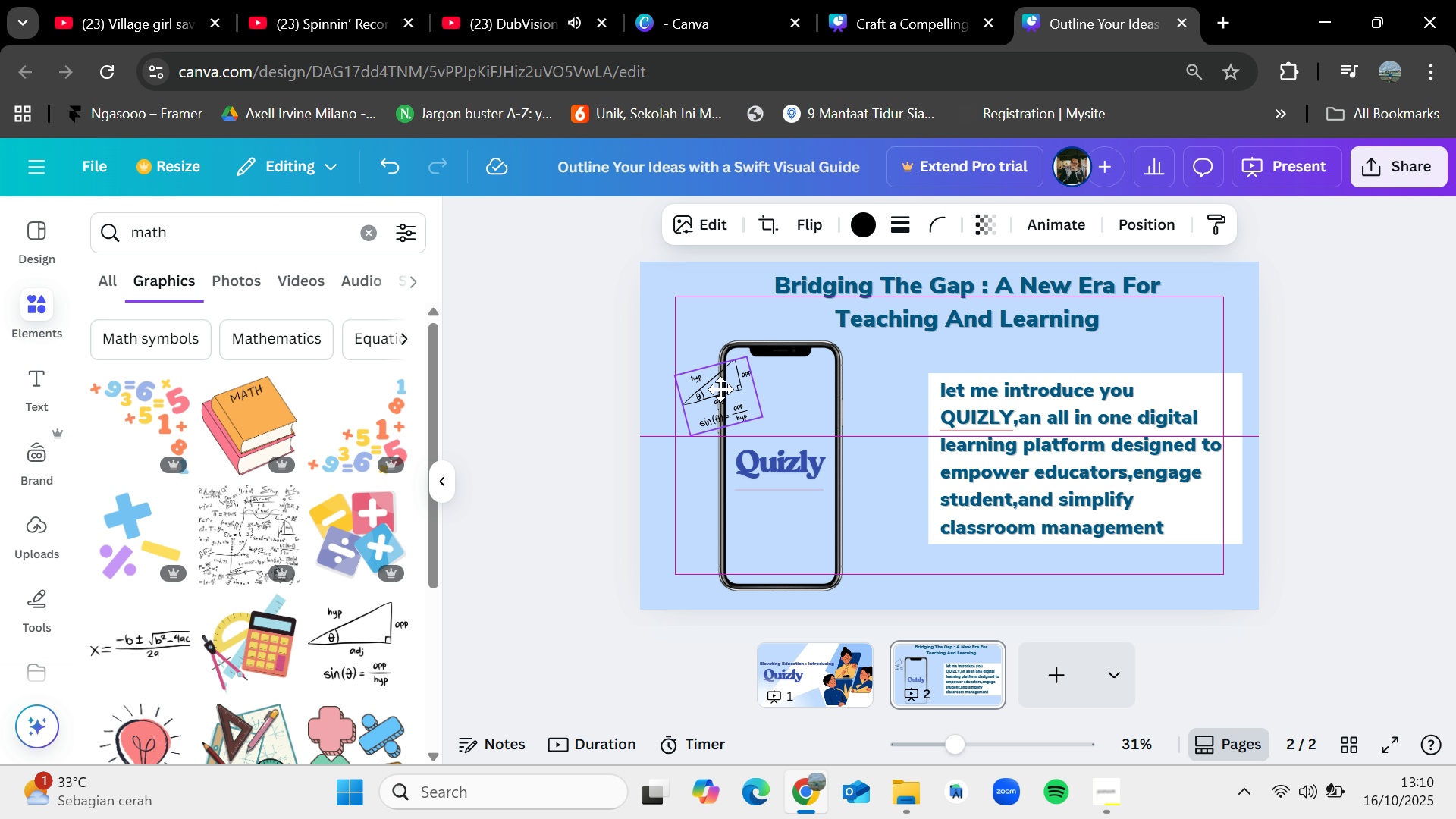 
left_click([573, 435])
 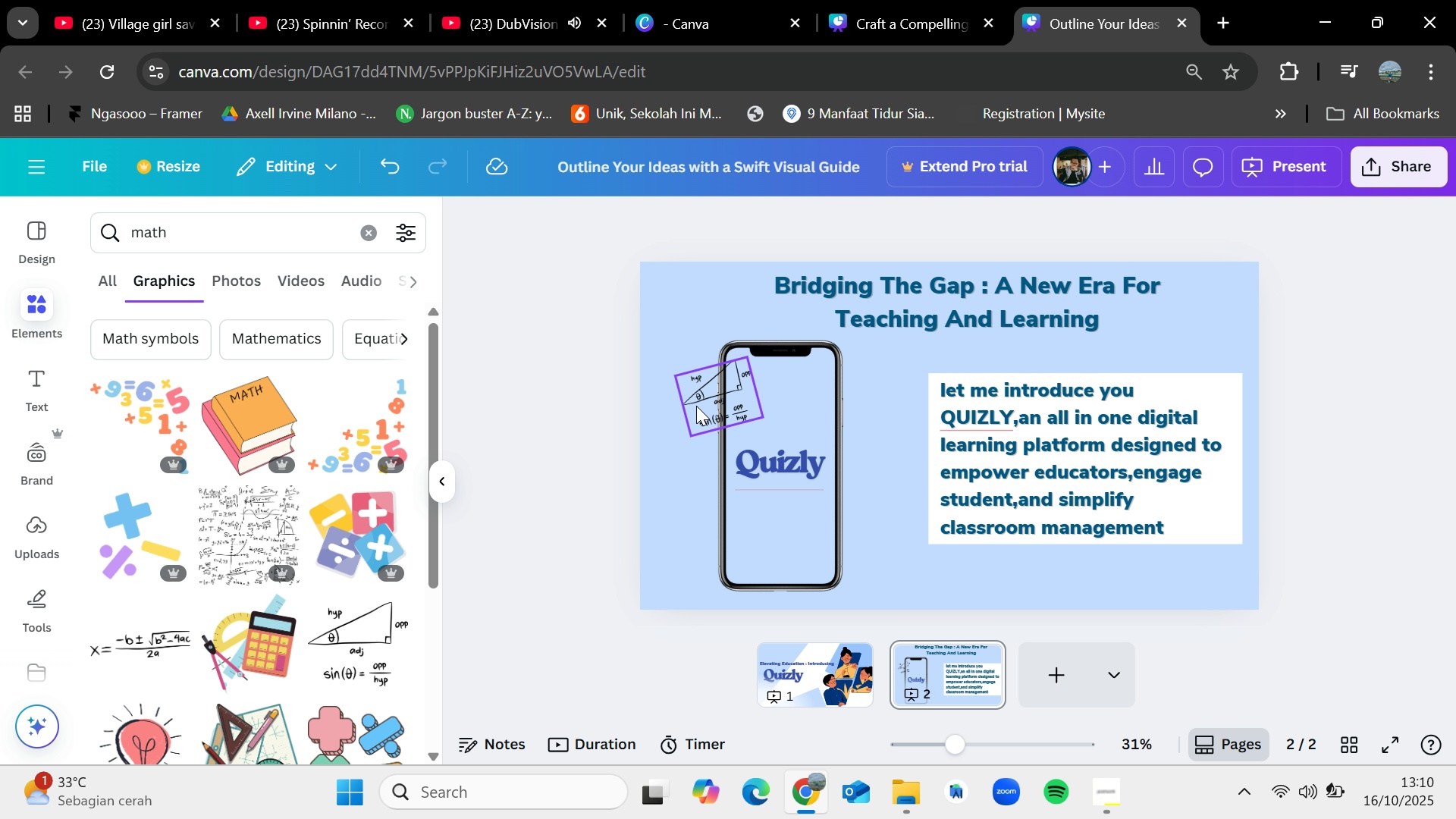 
left_click([705, 400])
 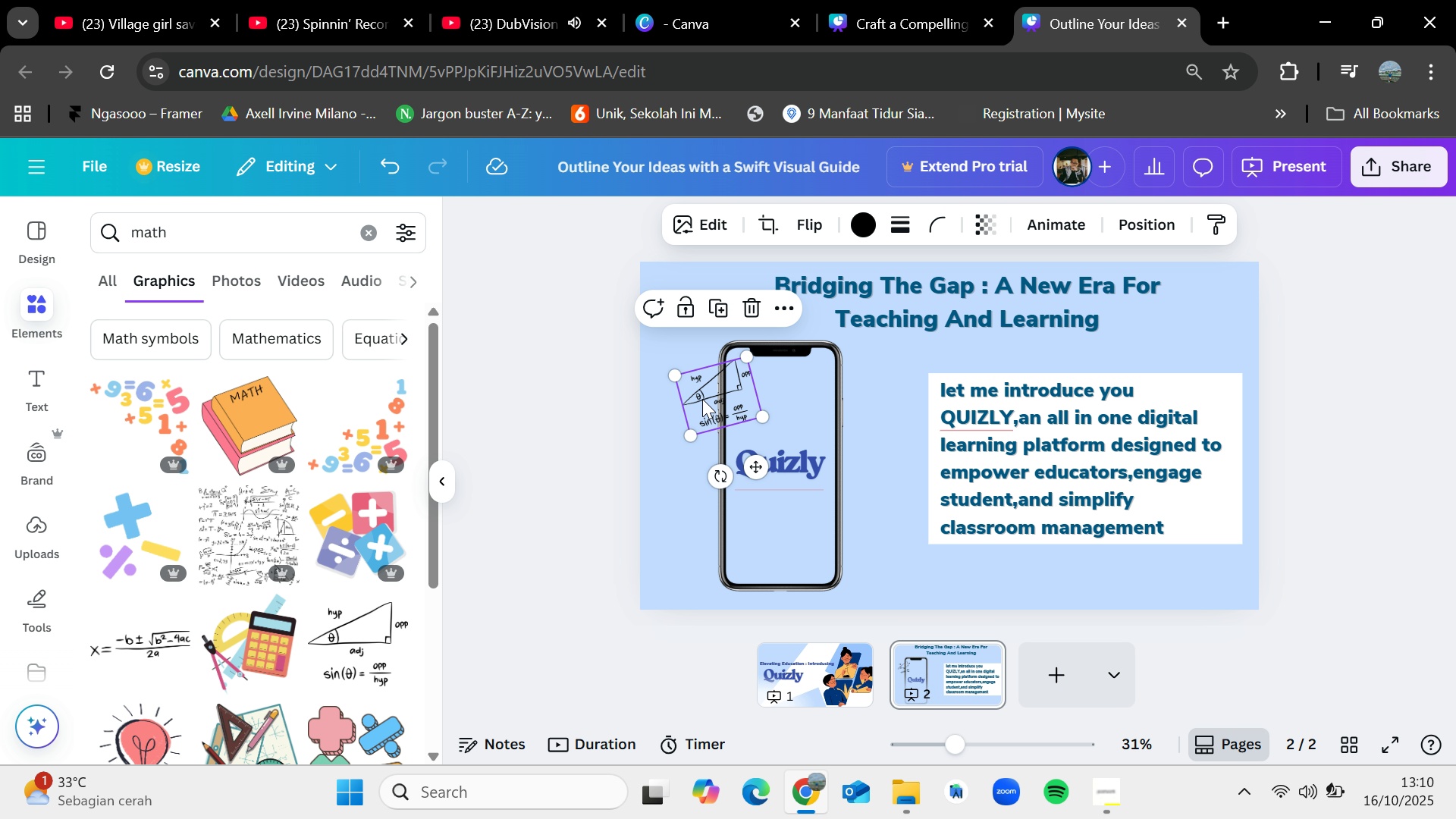 
key(Backspace)
 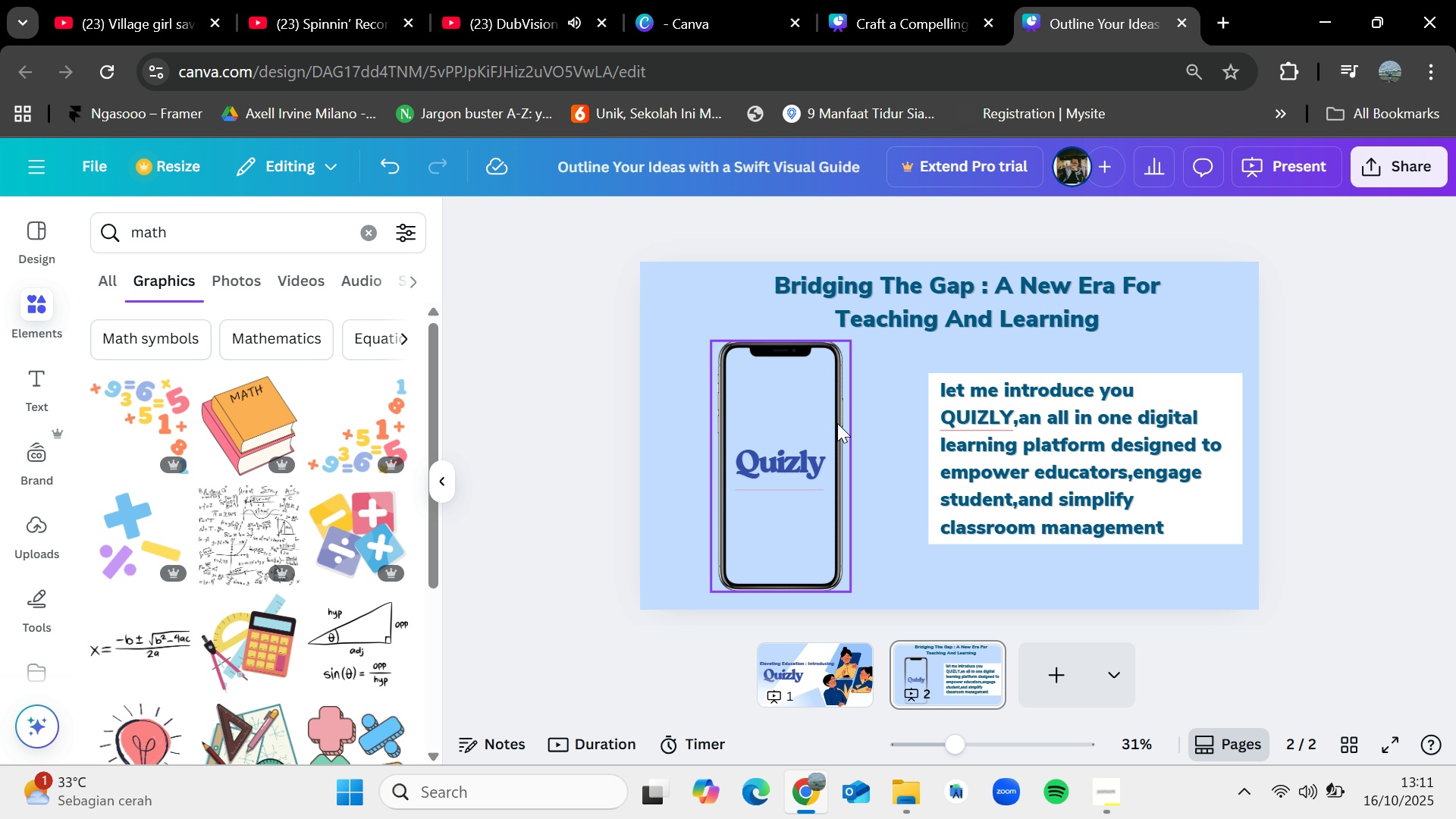 
mouse_move([1027, 653])
 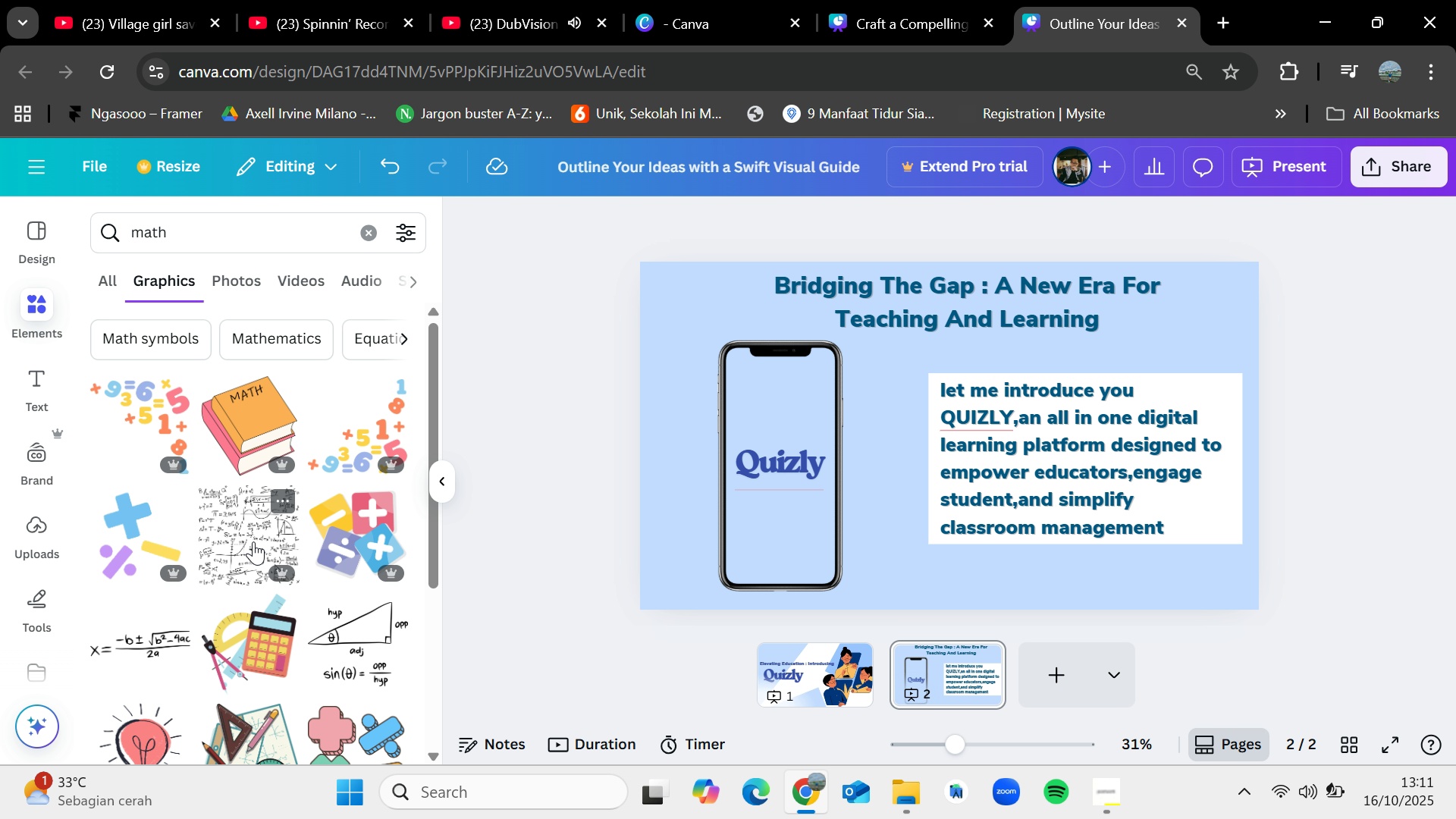 
scroll: coordinate [253, 541], scroll_direction: down, amount: 2.0
 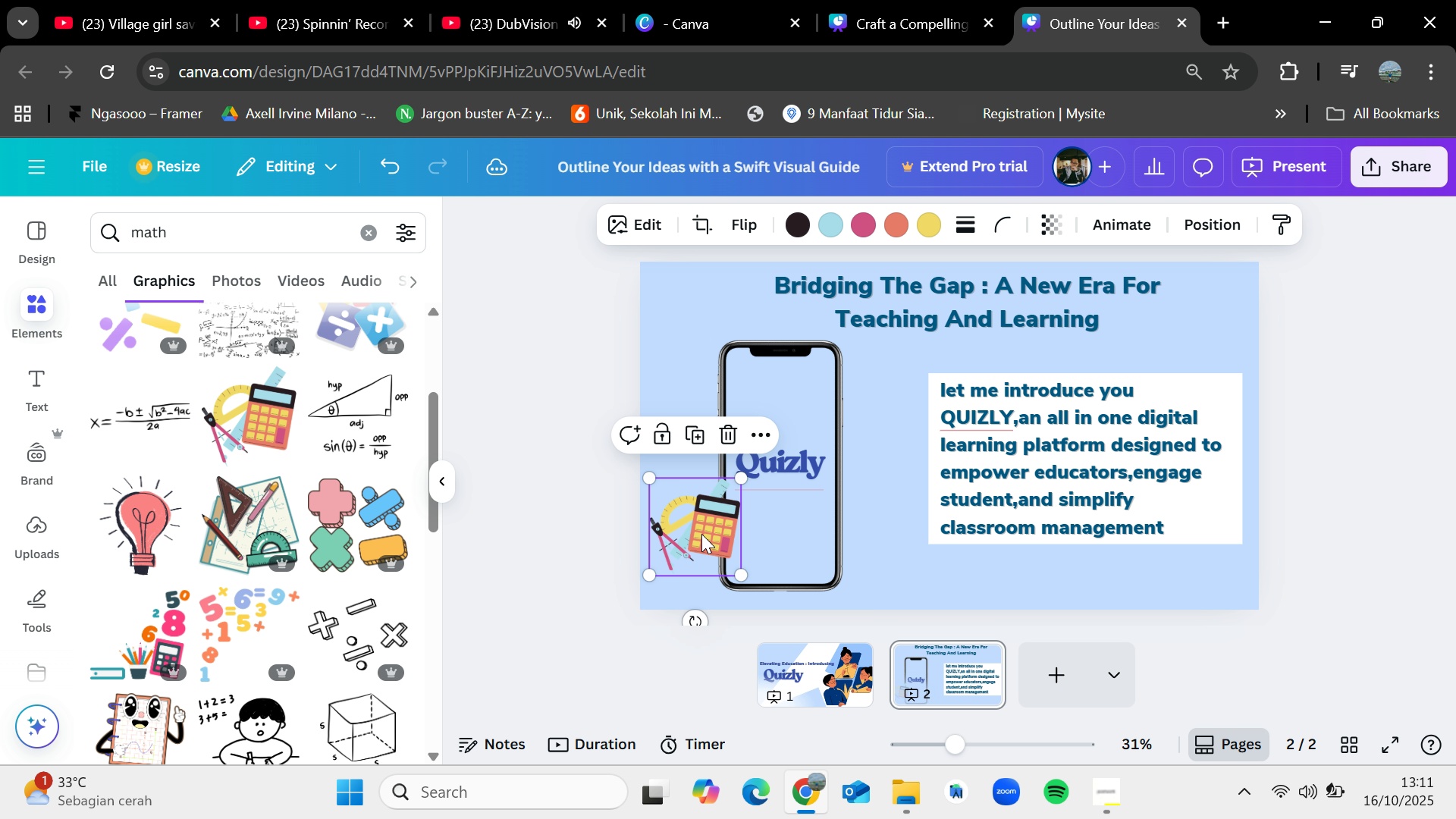 
wait(11.6)
 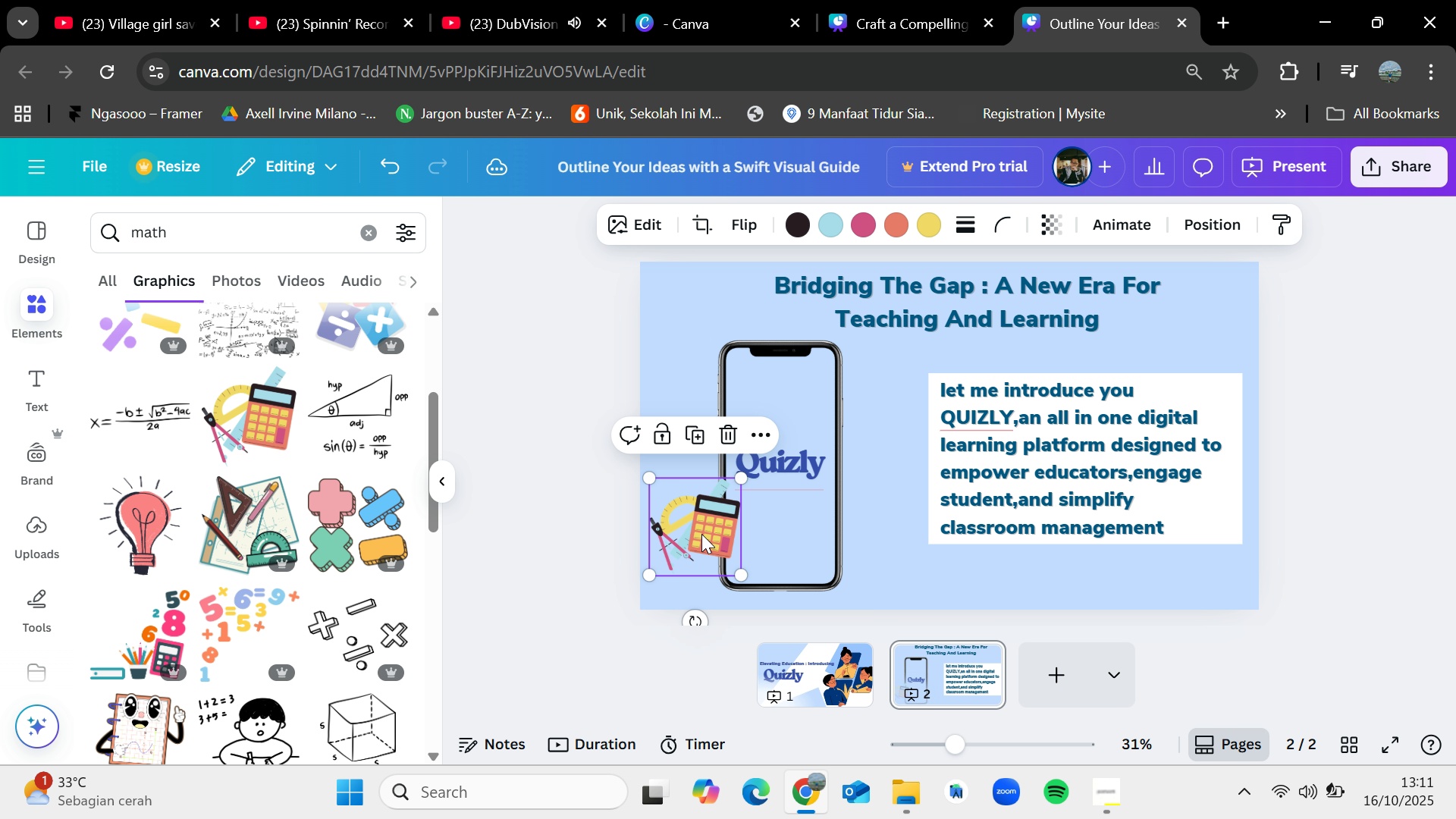 
left_click([367, 227])
 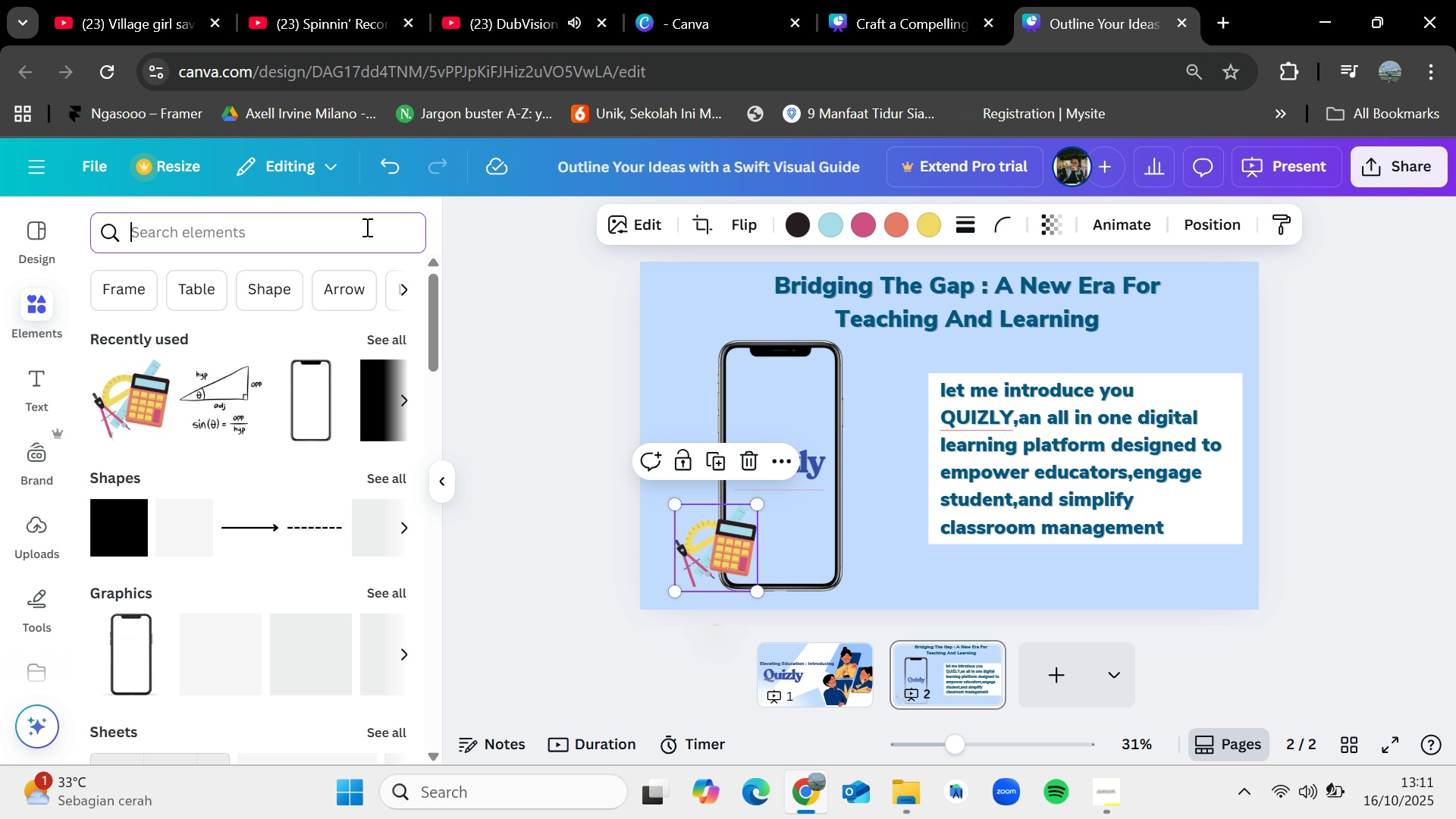 
type(science)
 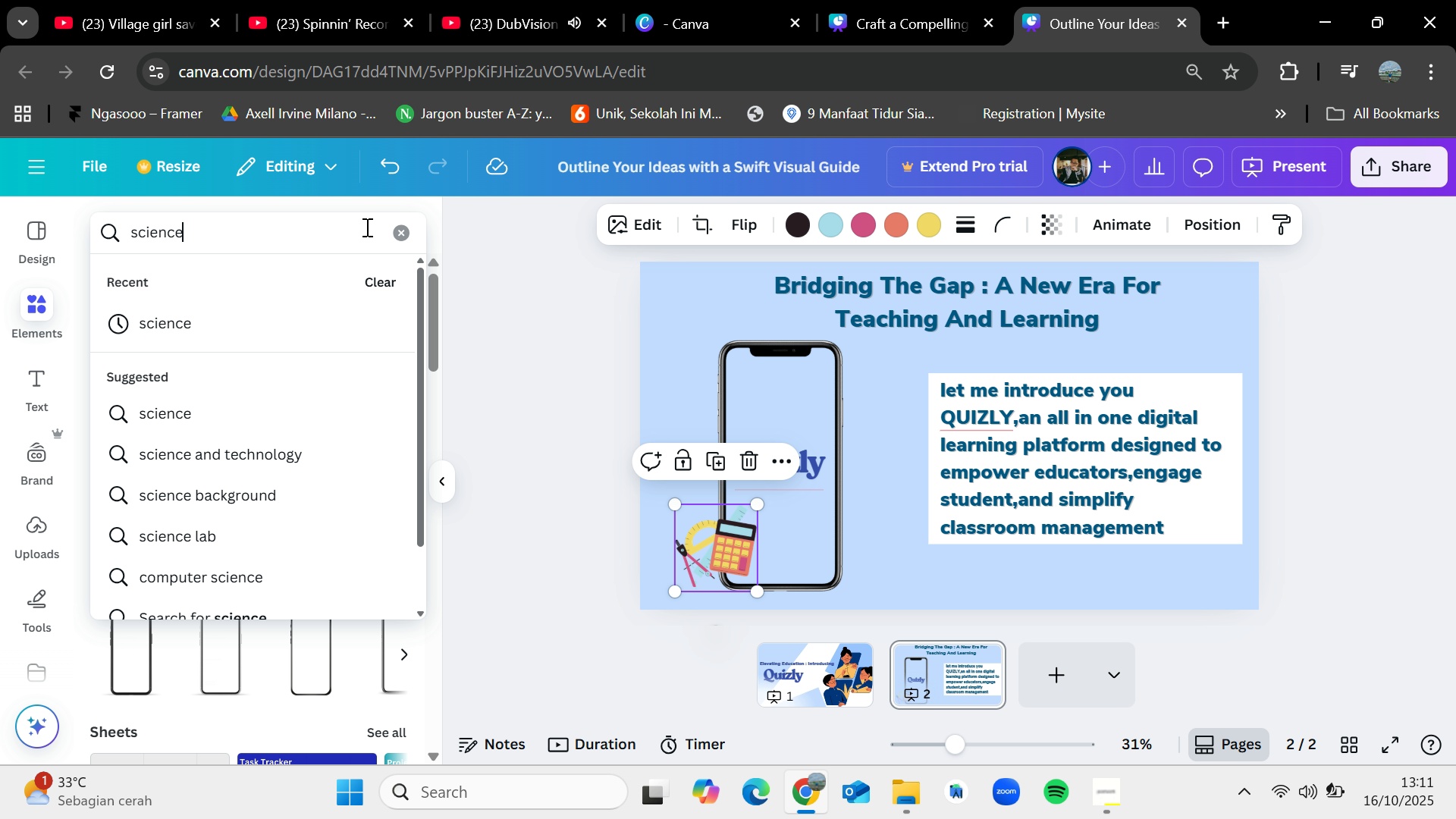 
key(Enter)
 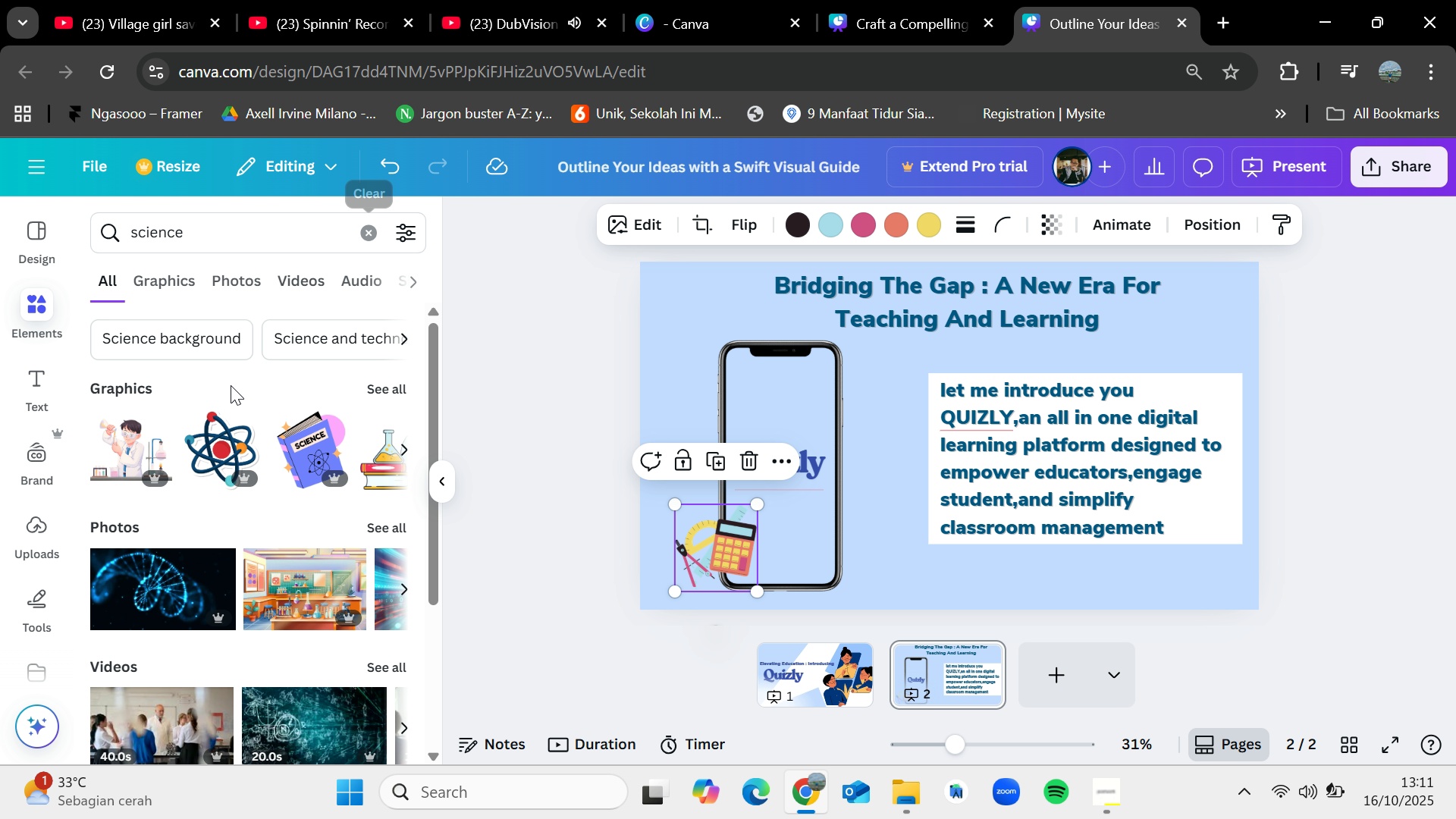 
mouse_move([370, 409])
 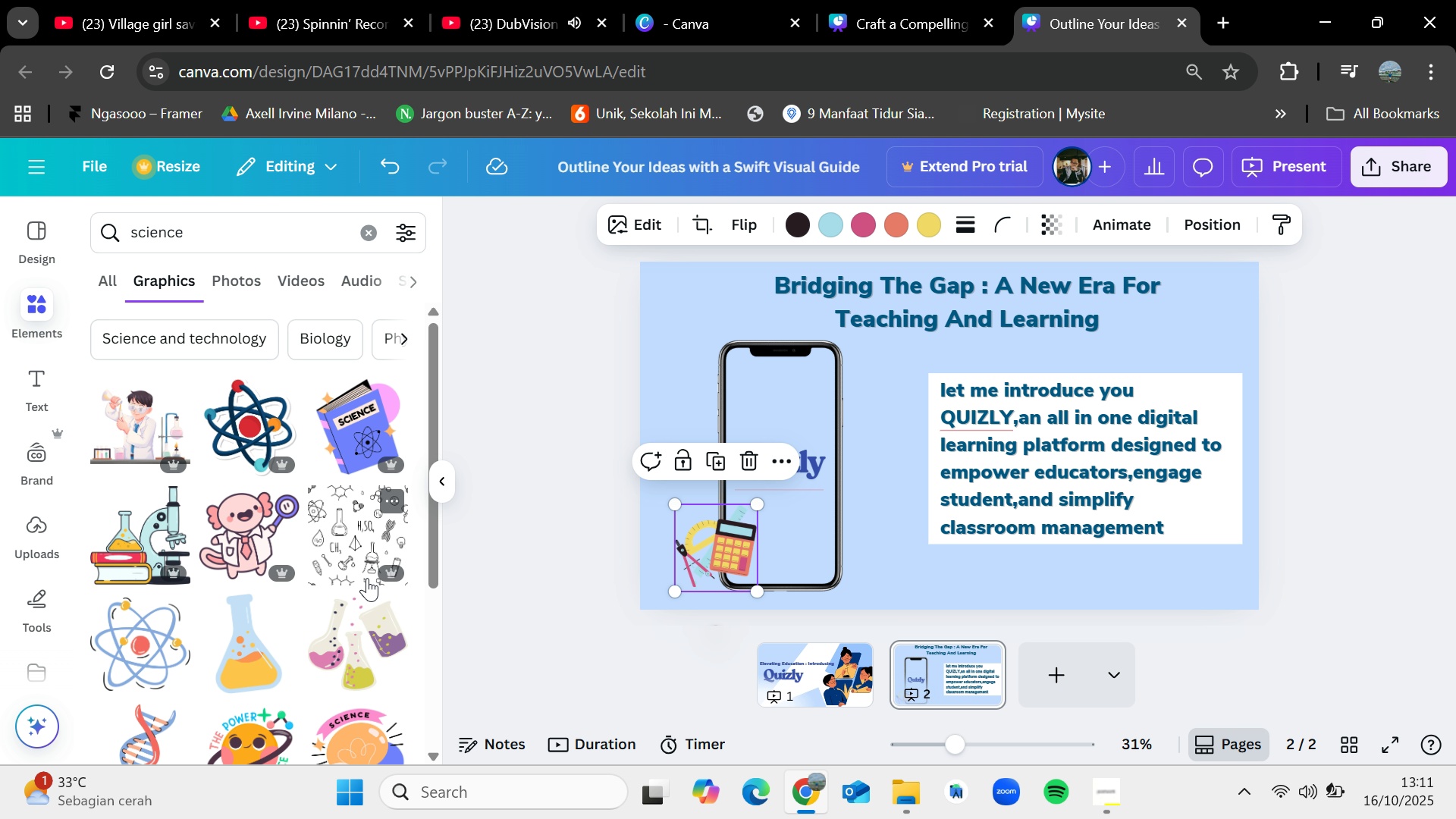 
scroll: coordinate [367, 582], scroll_direction: down, amount: 6.0
 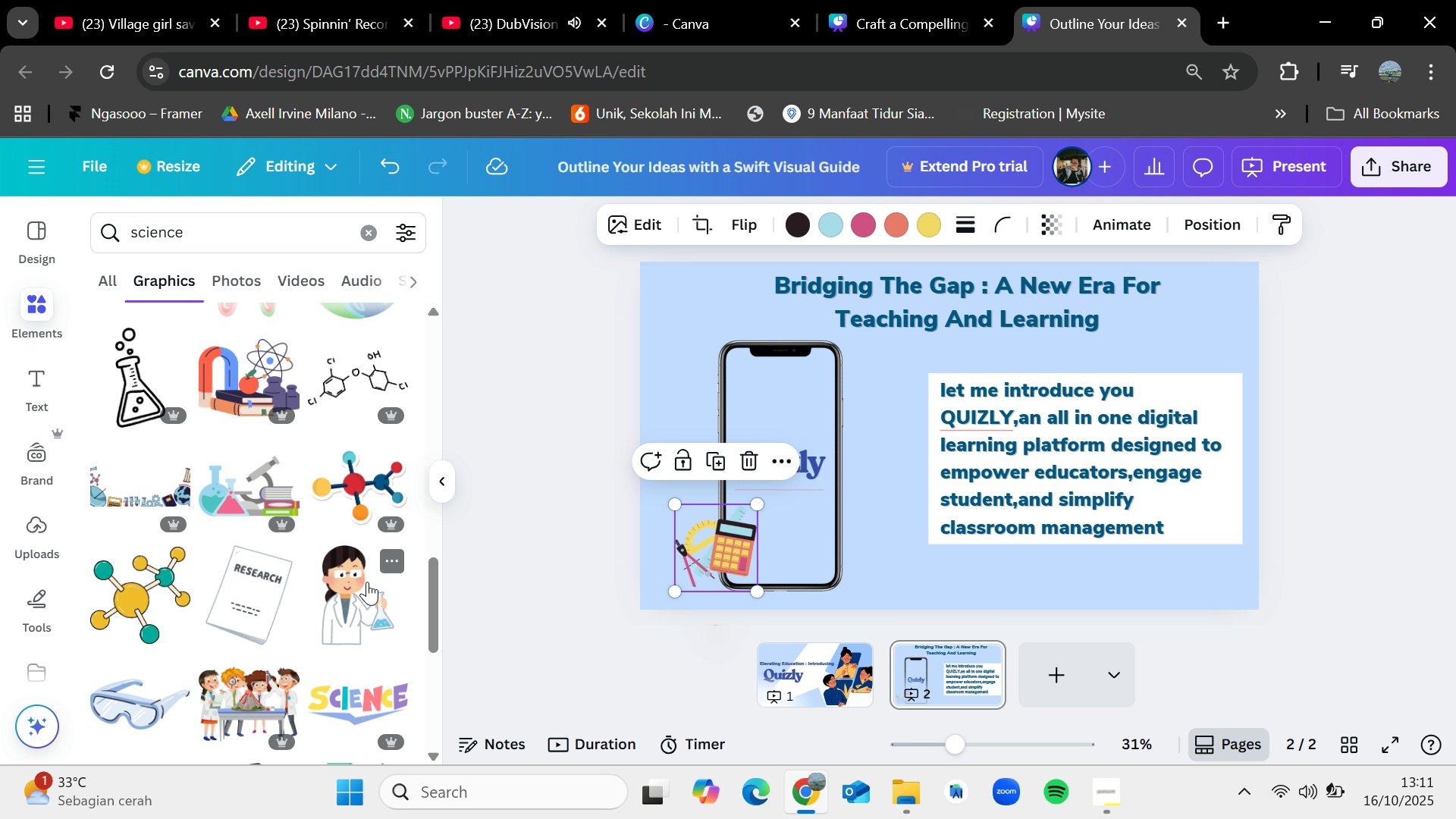 
scroll: coordinate [367, 582], scroll_direction: down, amount: 1.0
 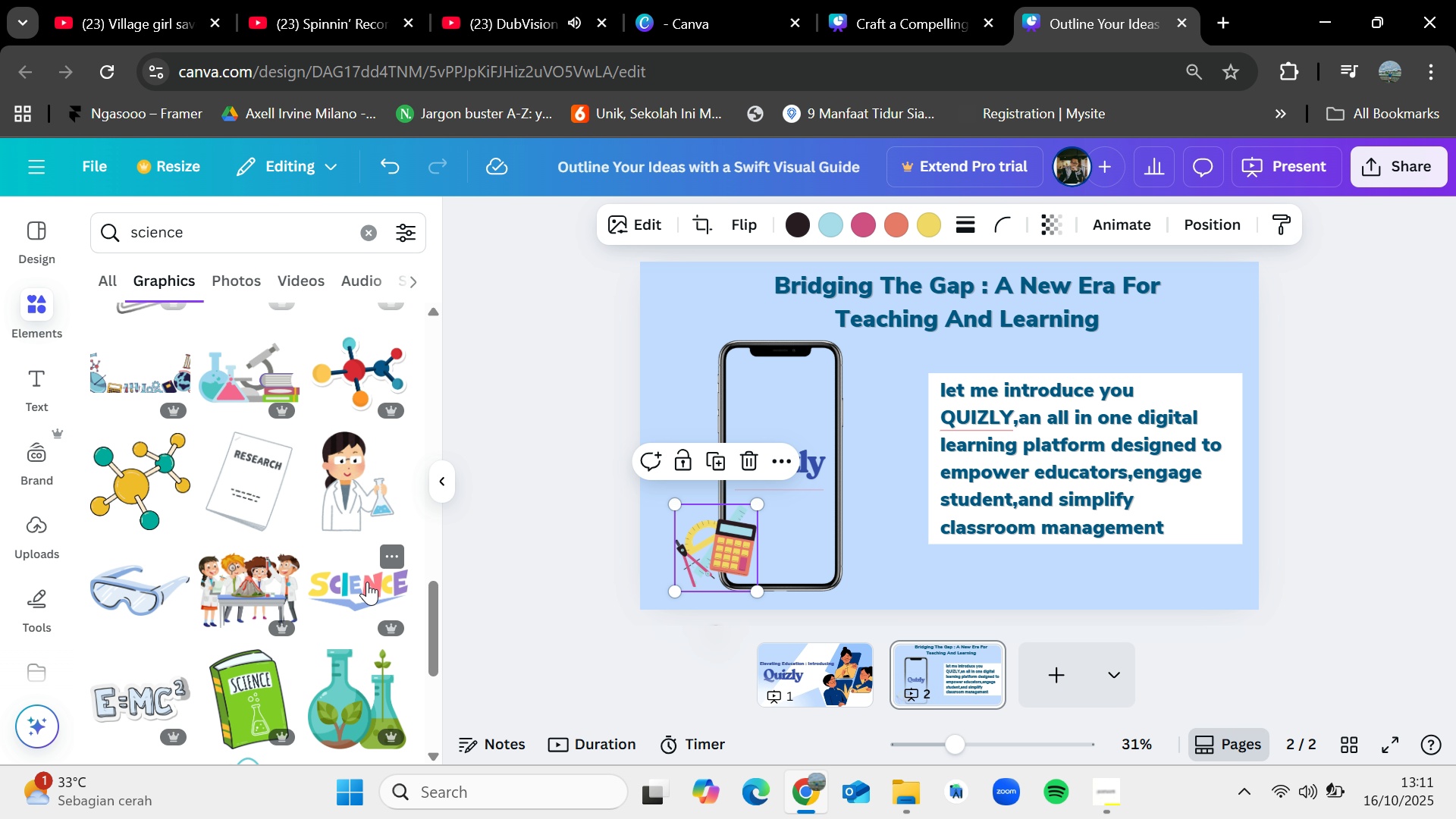 
scroll: coordinate [367, 582], scroll_direction: up, amount: 4.0
 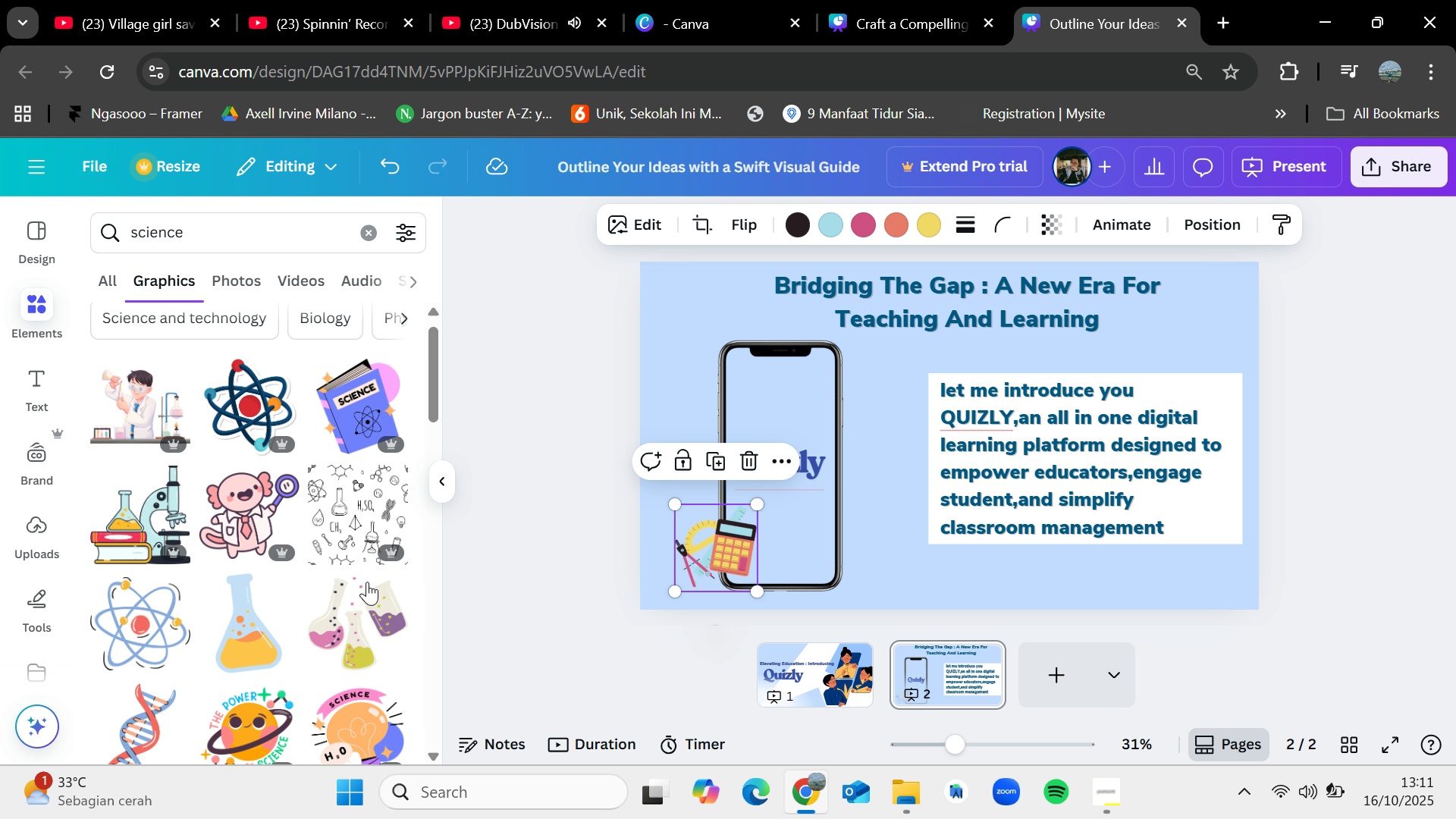 
mouse_move([386, 635])
 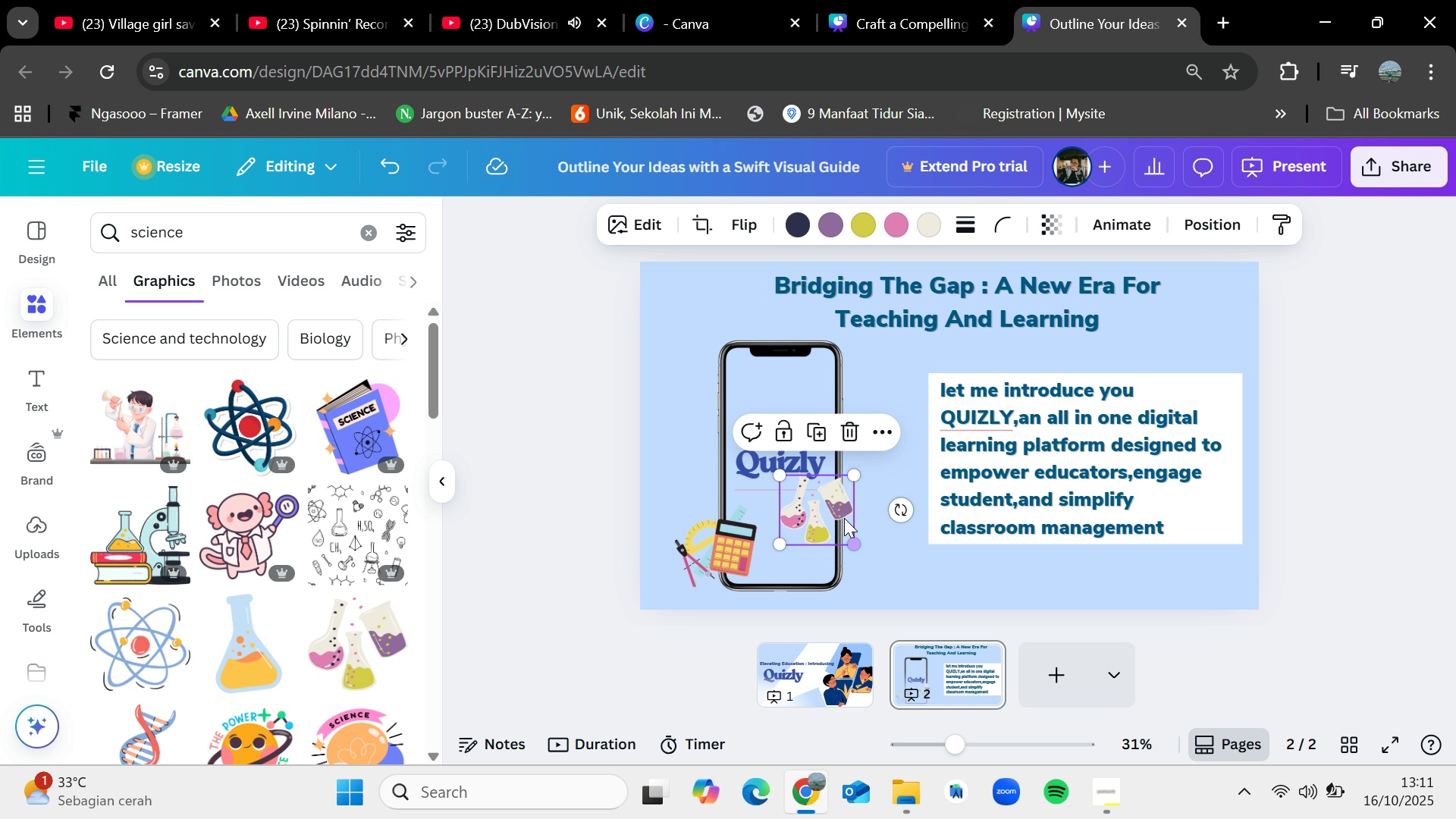 
wait(10.24)
 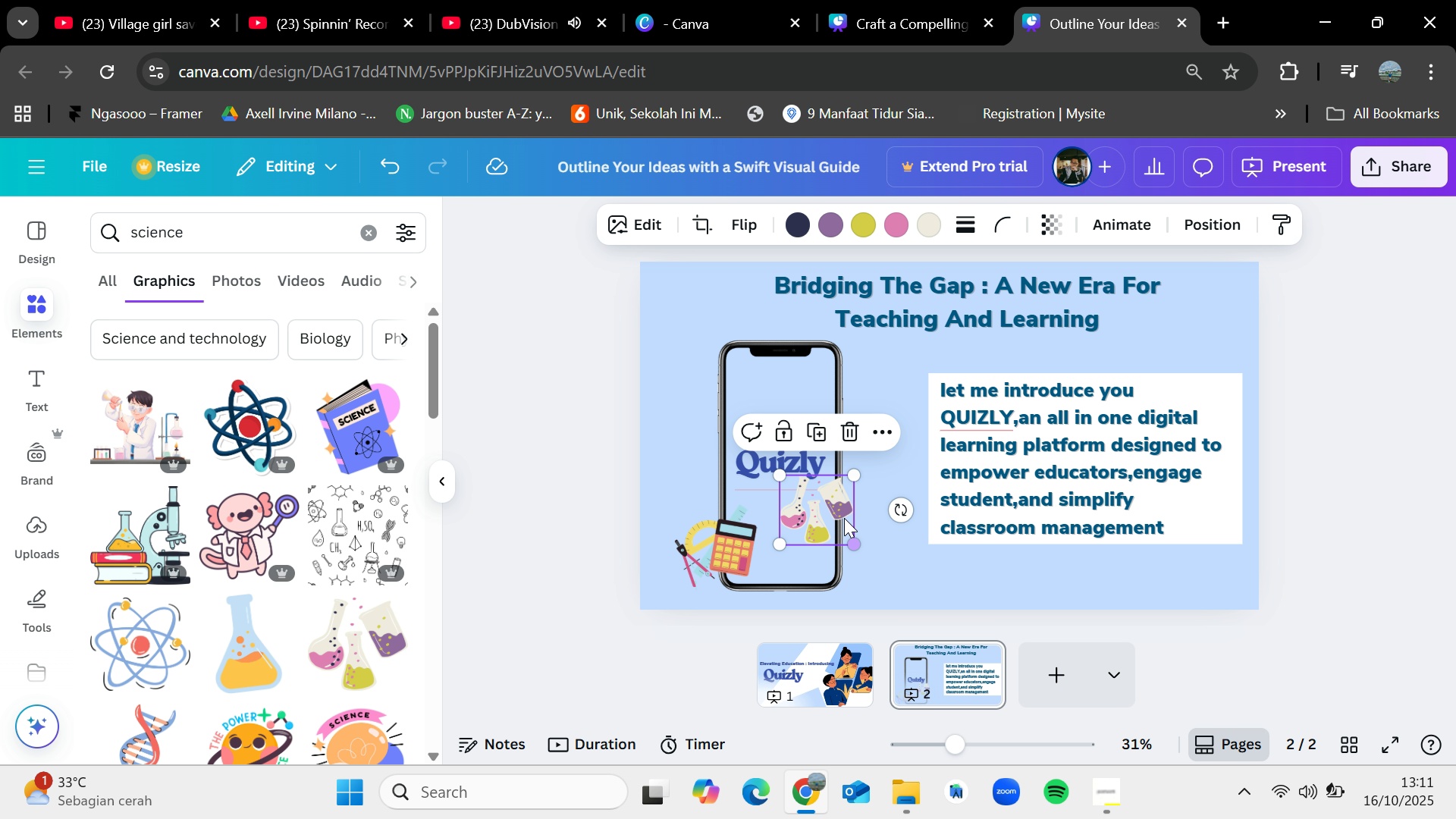 
double_click([930, 569])
 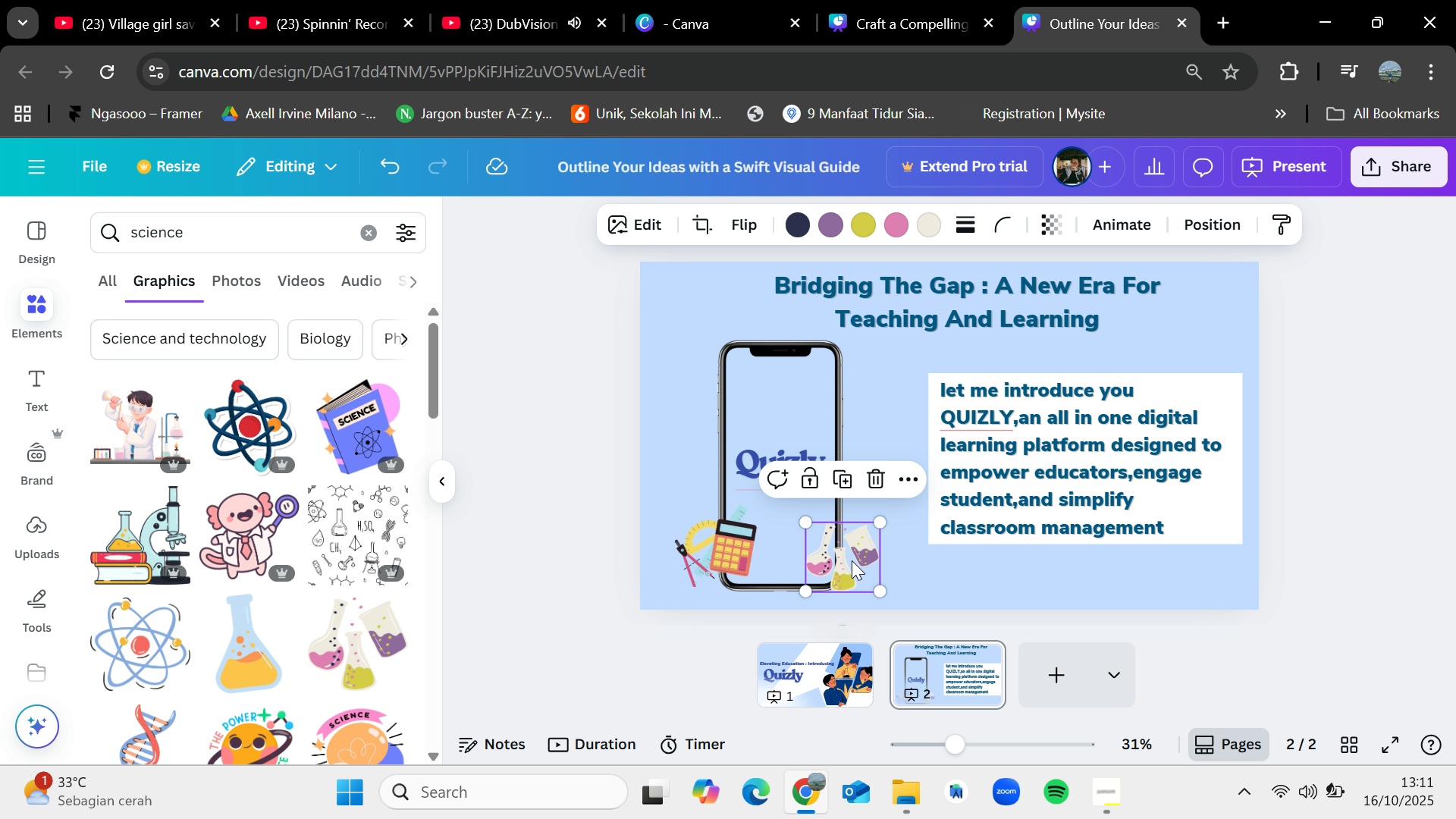 
left_click([852, 560])
 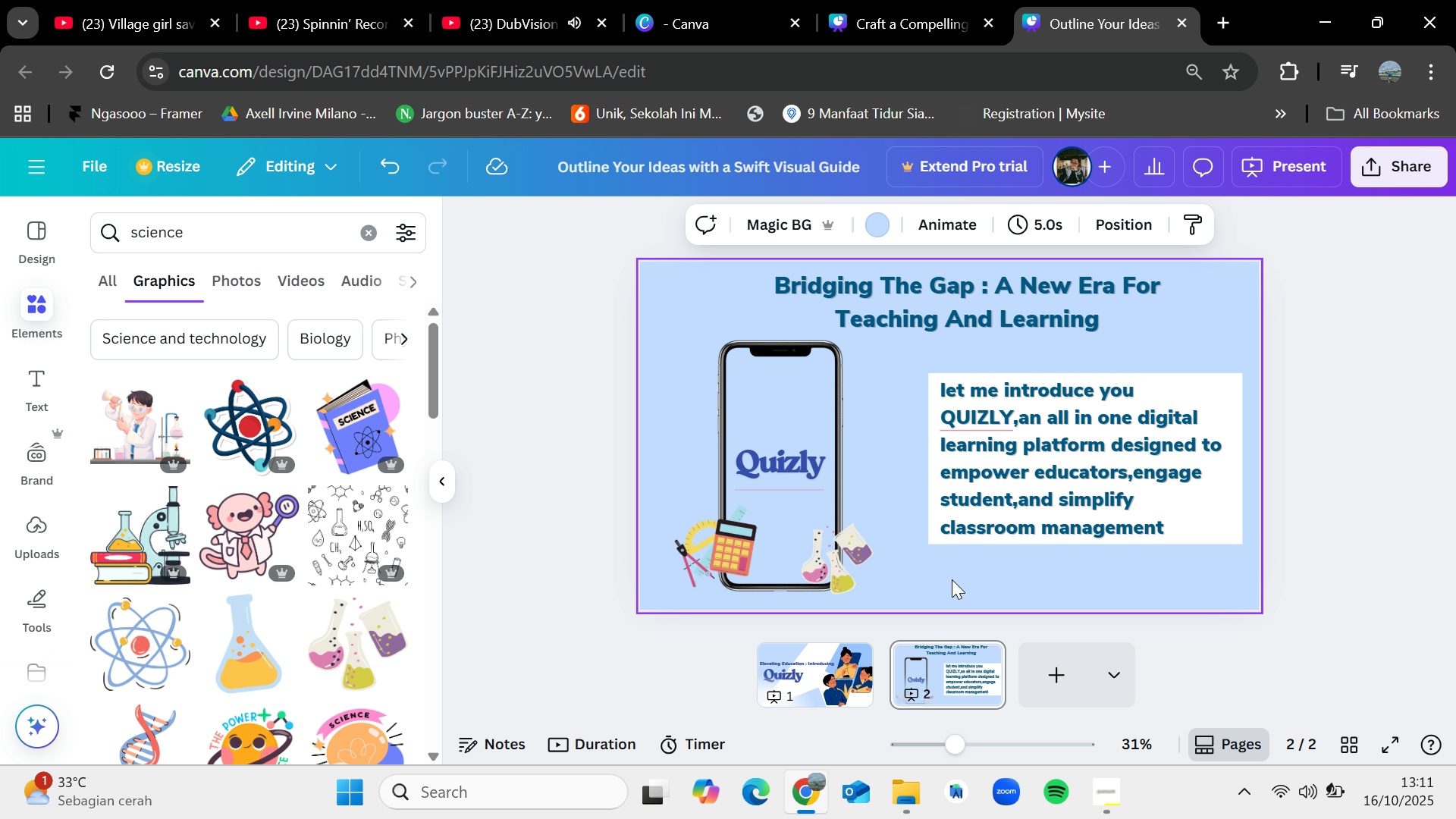 
wait(6.68)
 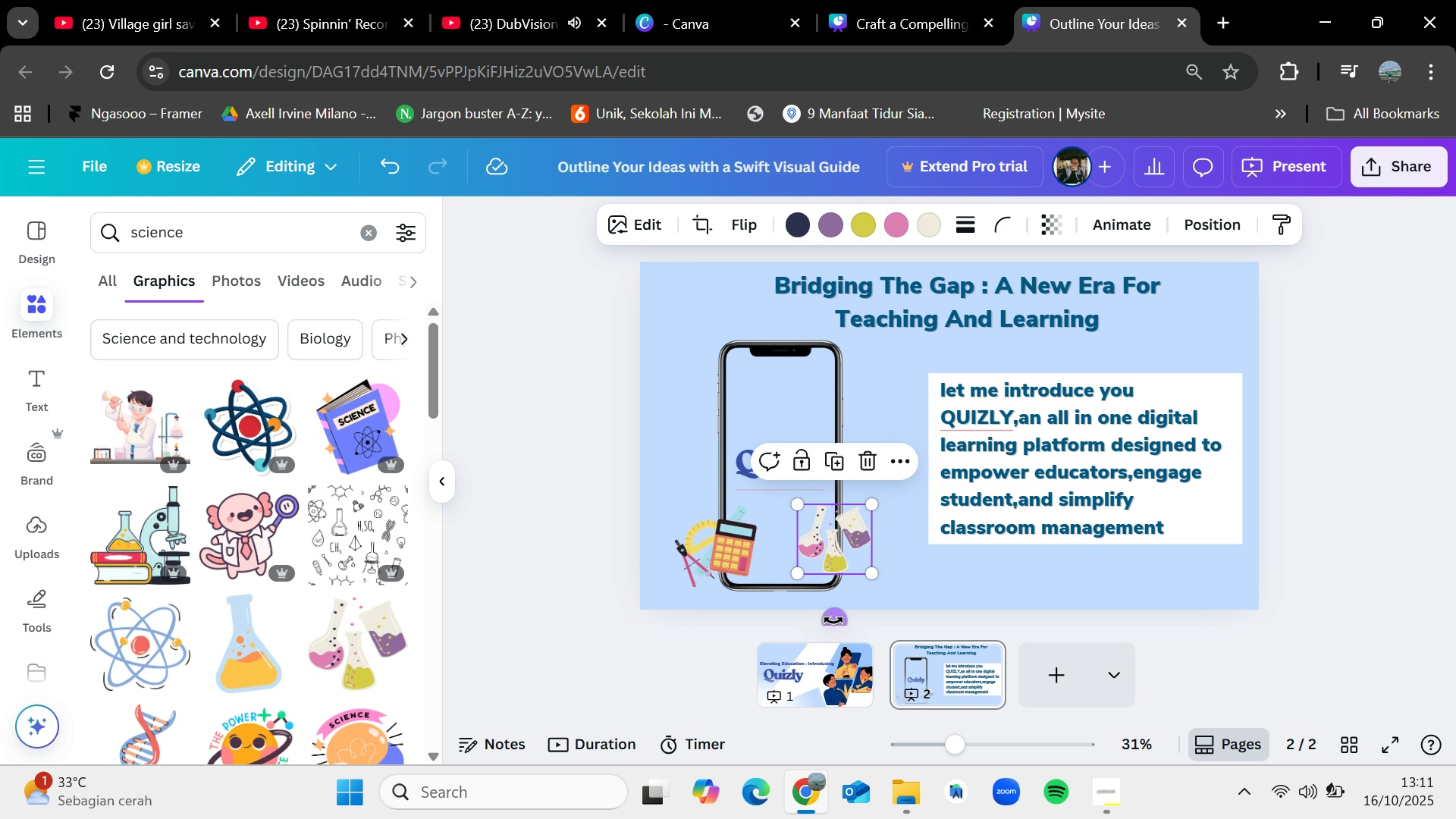 
left_click([369, 235])
 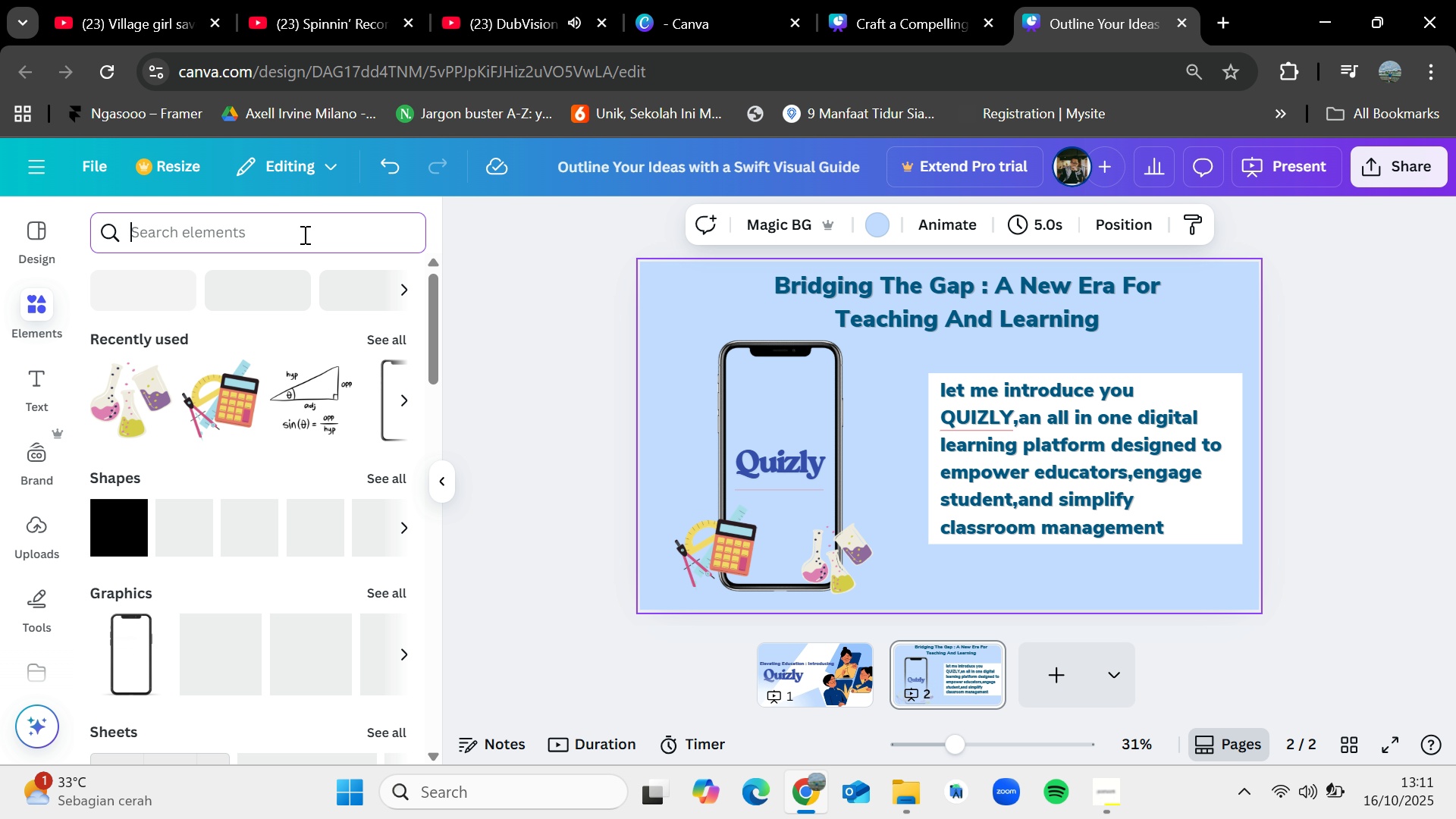 
type(geo)
 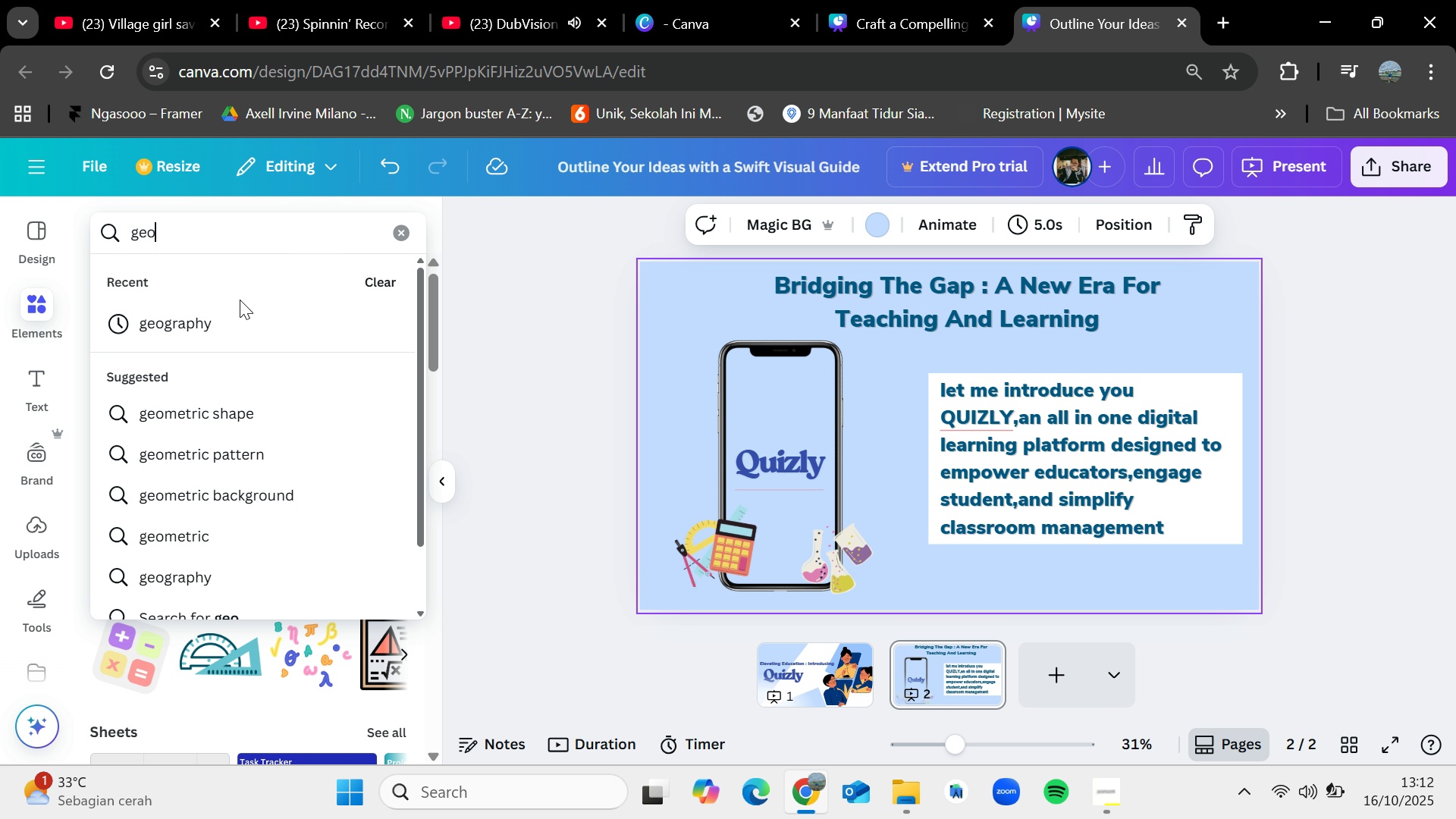 
left_click([233, 318])
 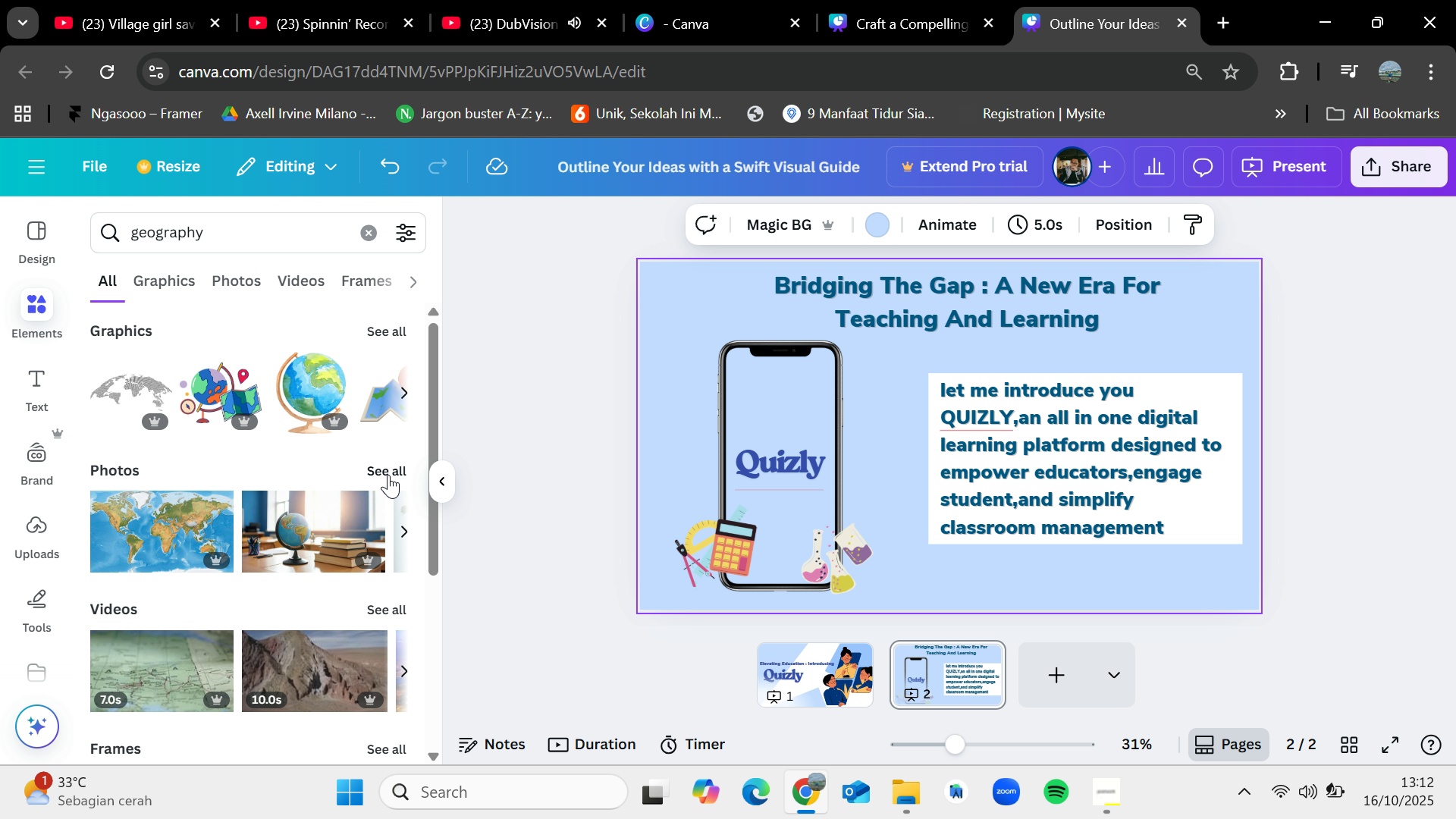 
mouse_move([380, 351])
 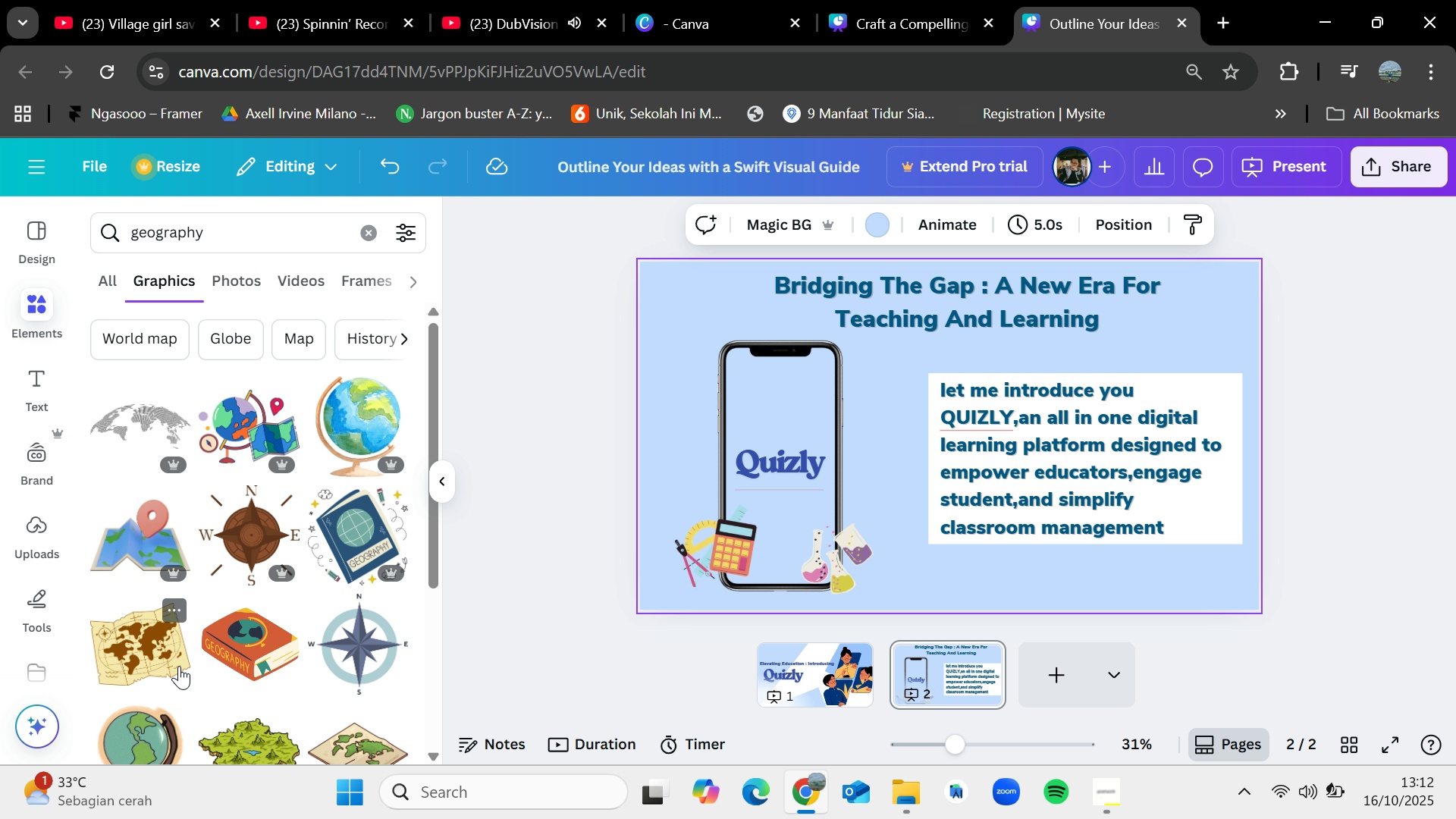 
scroll: coordinate [221, 640], scroll_direction: none, amount: 0.0
 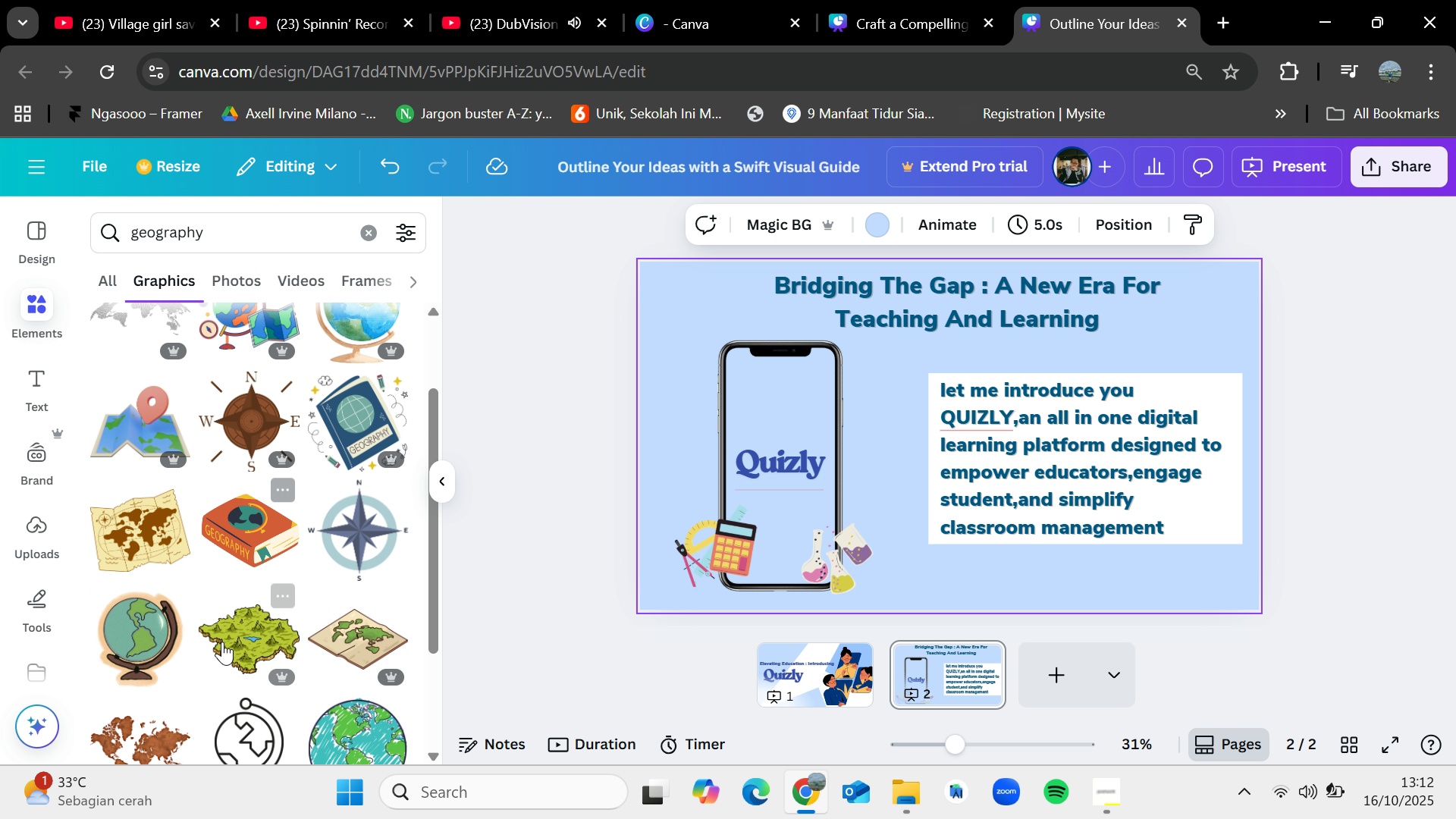 
scroll: coordinate [128, 533], scroll_direction: down, amount: 2.0
 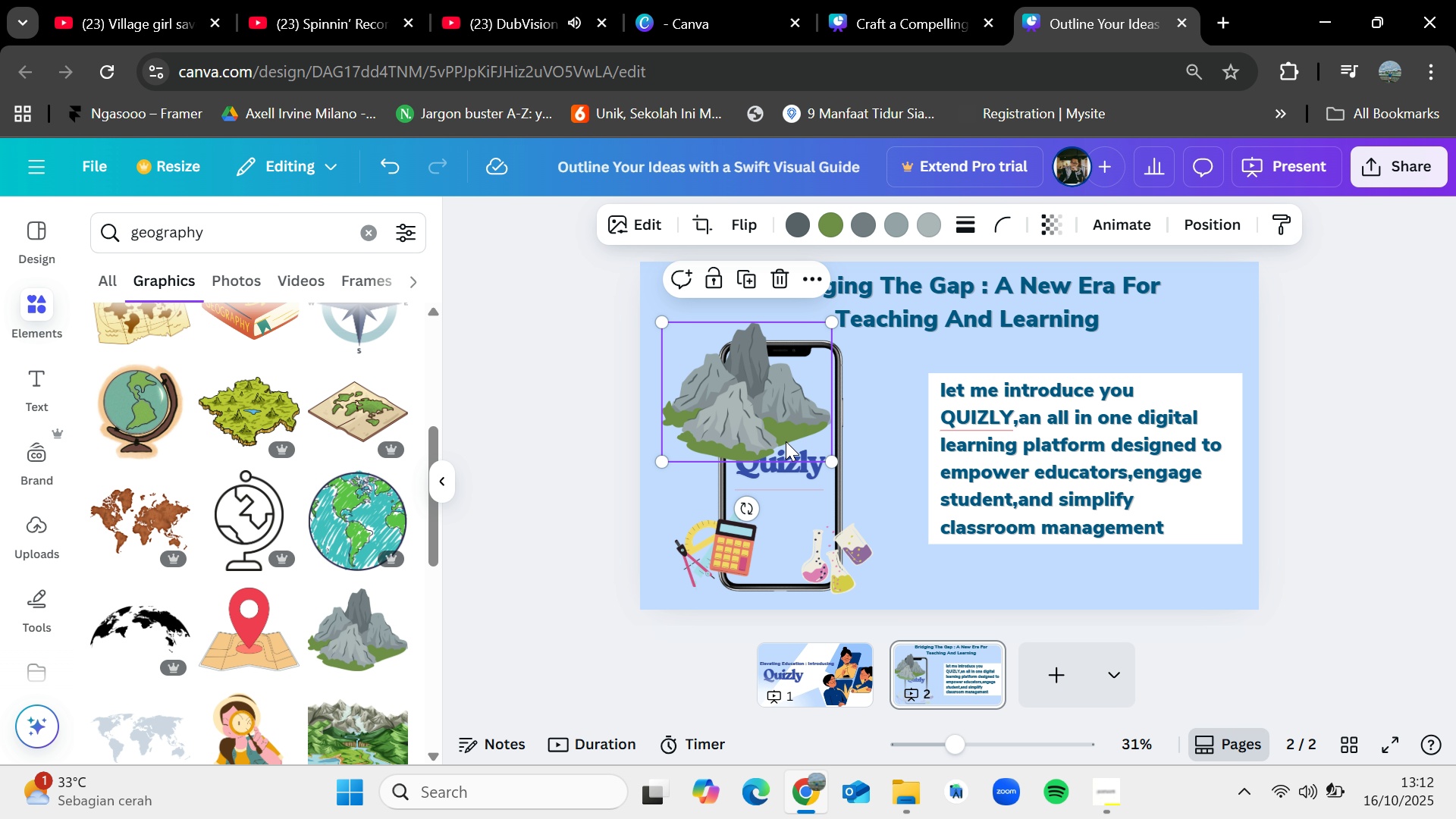 
wait(5.86)
 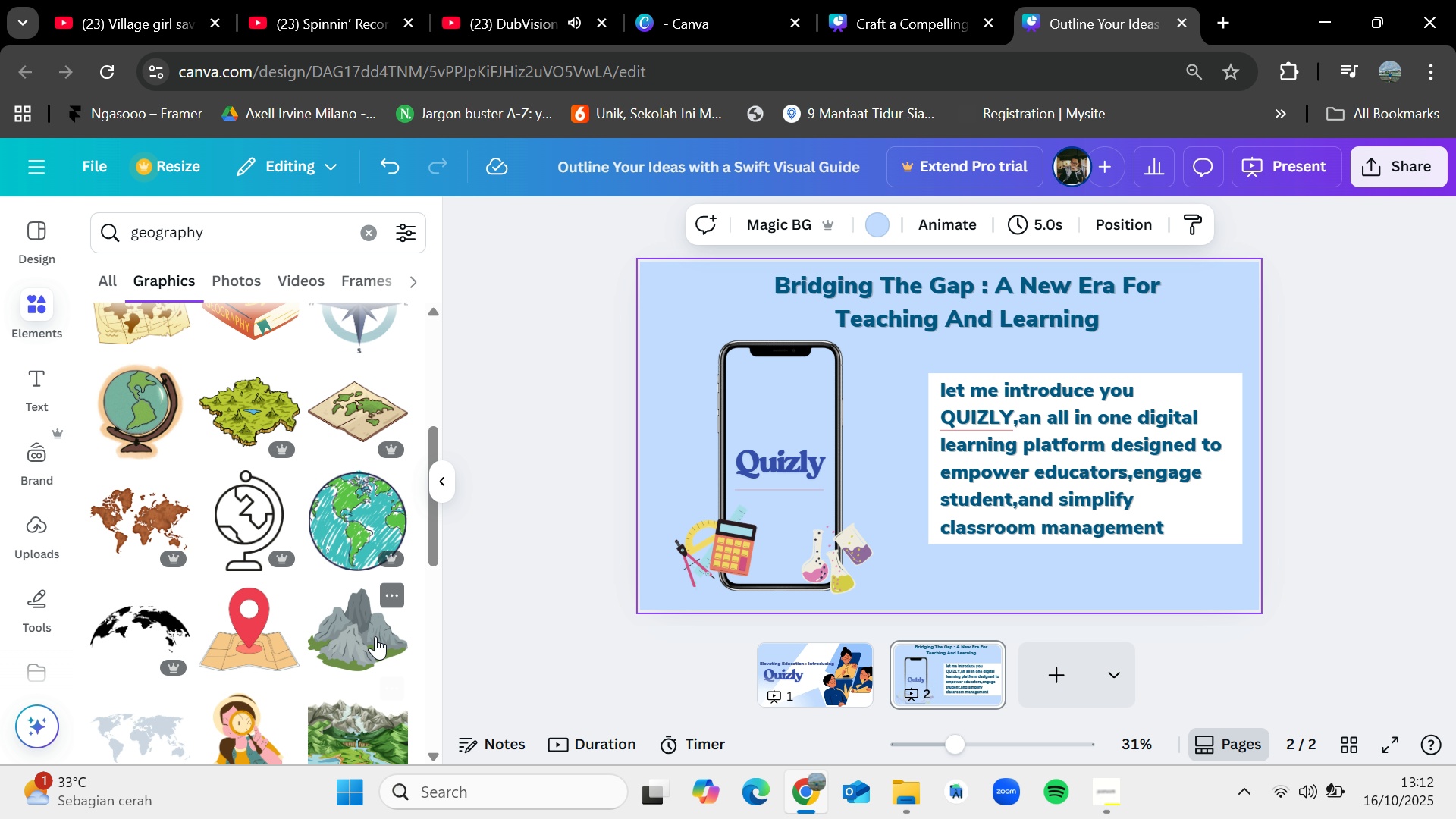 
key(Delete)
 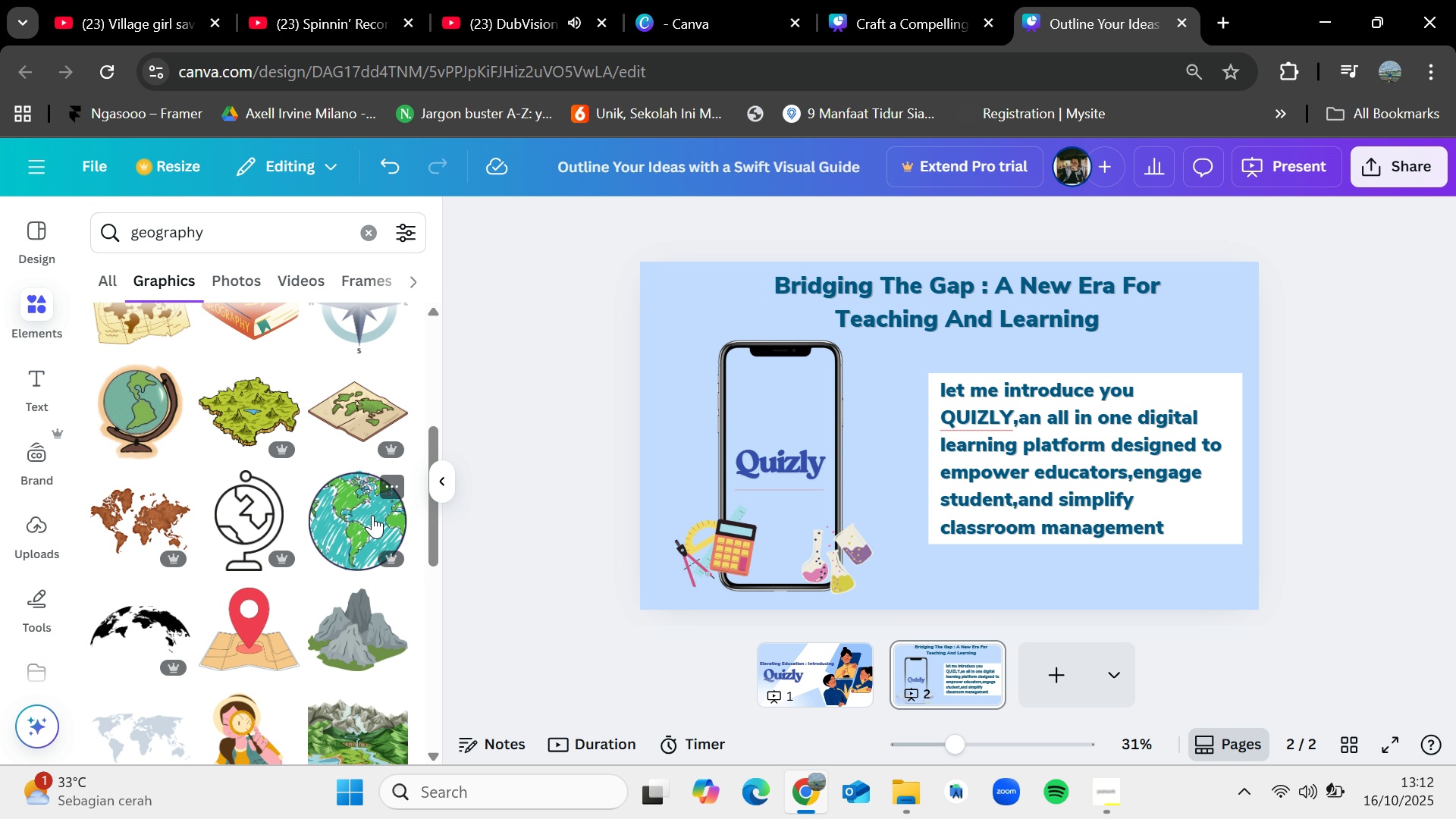 
scroll: coordinate [275, 557], scroll_direction: none, amount: 0.0
 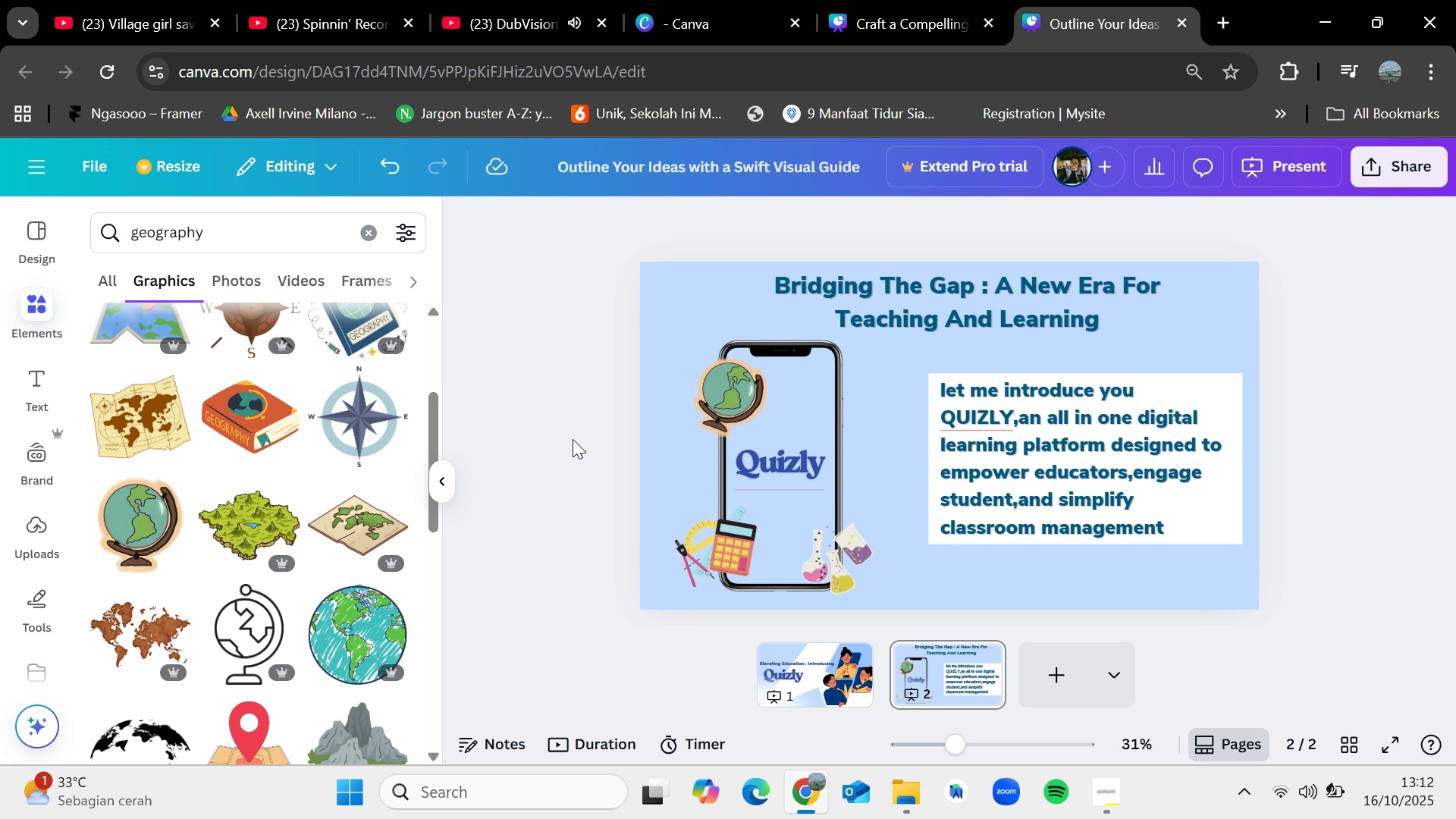 
wait(20.2)
 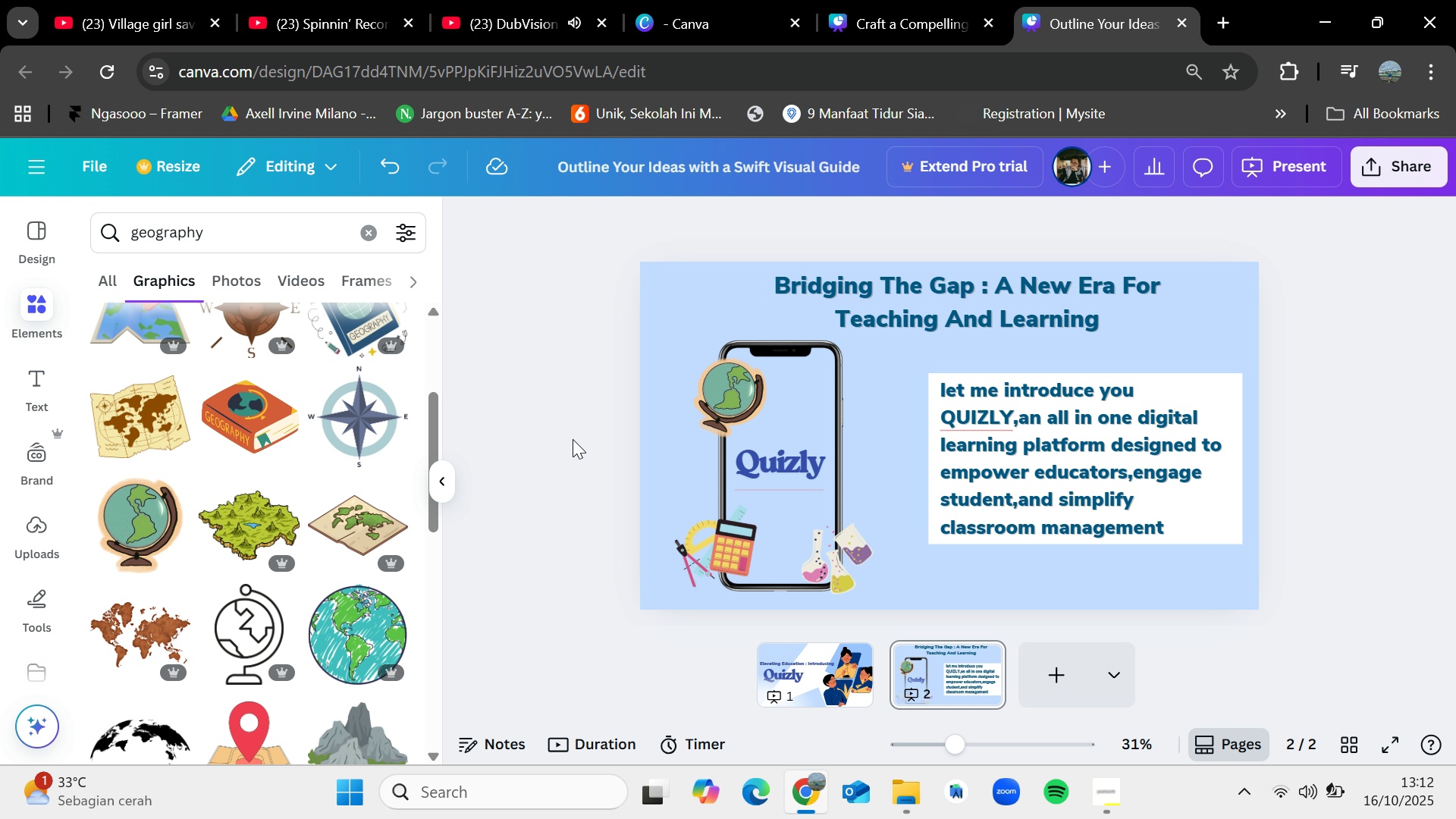 
type(histro)
 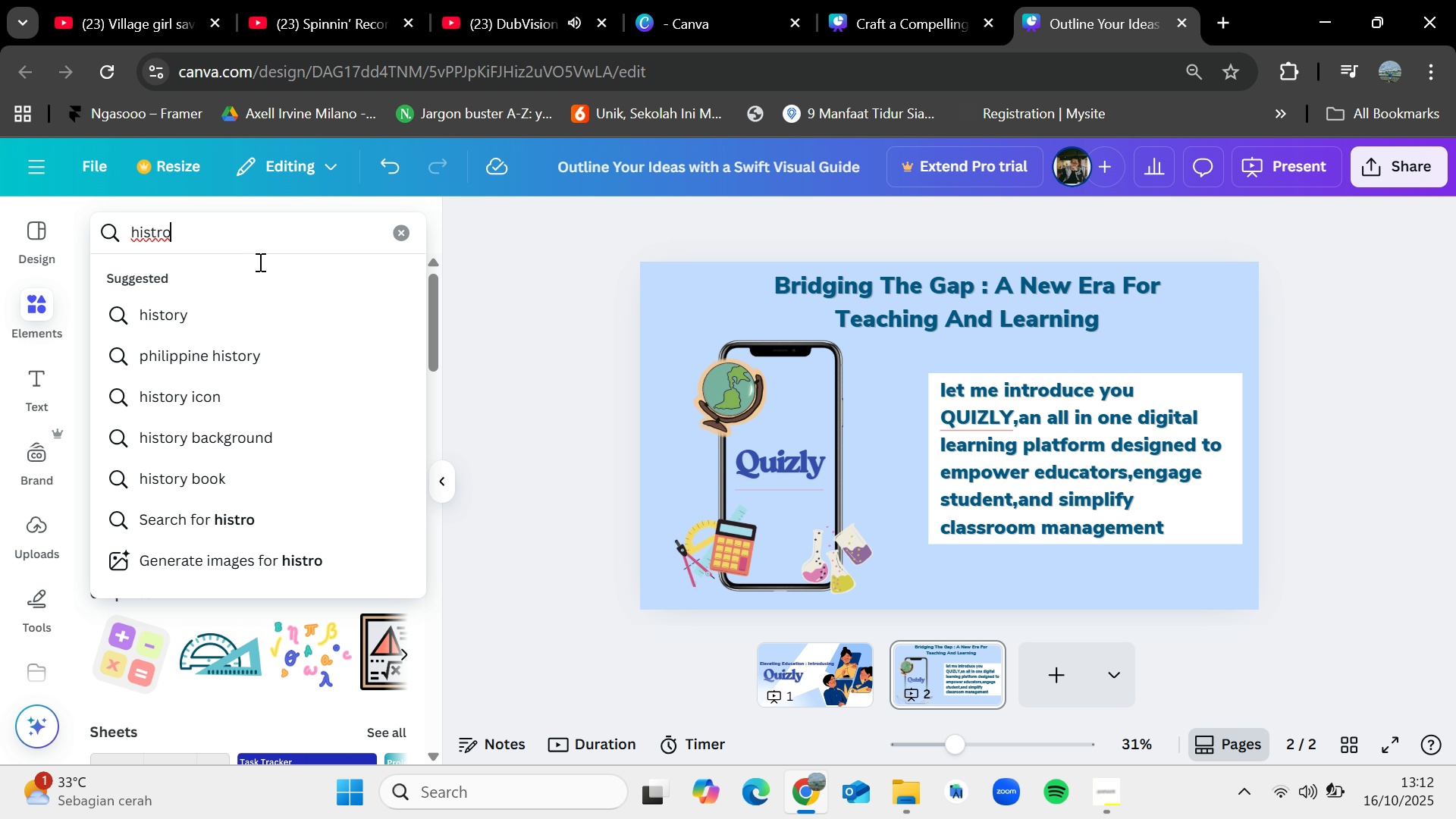 
left_click([191, 314])
 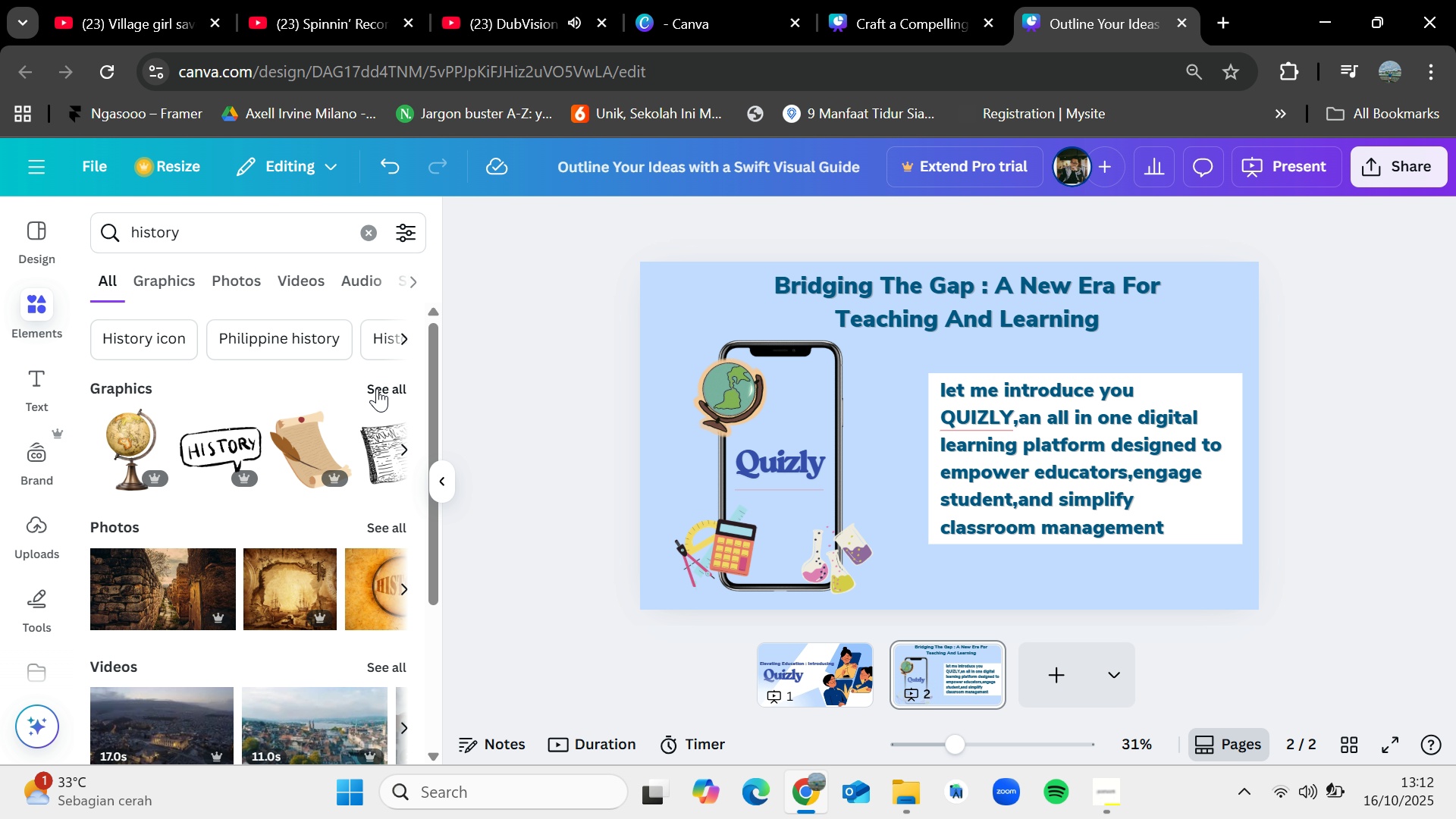 
mouse_move([237, 558])
 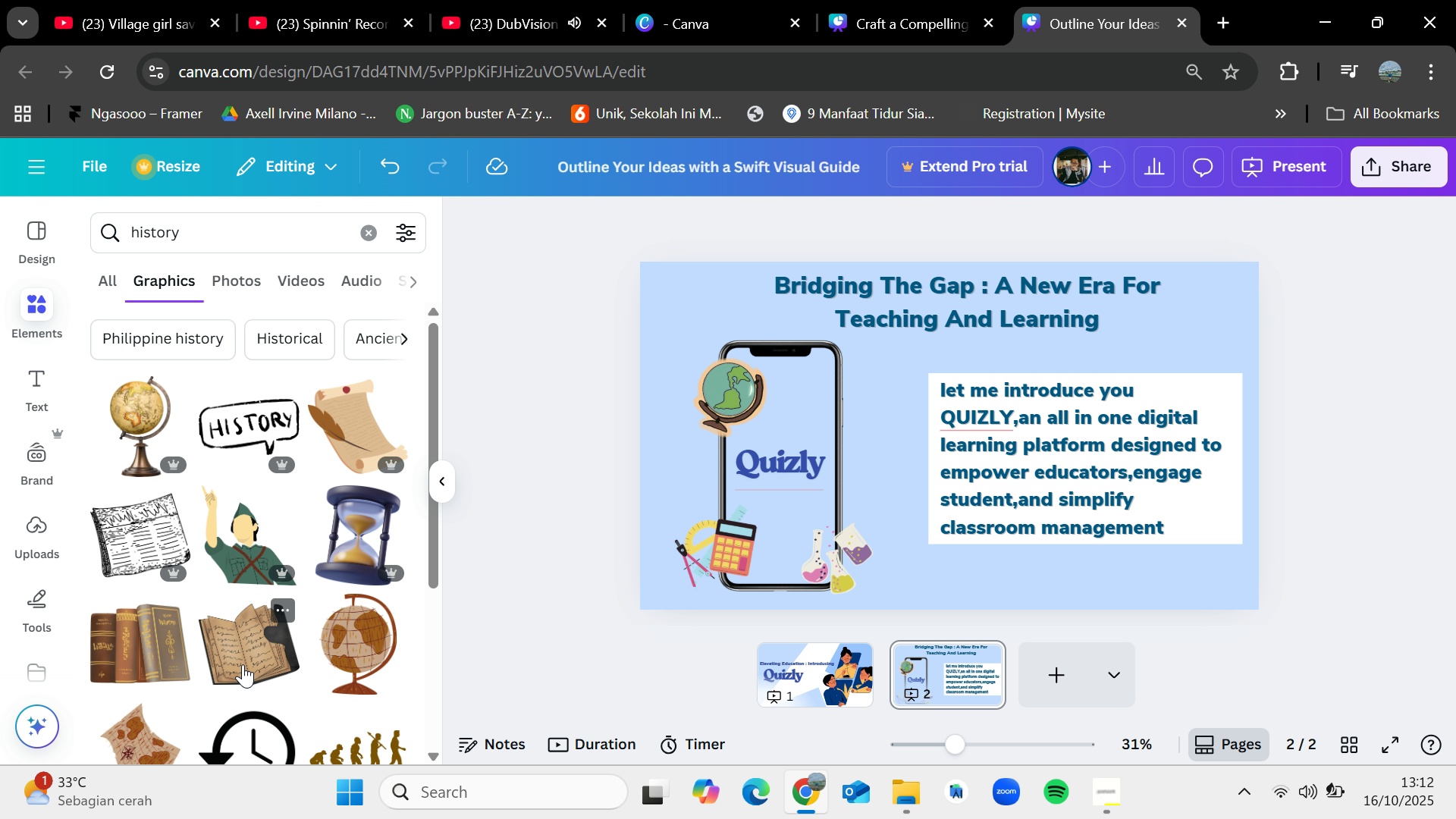 
scroll: coordinate [243, 664], scroll_direction: none, amount: 0.0
 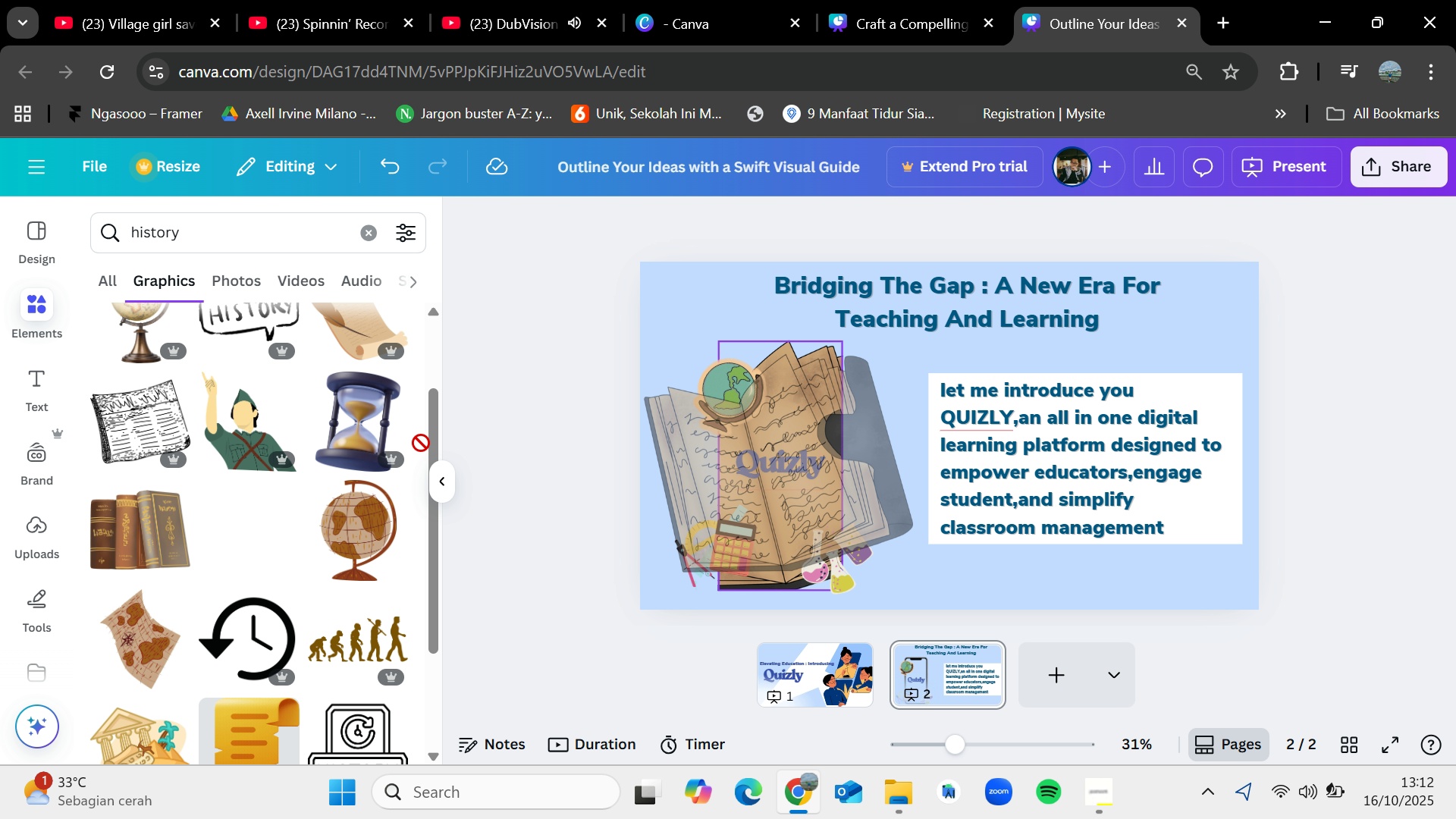 
wait(7.26)
 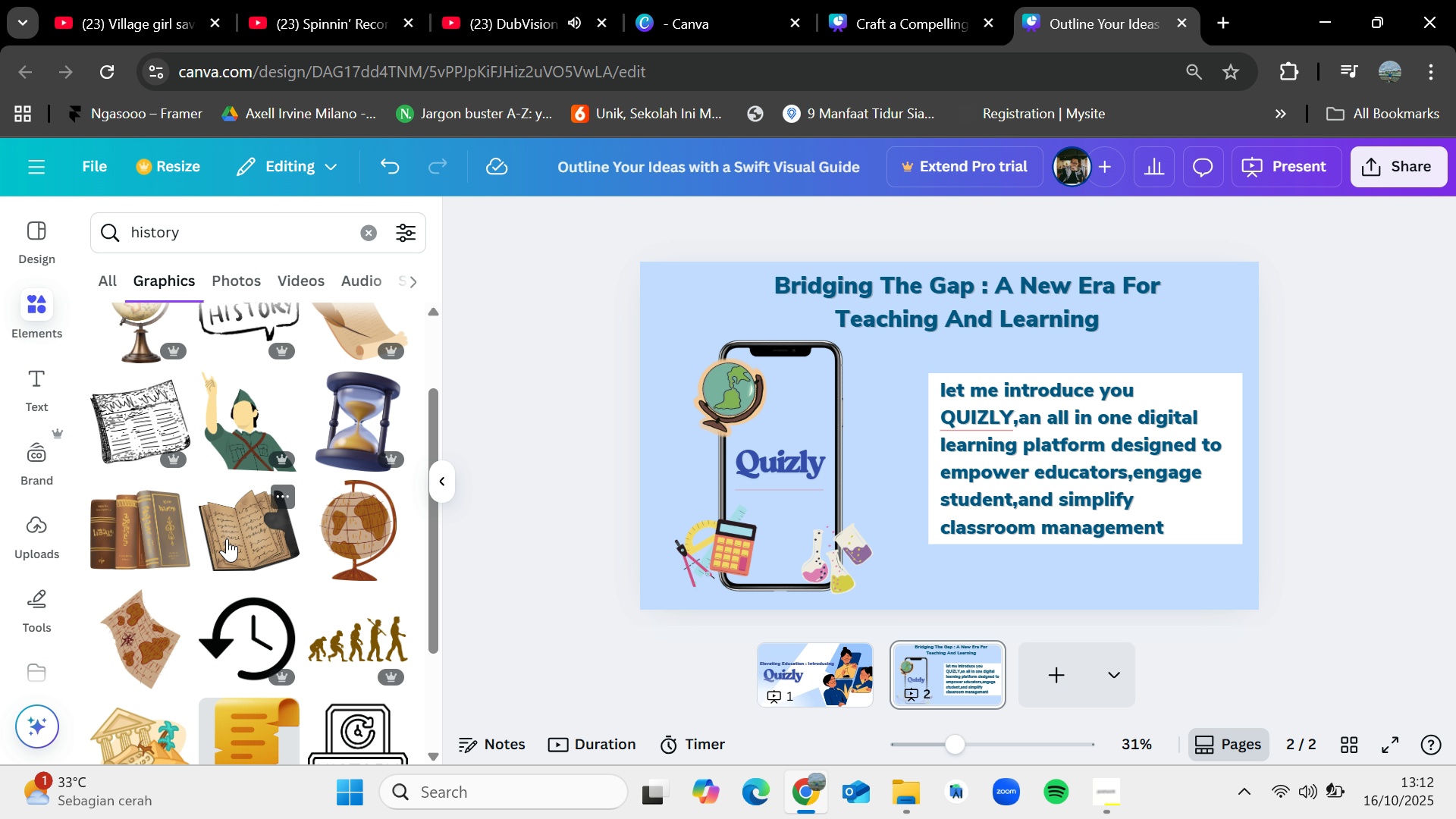 
scroll: coordinate [275, 543], scroll_direction: down, amount: 3.0
 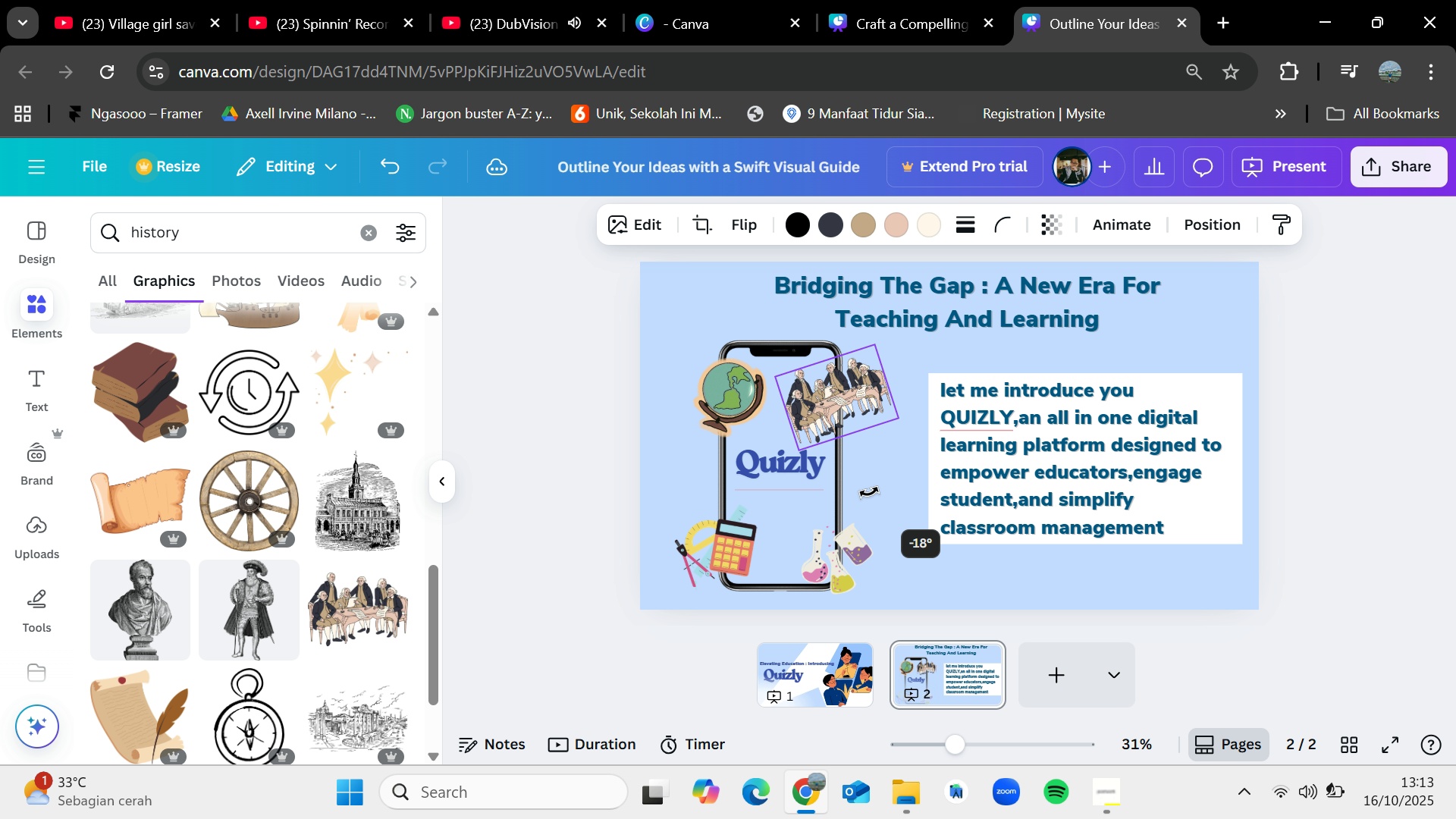 
wait(16.27)
 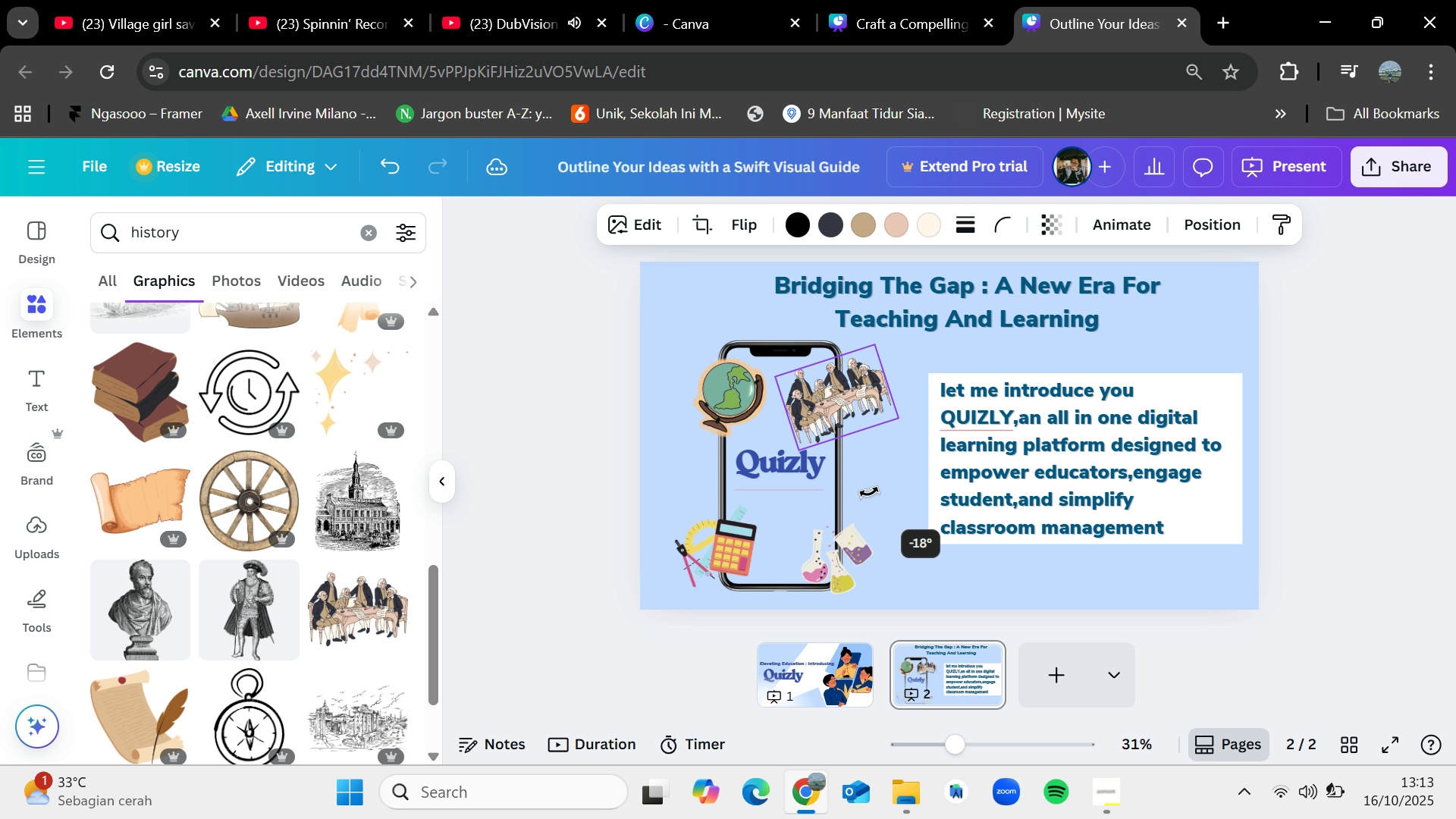 
left_click([993, 585])
 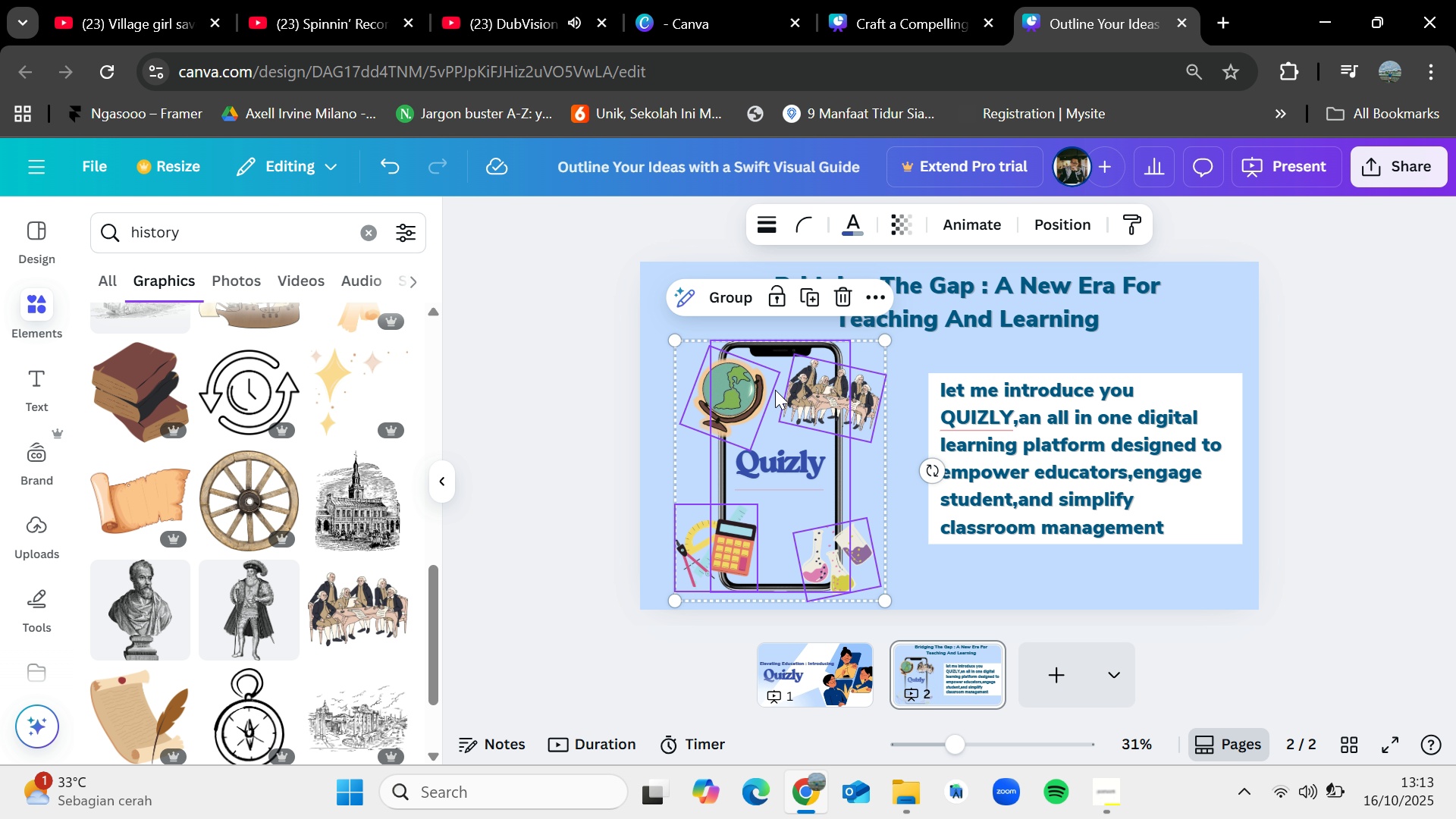 
left_click([735, 296])
 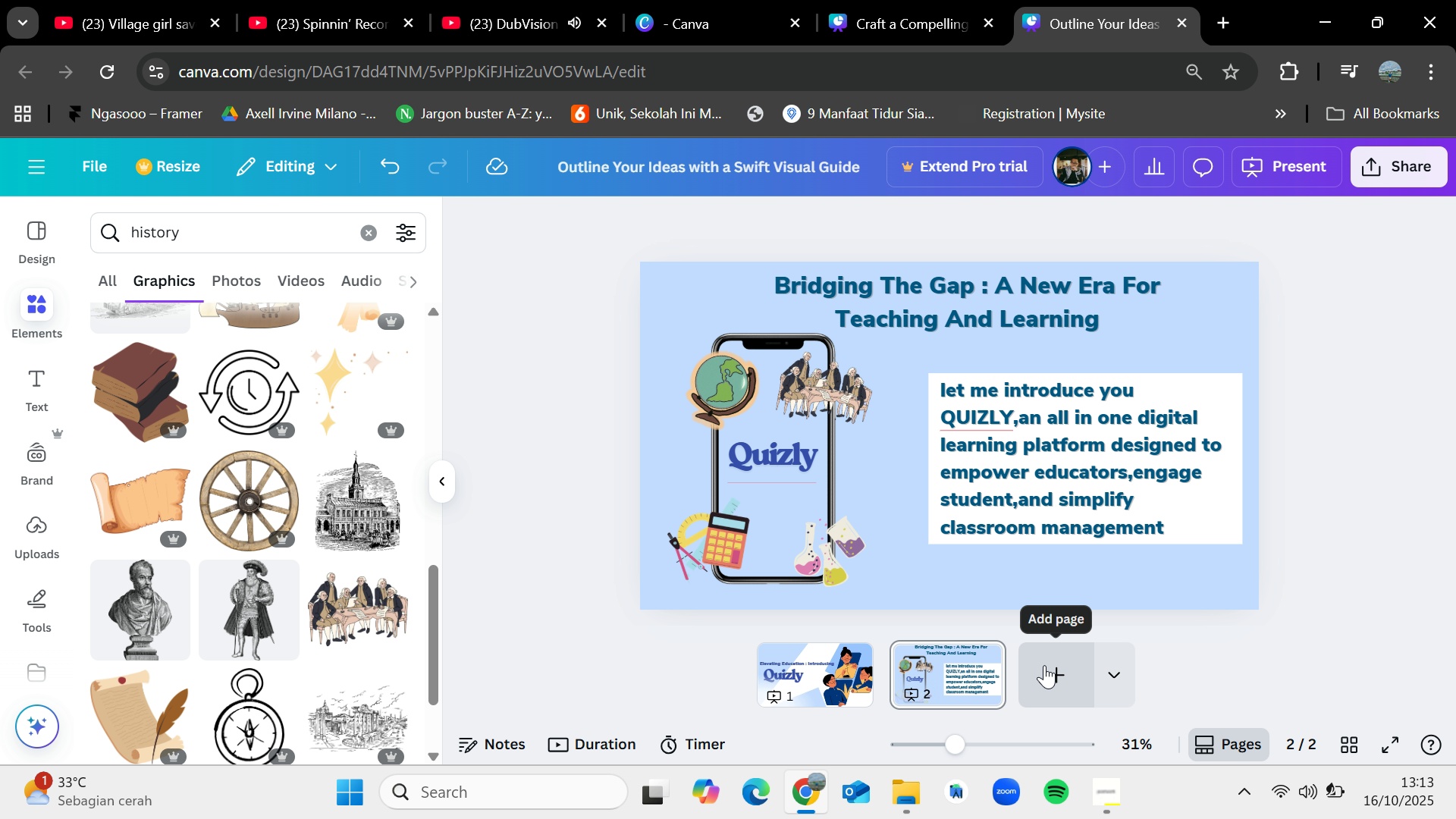 
wait(6.62)
 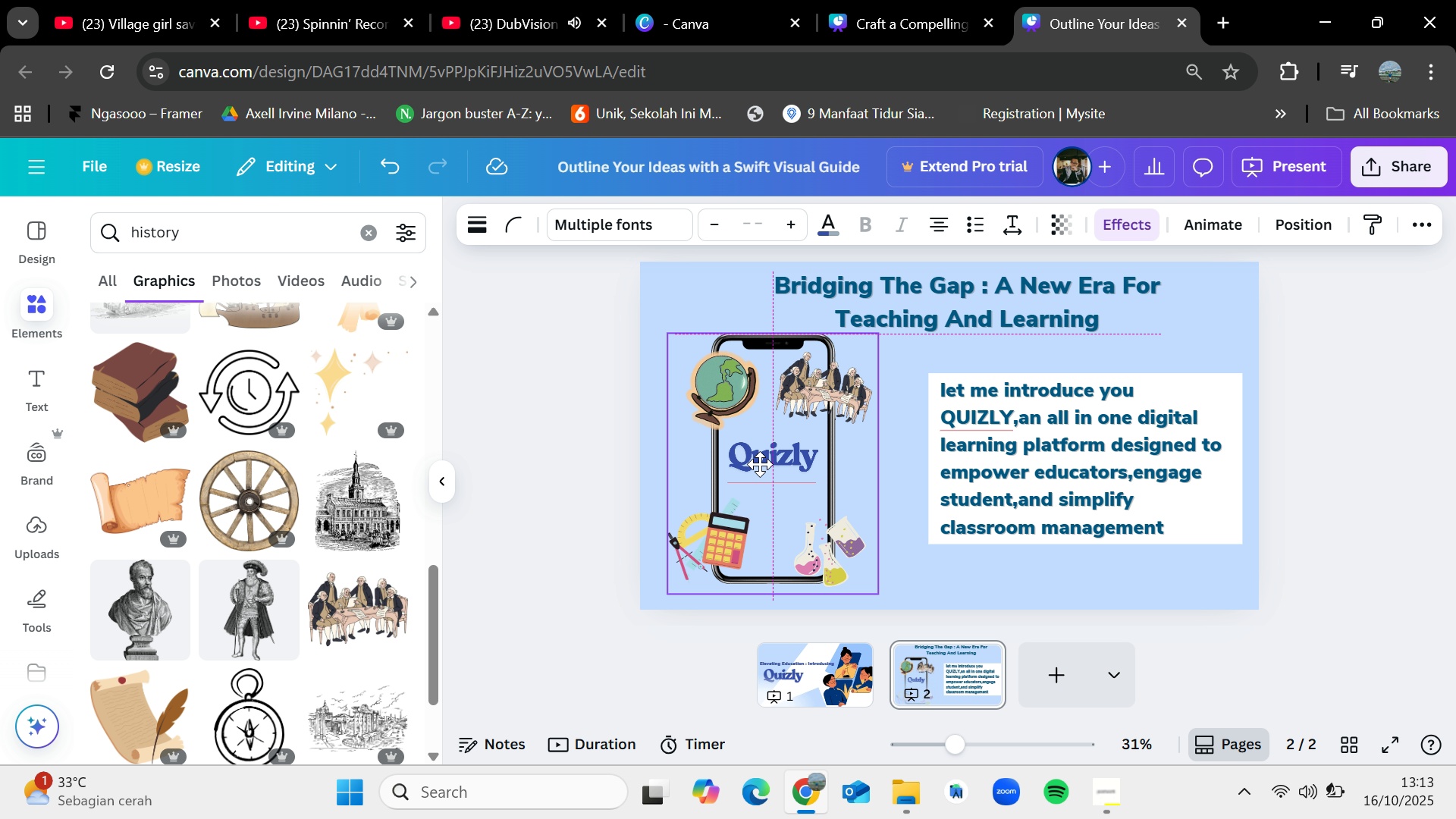 
left_click([1045, 665])
 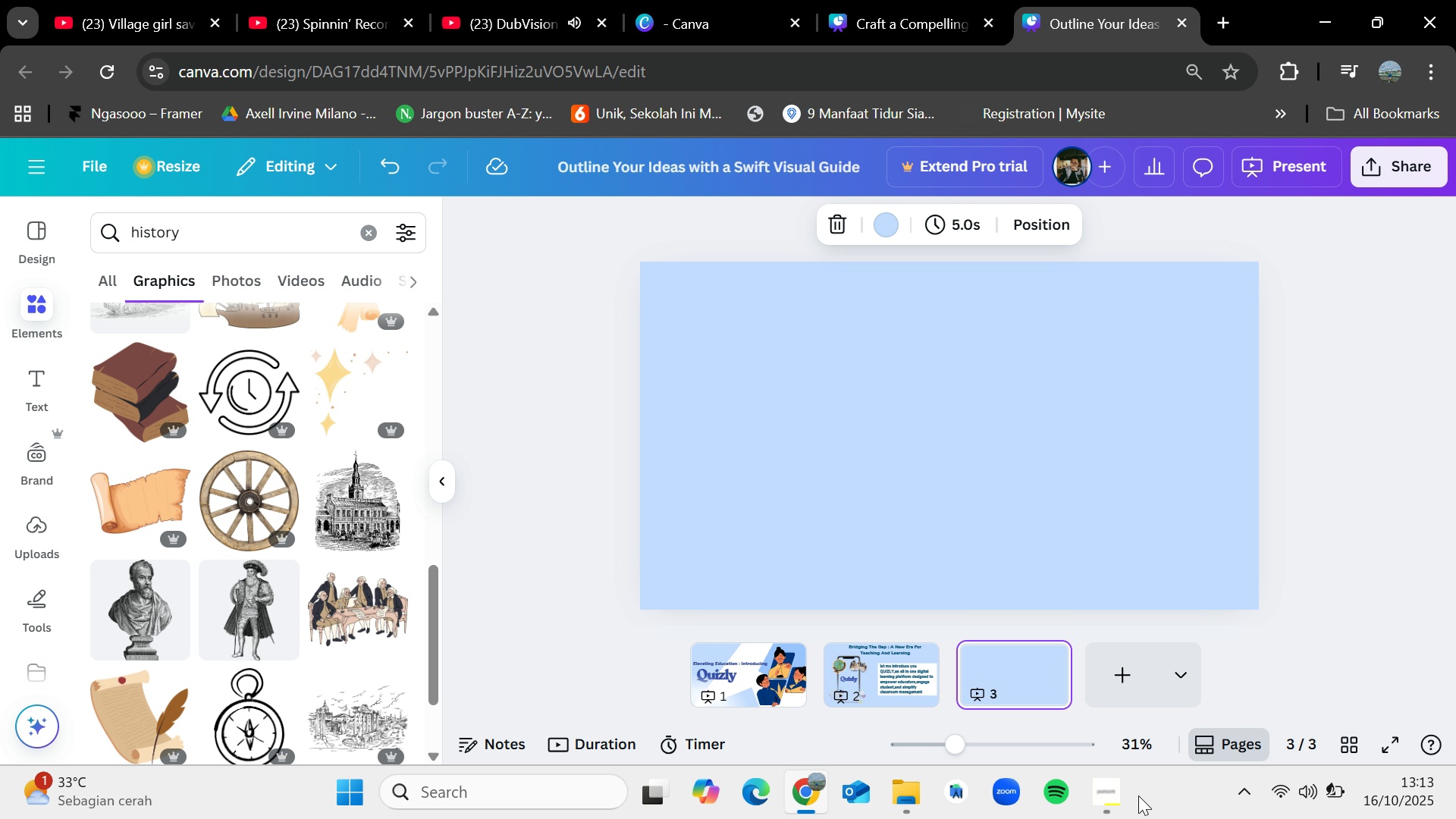 
left_click([1106, 789])
 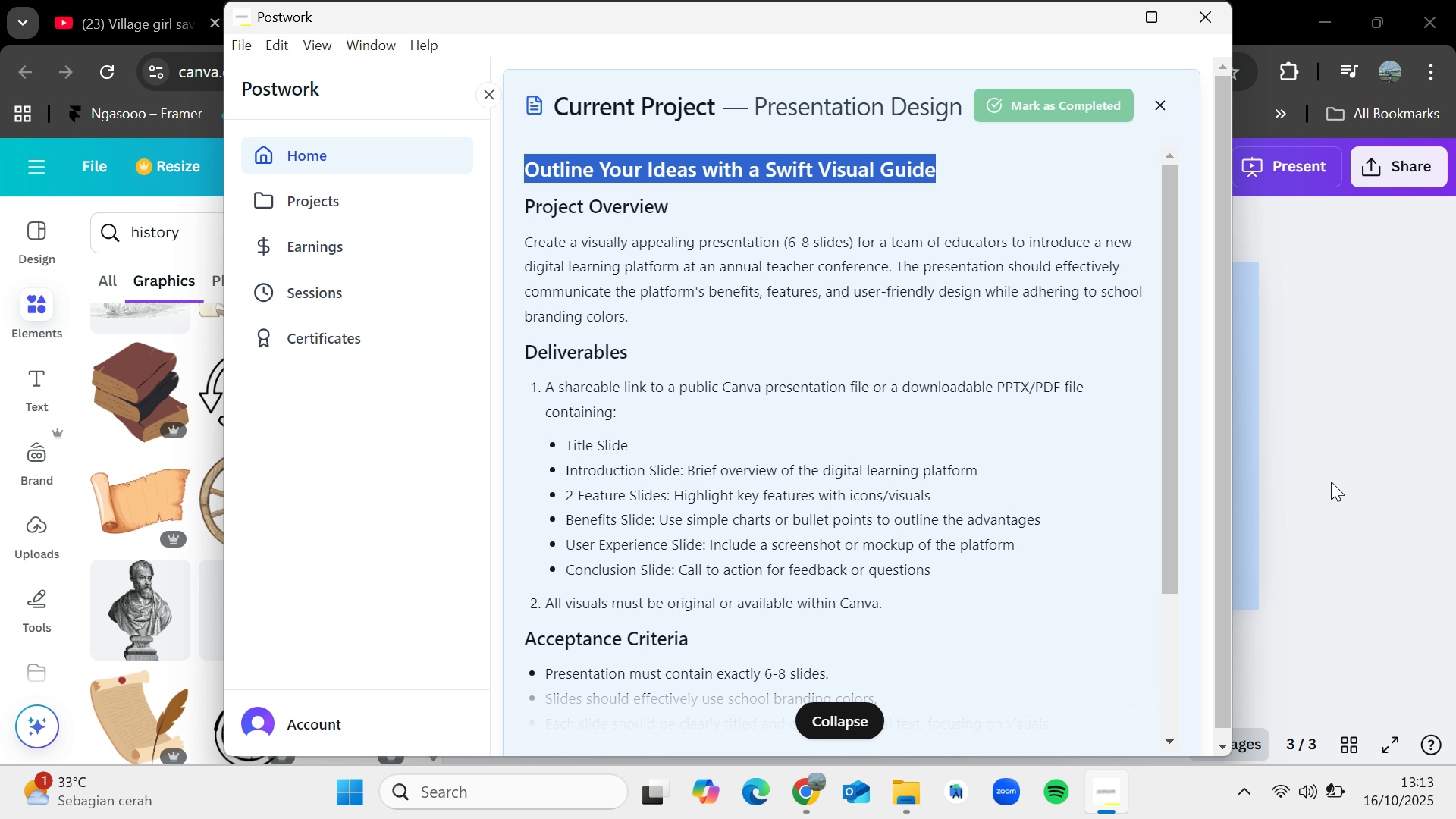 
wait(13.38)
 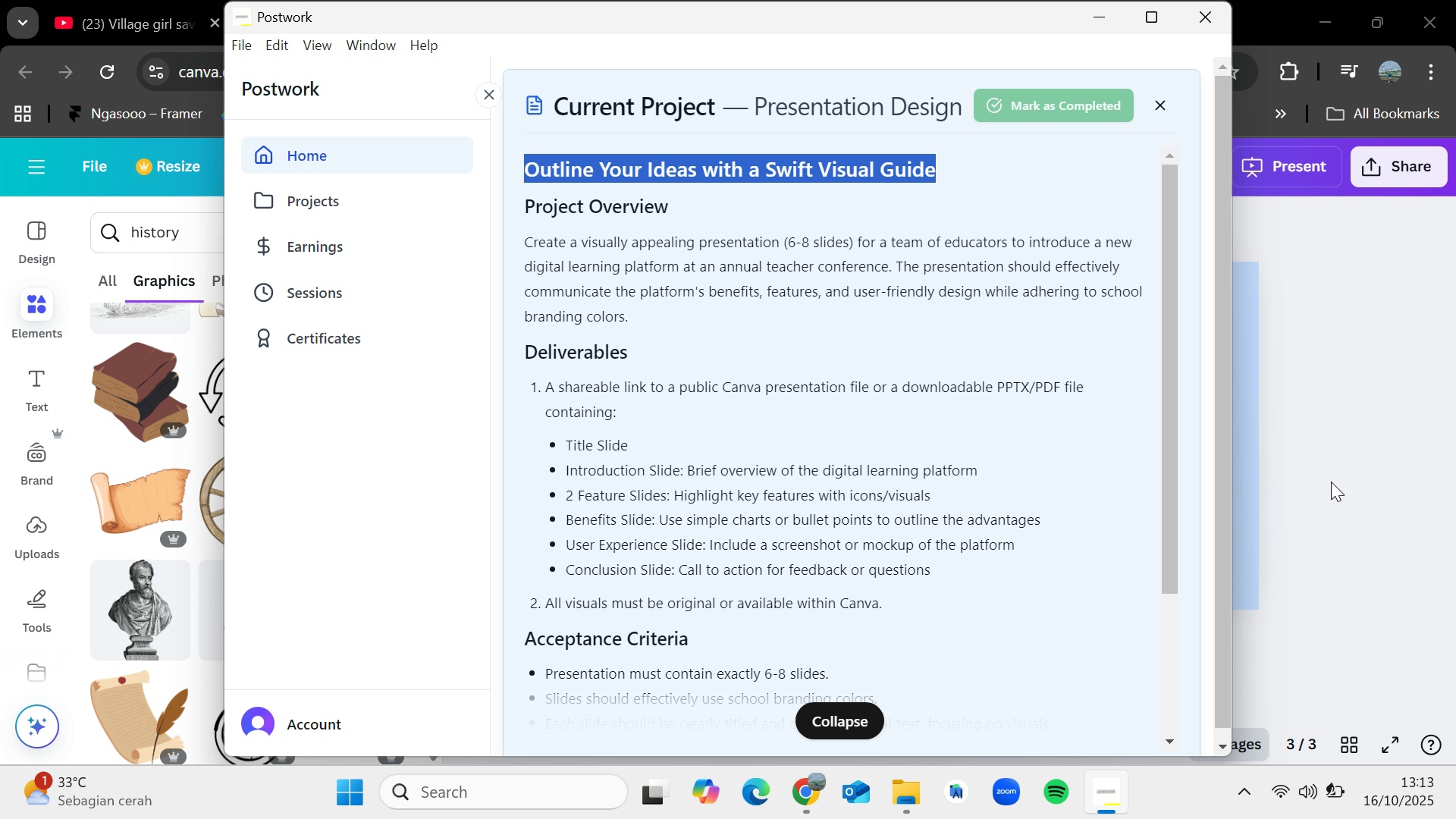 
left_click([1320, 491])
 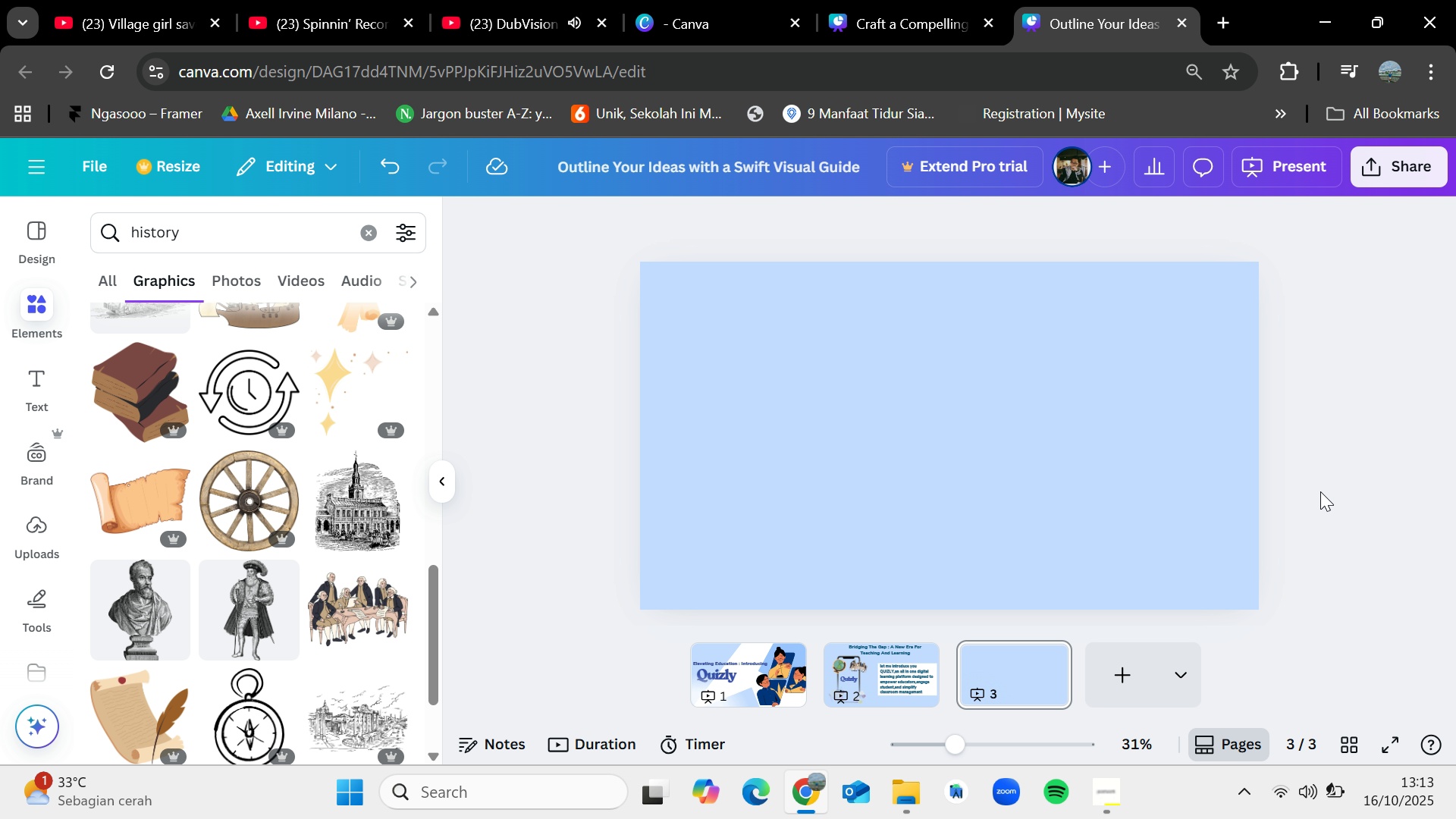 
left_click([914, 662])
 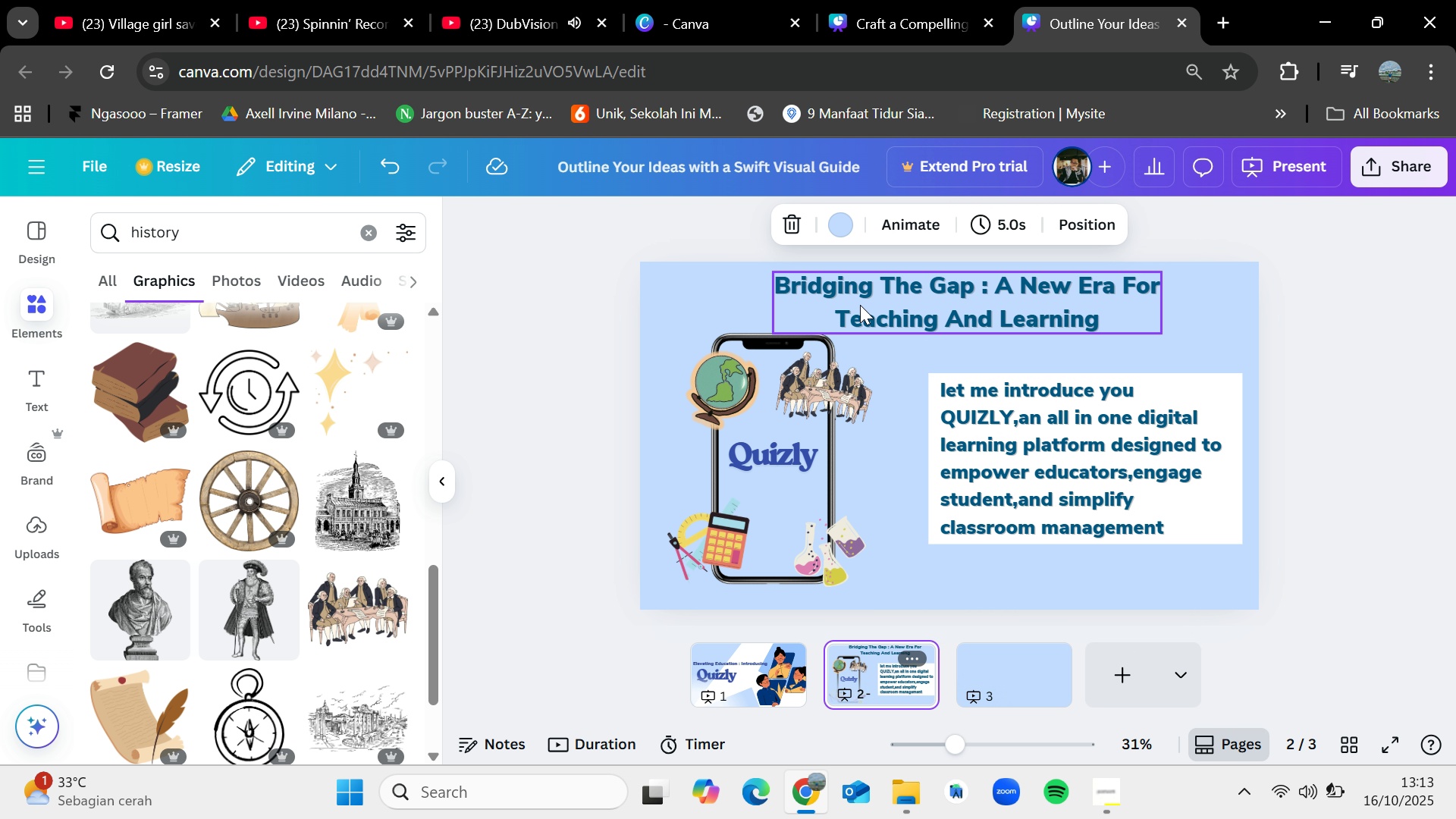 
left_click([860, 305])
 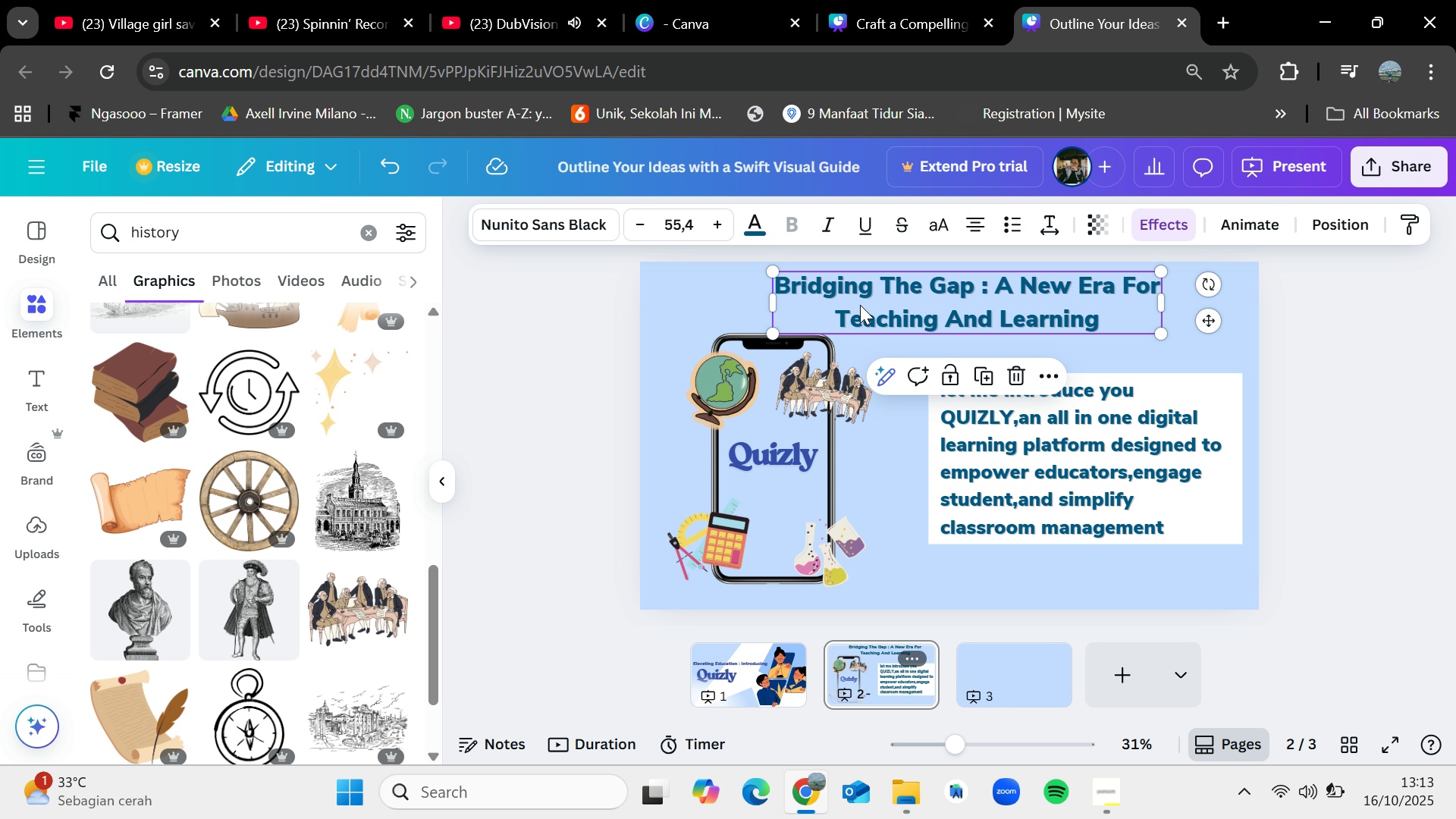 
key(Control+C)
 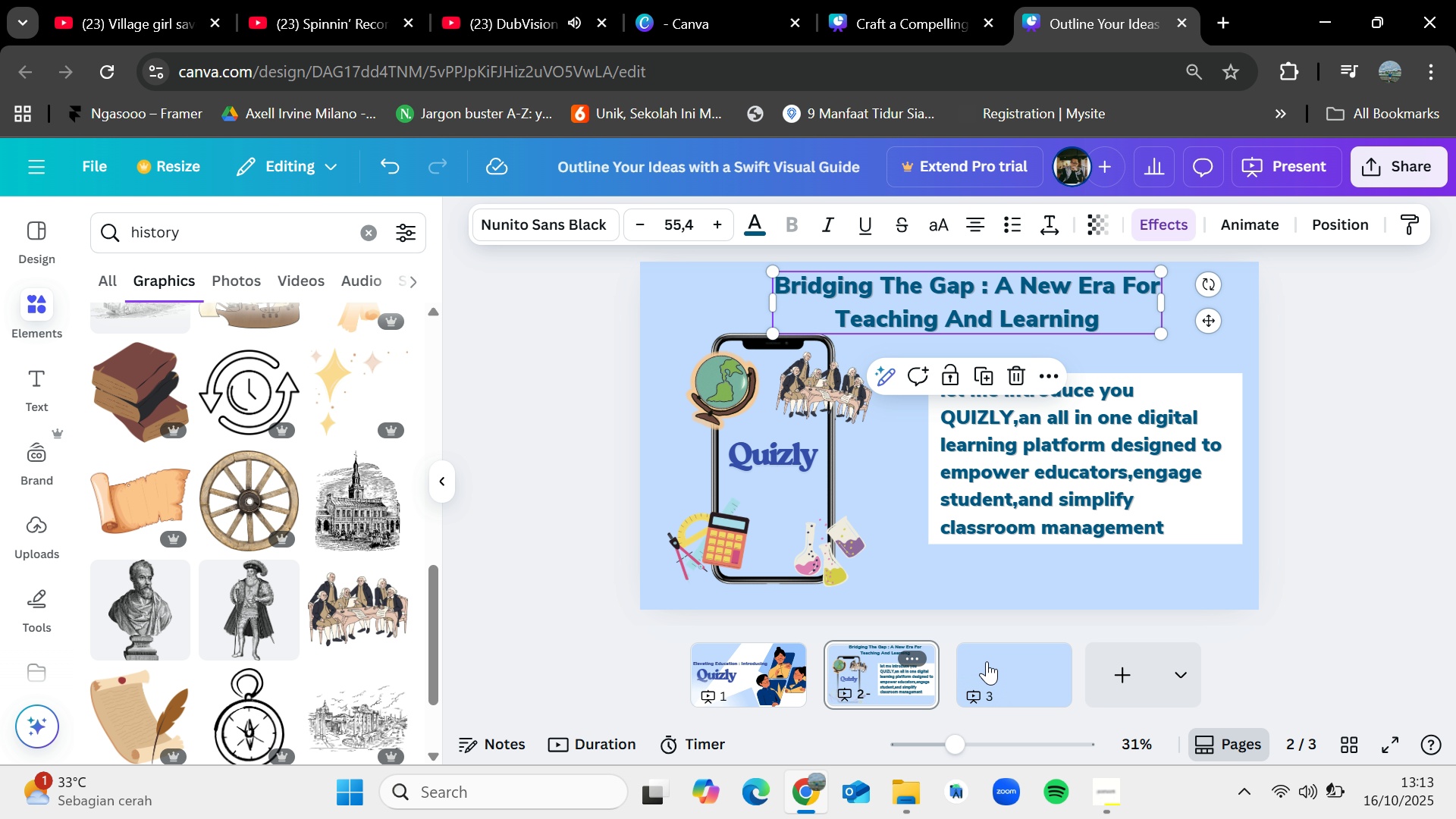 
left_click([987, 661])
 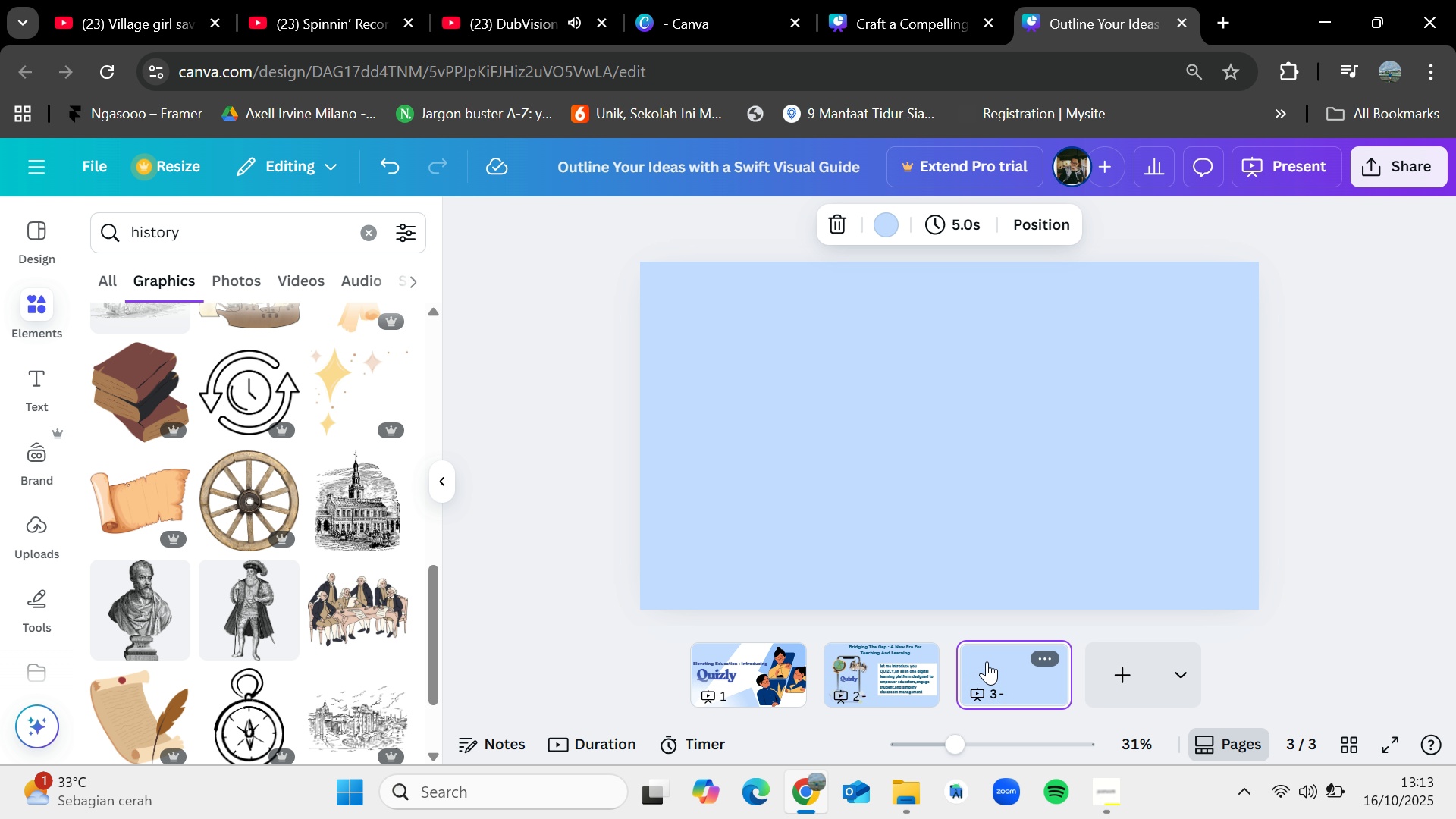 
key(Control+V)
 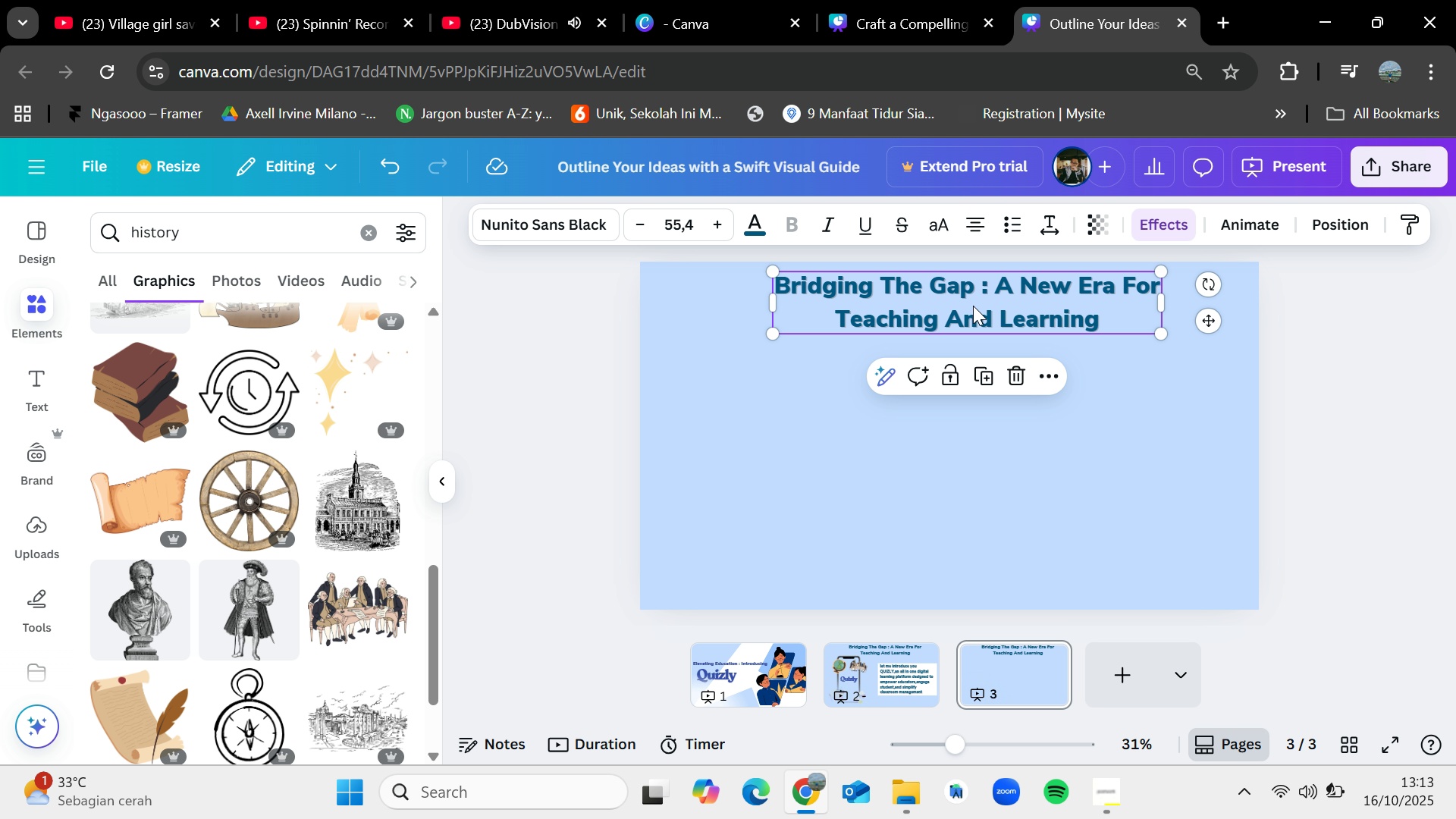 
double_click([973, 306])
 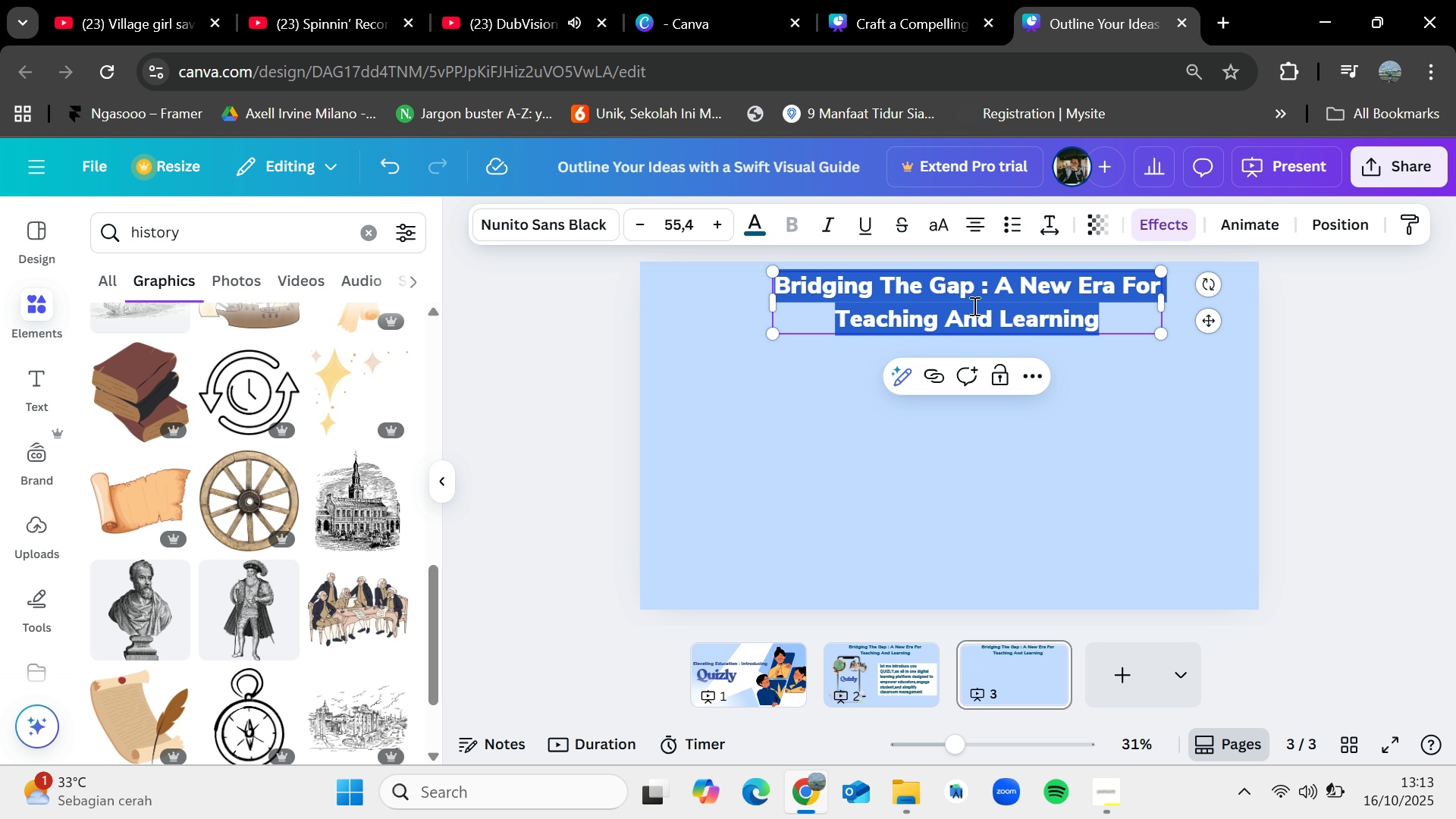 
key(Backspace)
type(Feature 1 : Intuitive assignment management)
 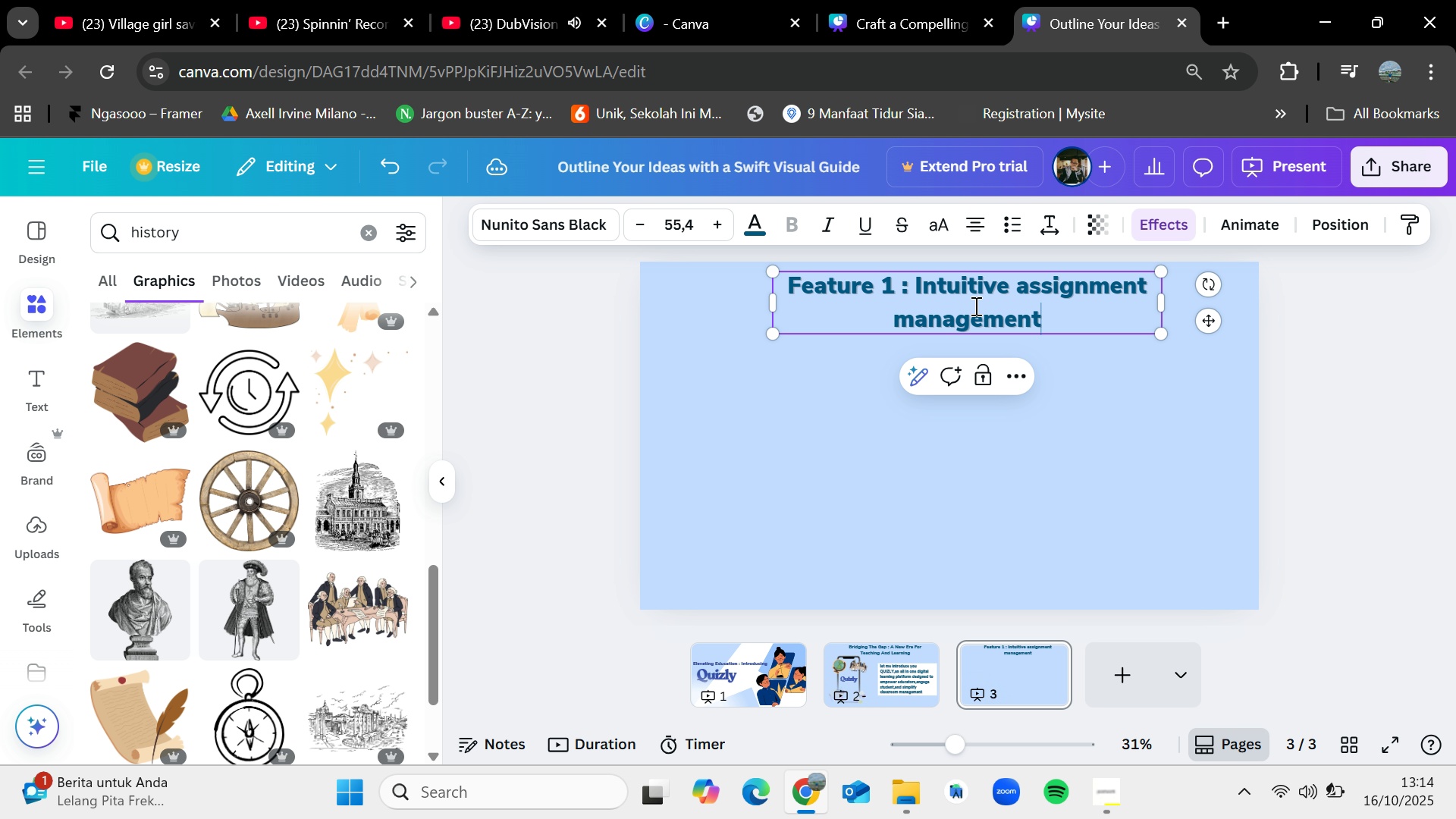 
left_click([1028, 280])
 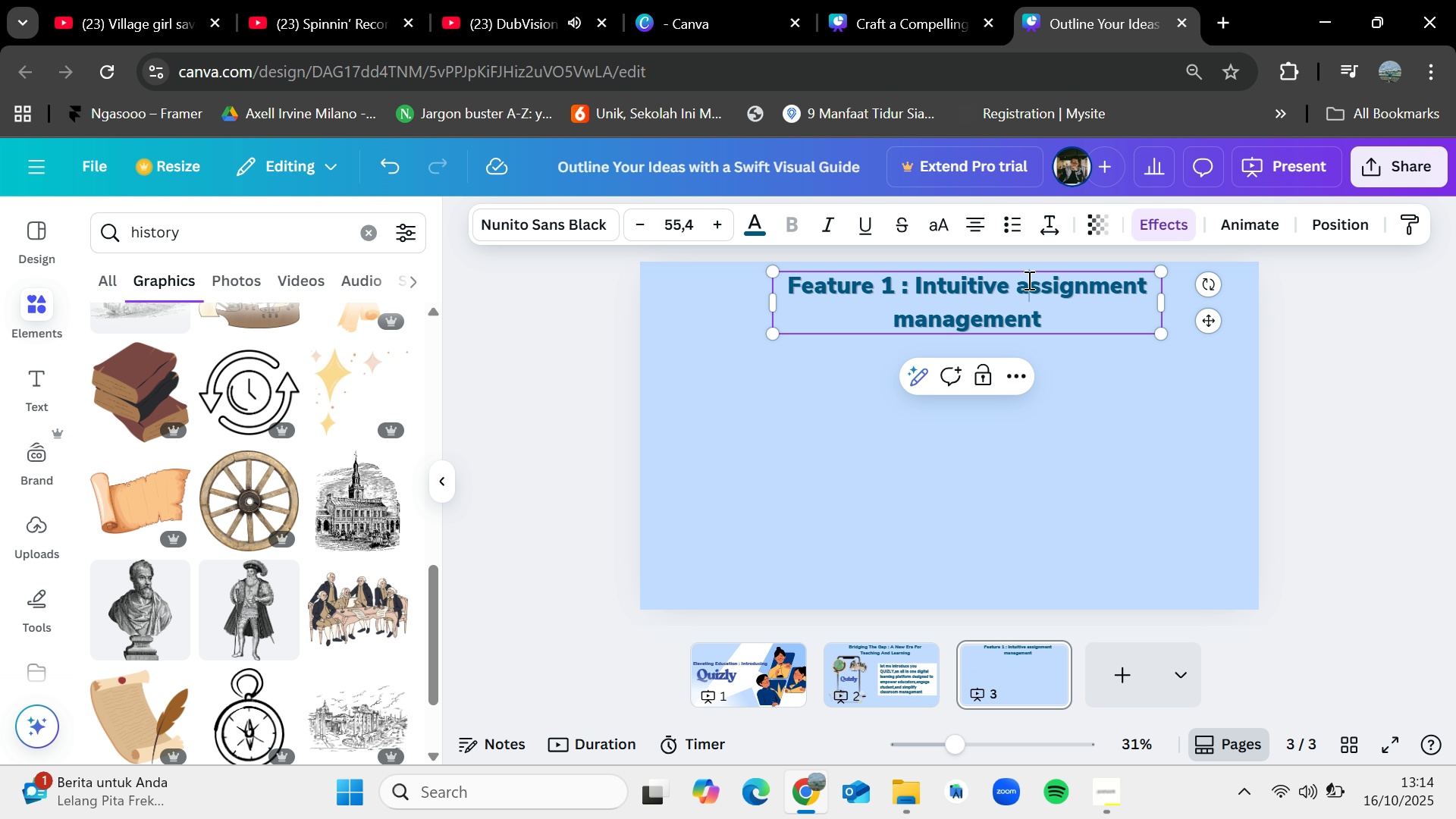 
key(Backspace)
 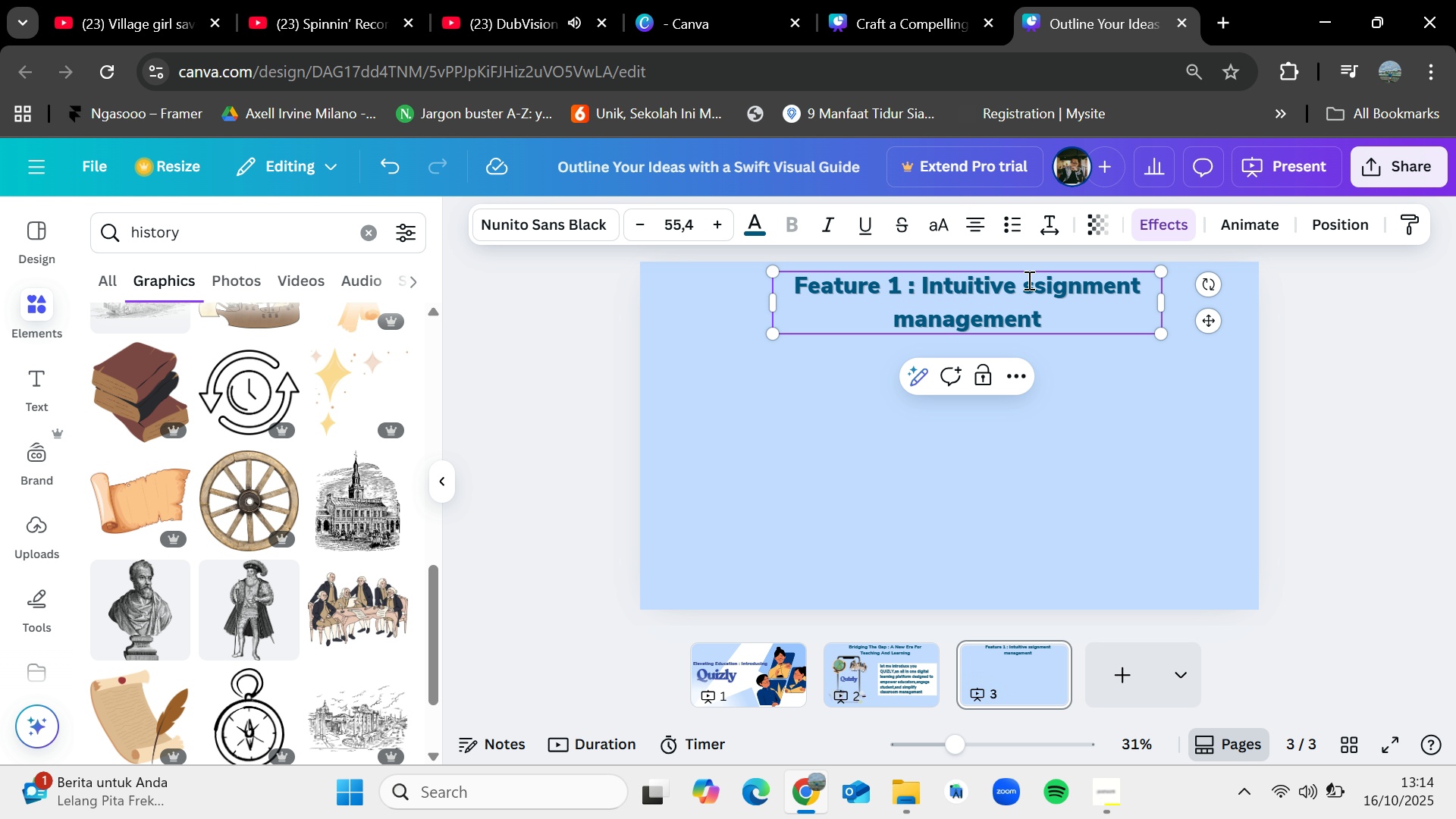 
key(Shift+A)
 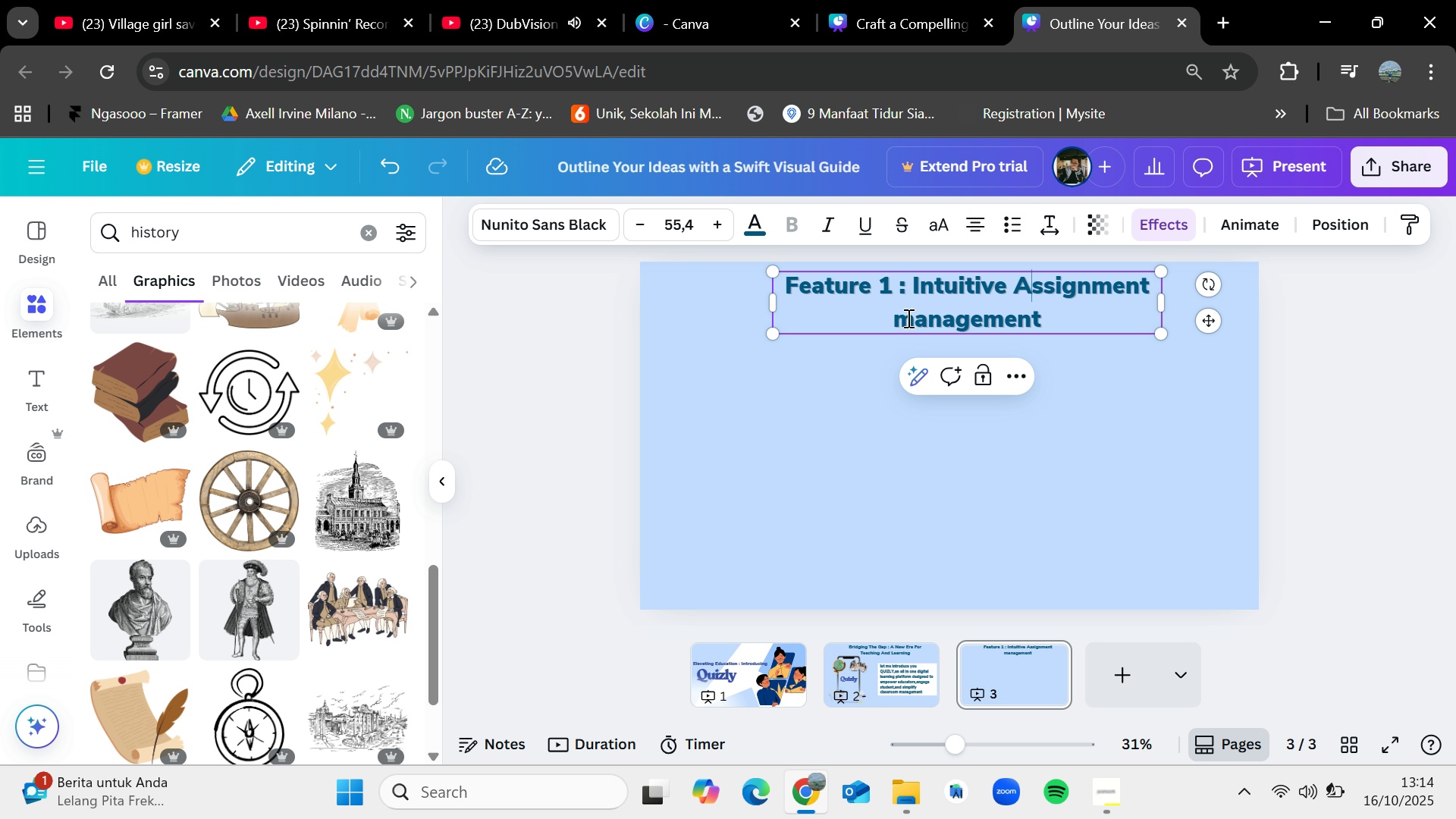 
left_click([907, 317])
 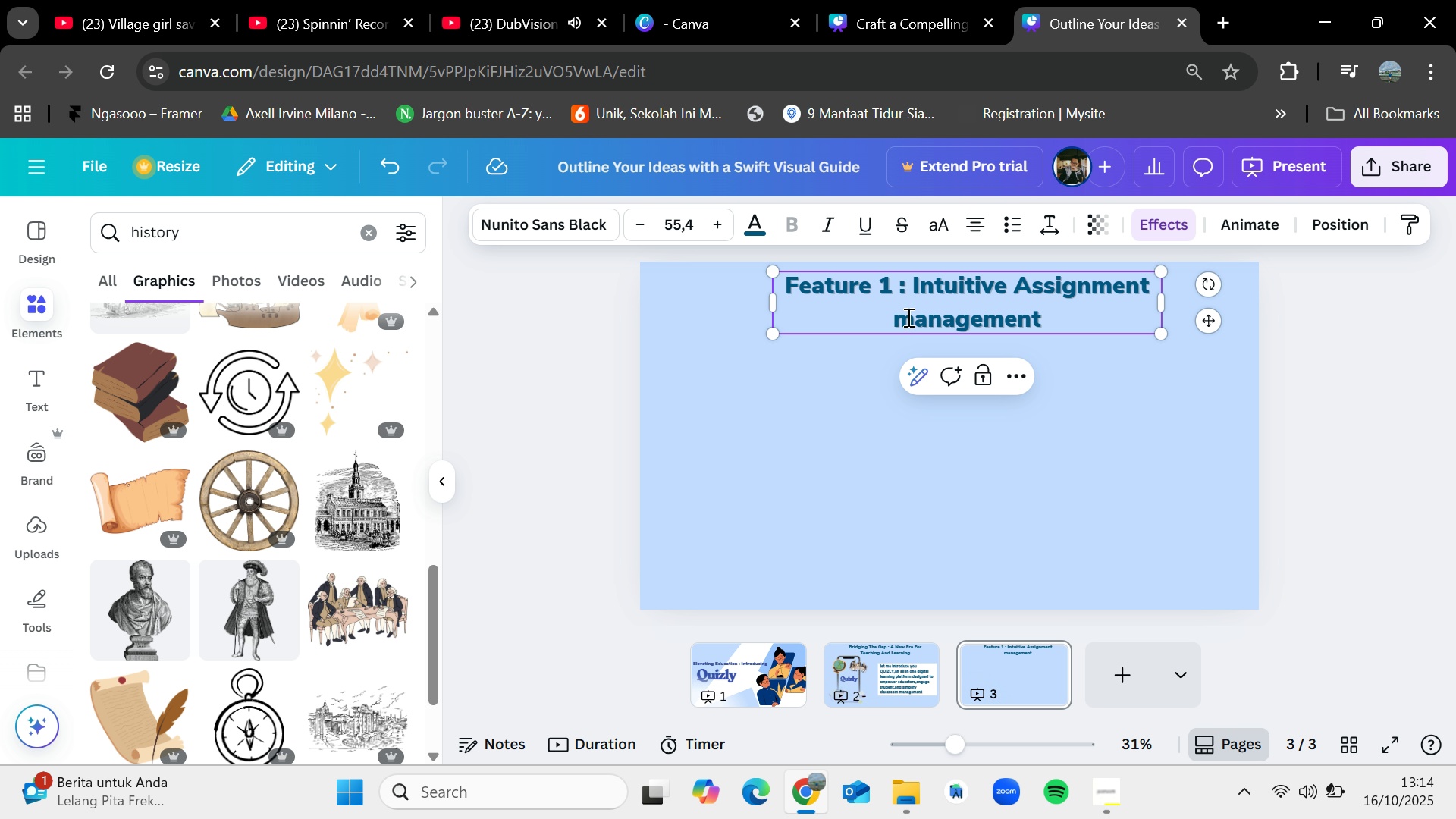 
key(Backspace)
 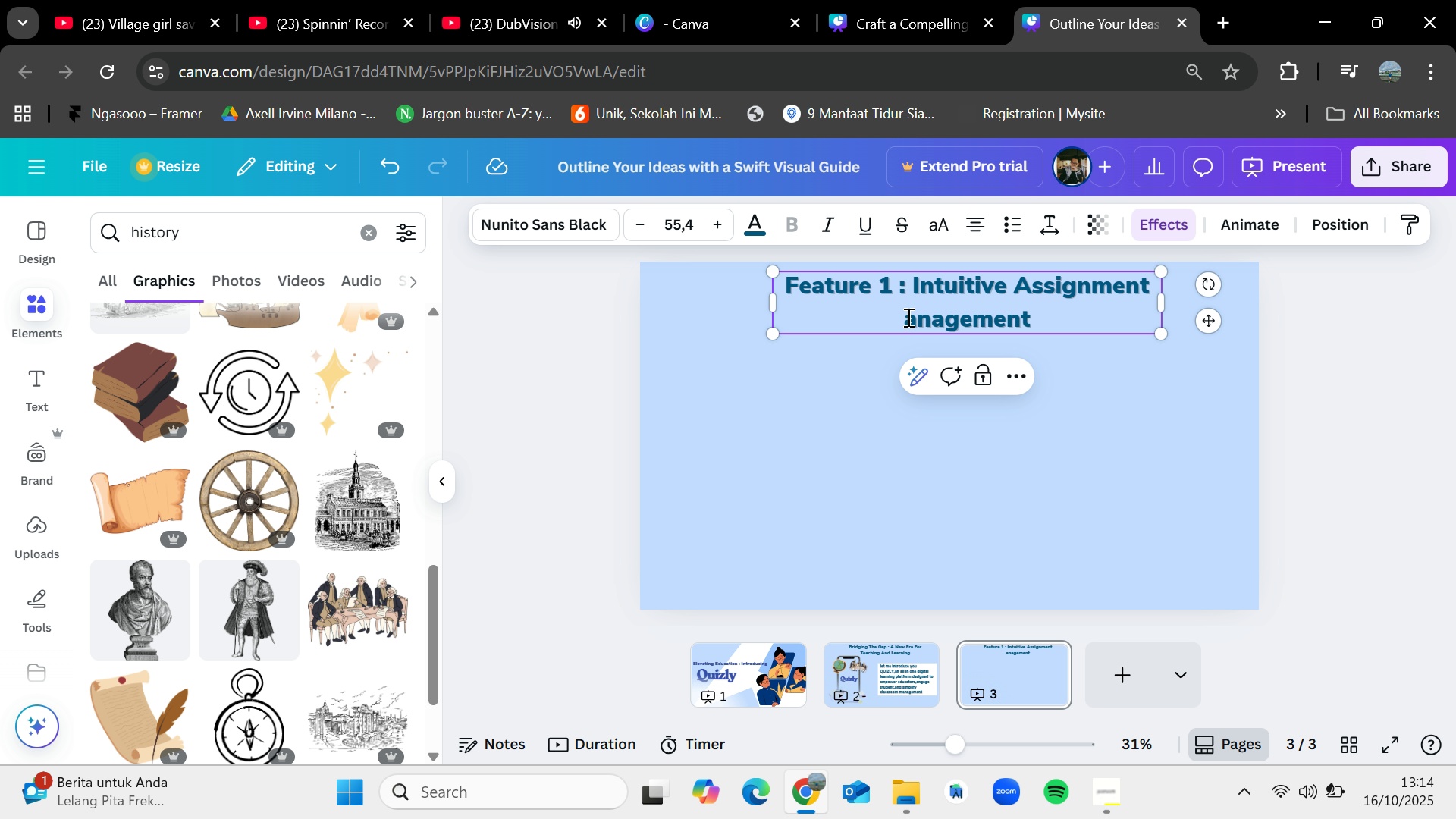 
key(Shift+M)
 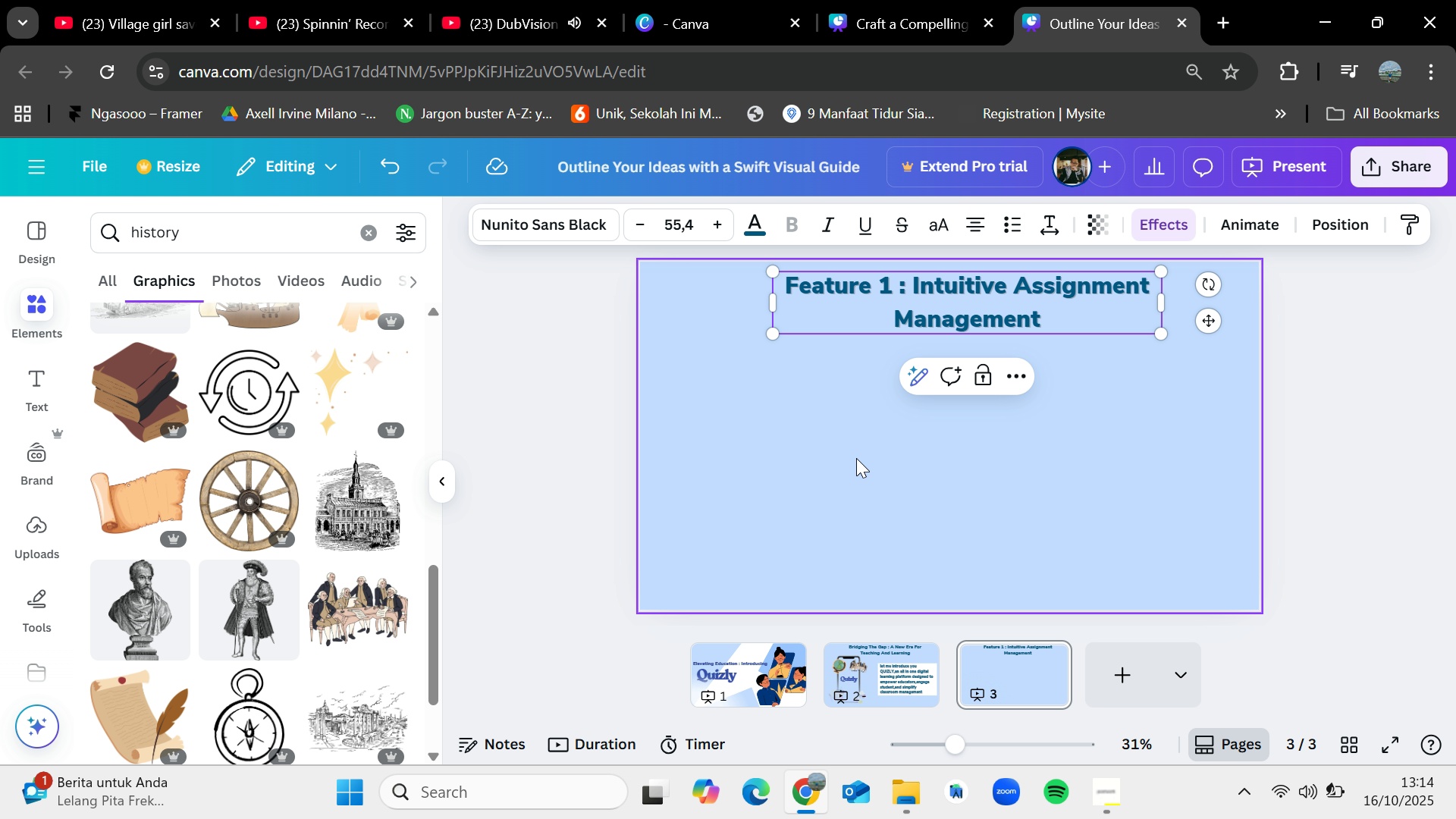 
left_click([855, 463])
 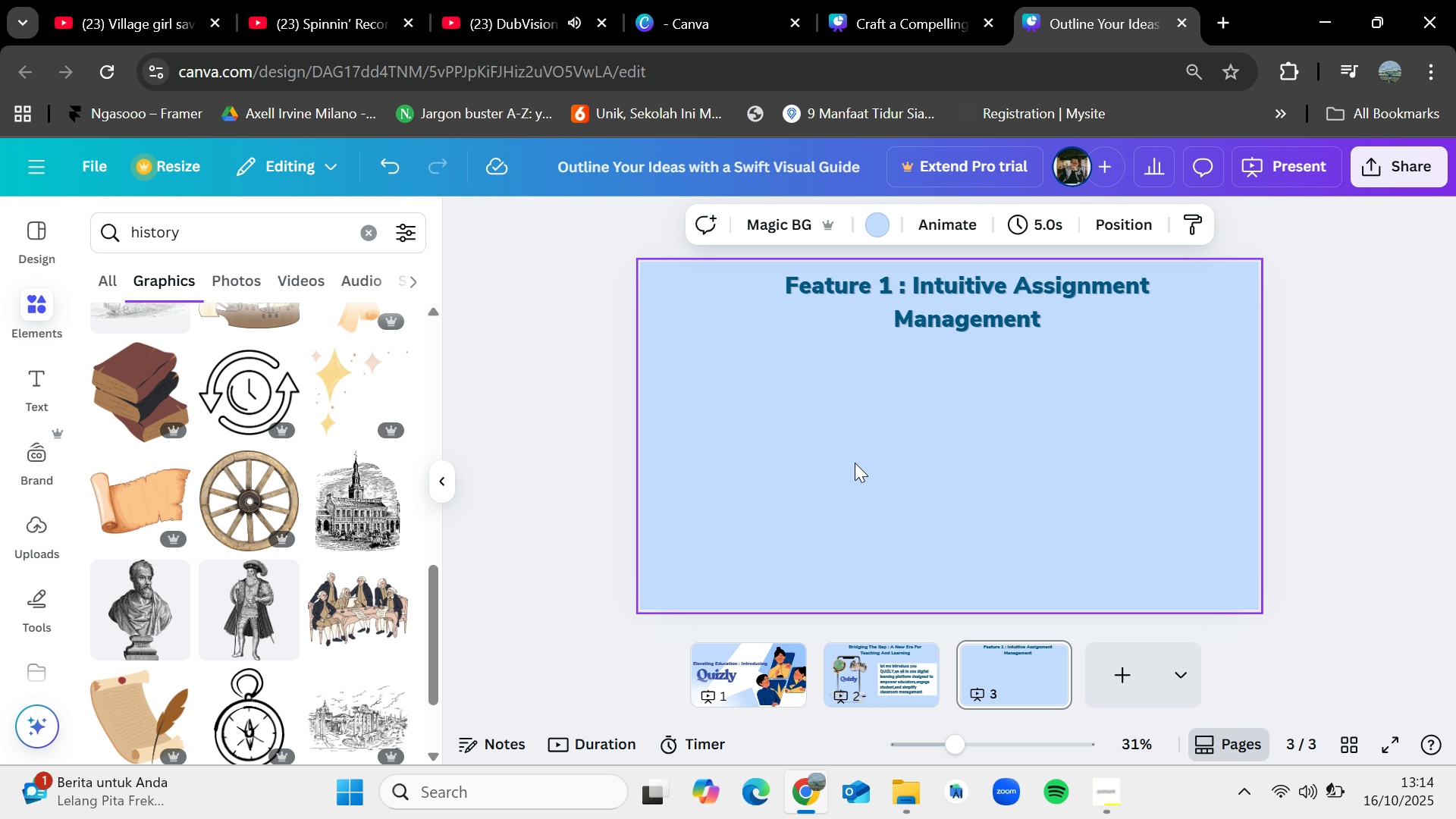 
wait(9.57)
 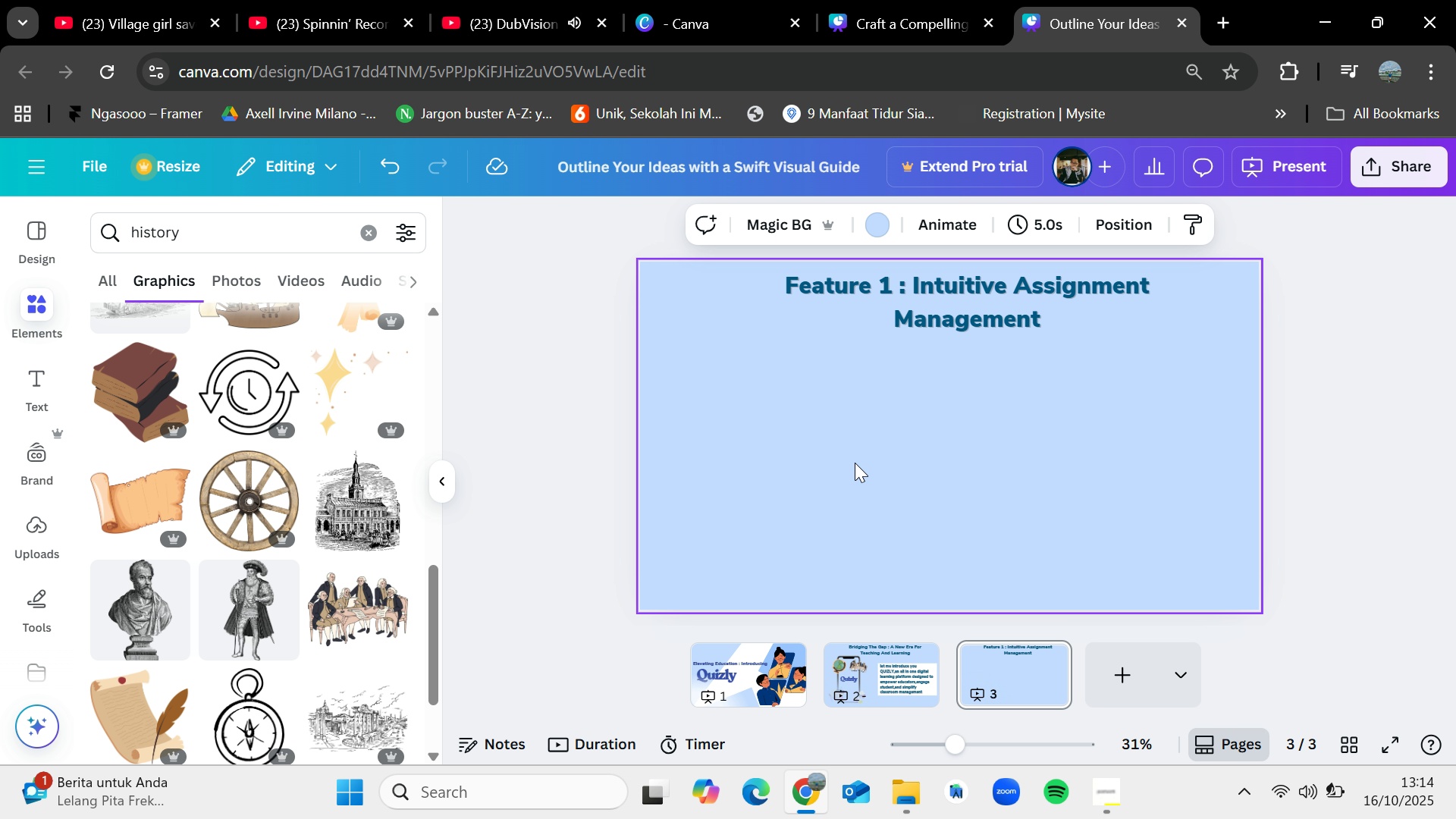 
left_click([929, 0])
 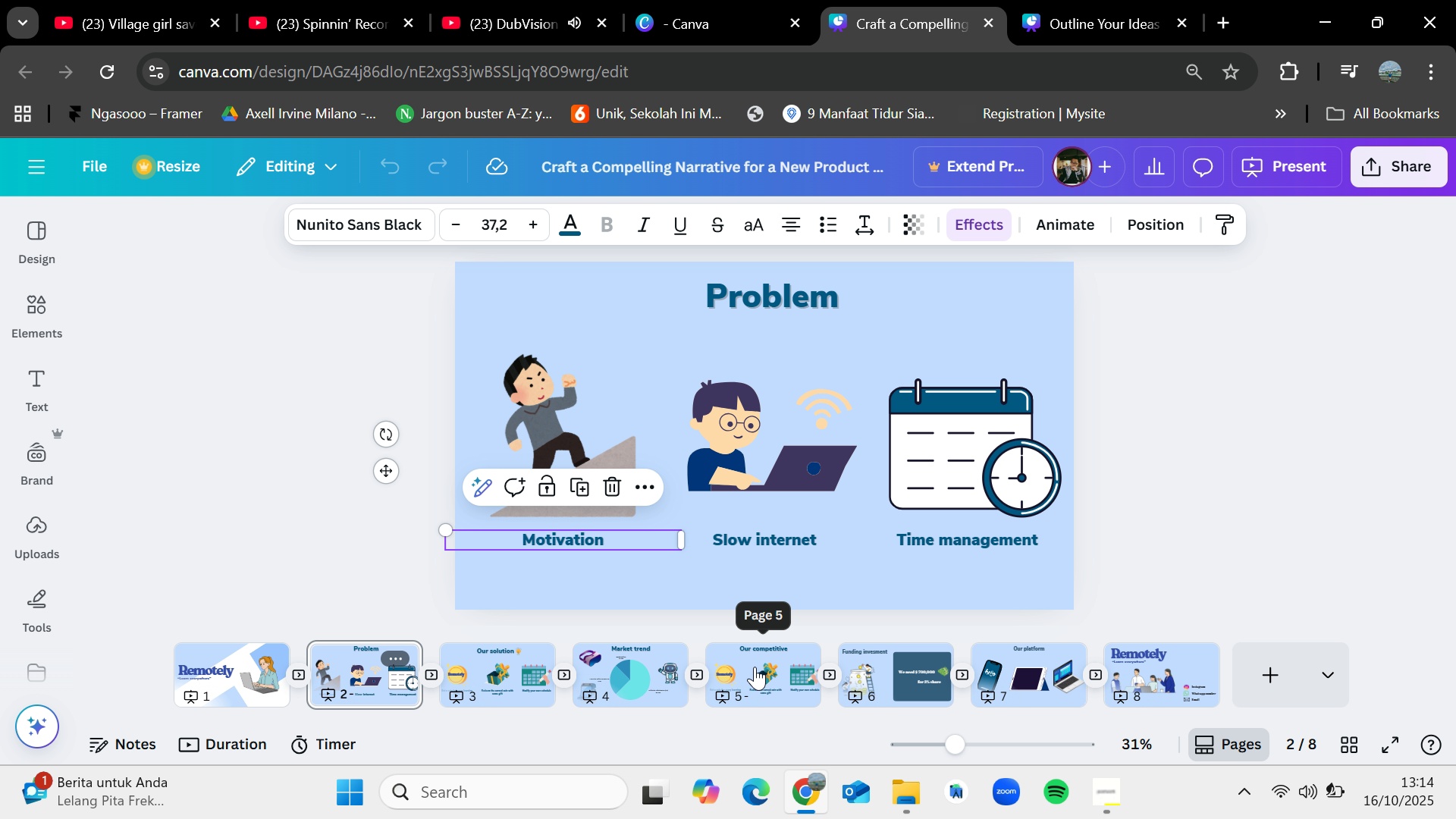 
left_click([755, 667])
 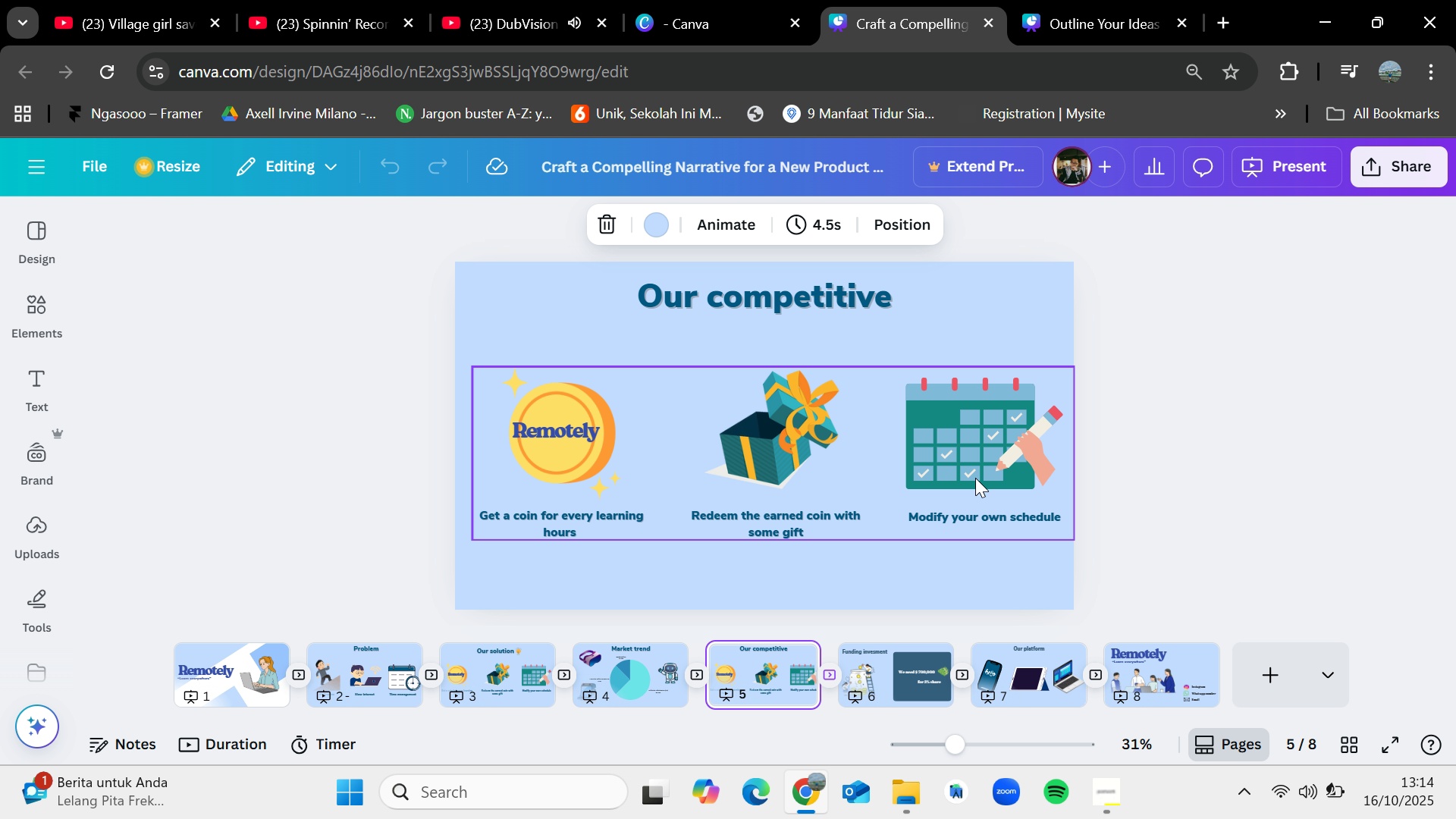 
mouse_move([397, 661])
 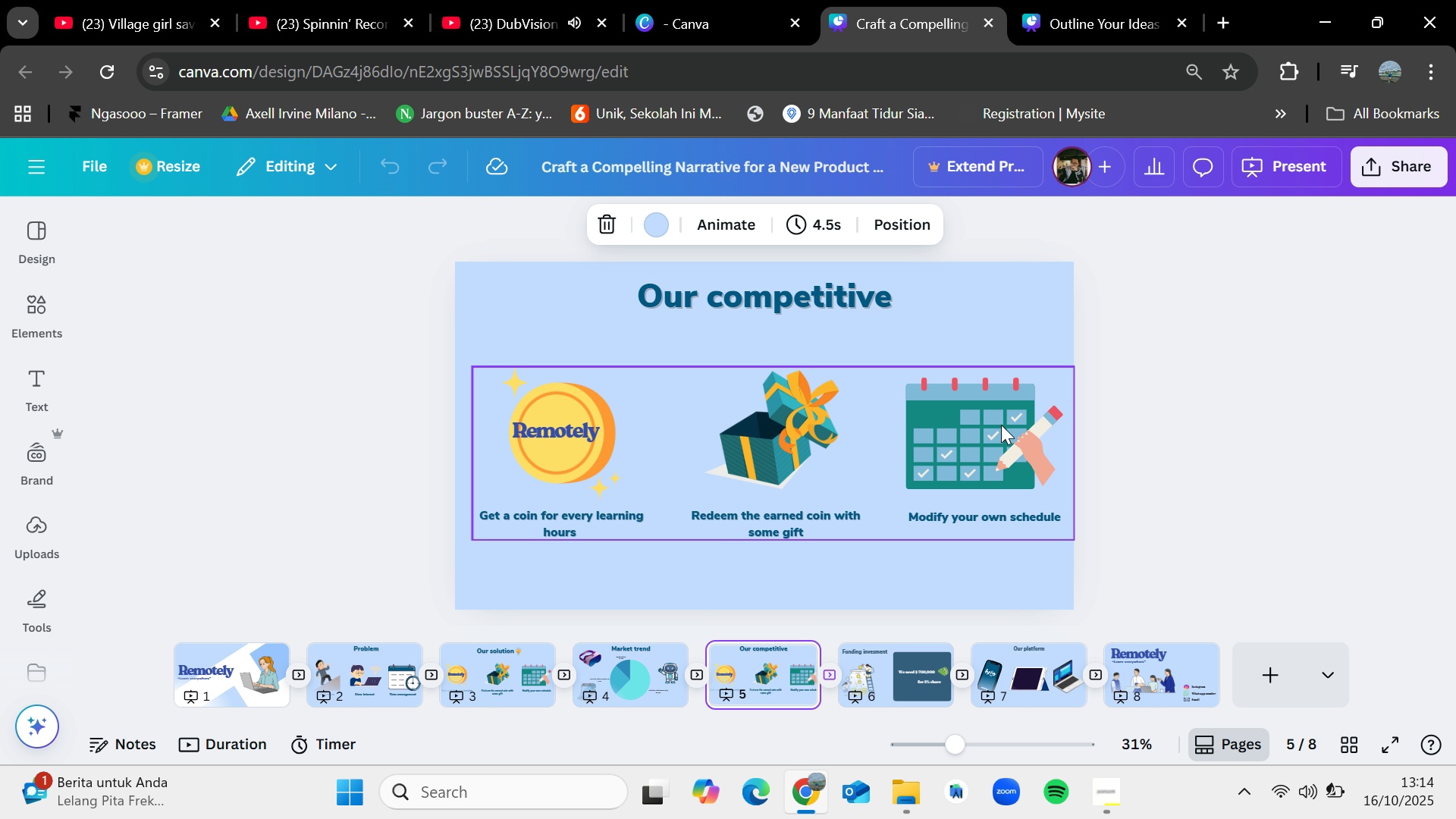 
left_click([1001, 425])
 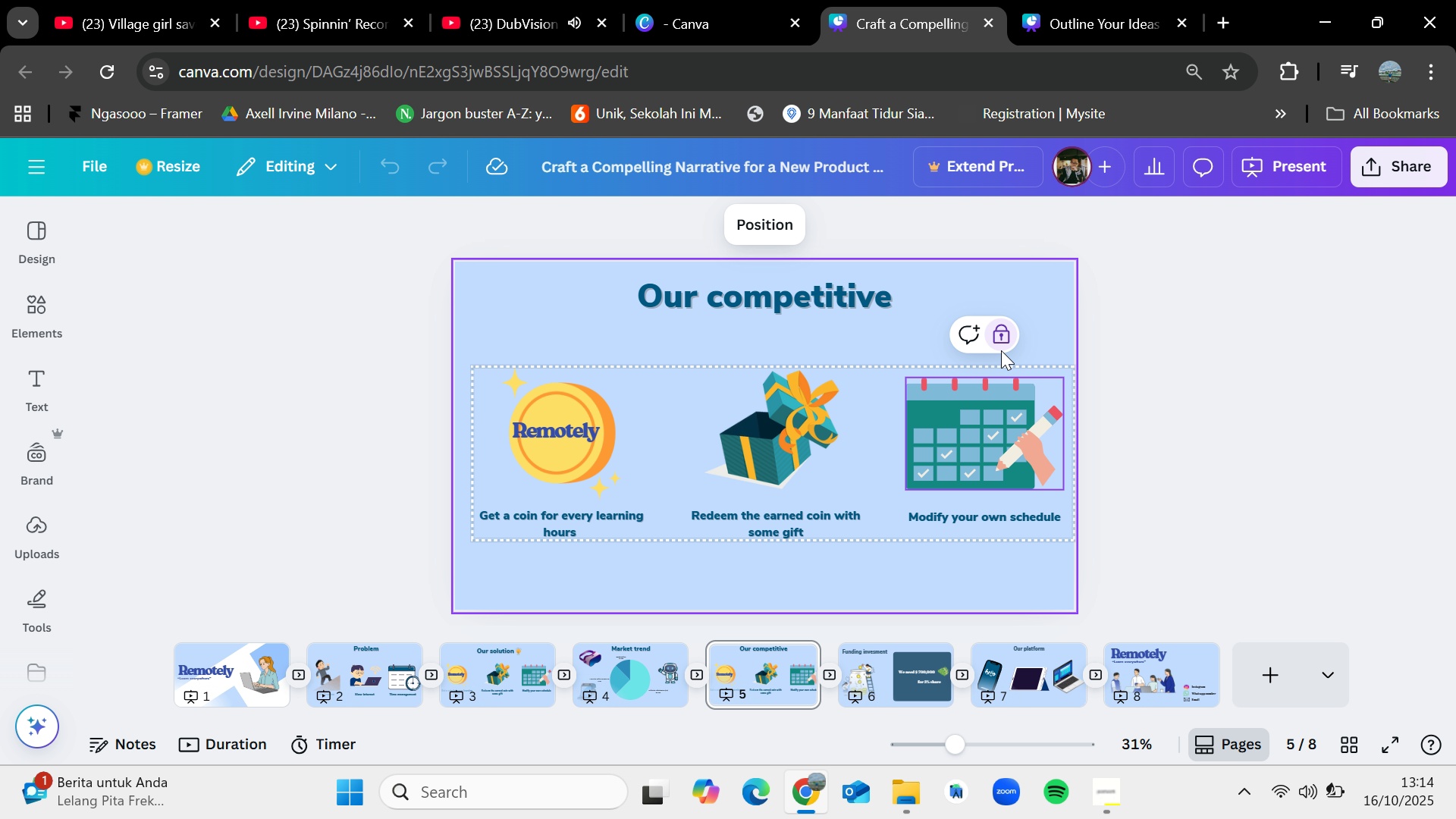 
left_click([1002, 342])
 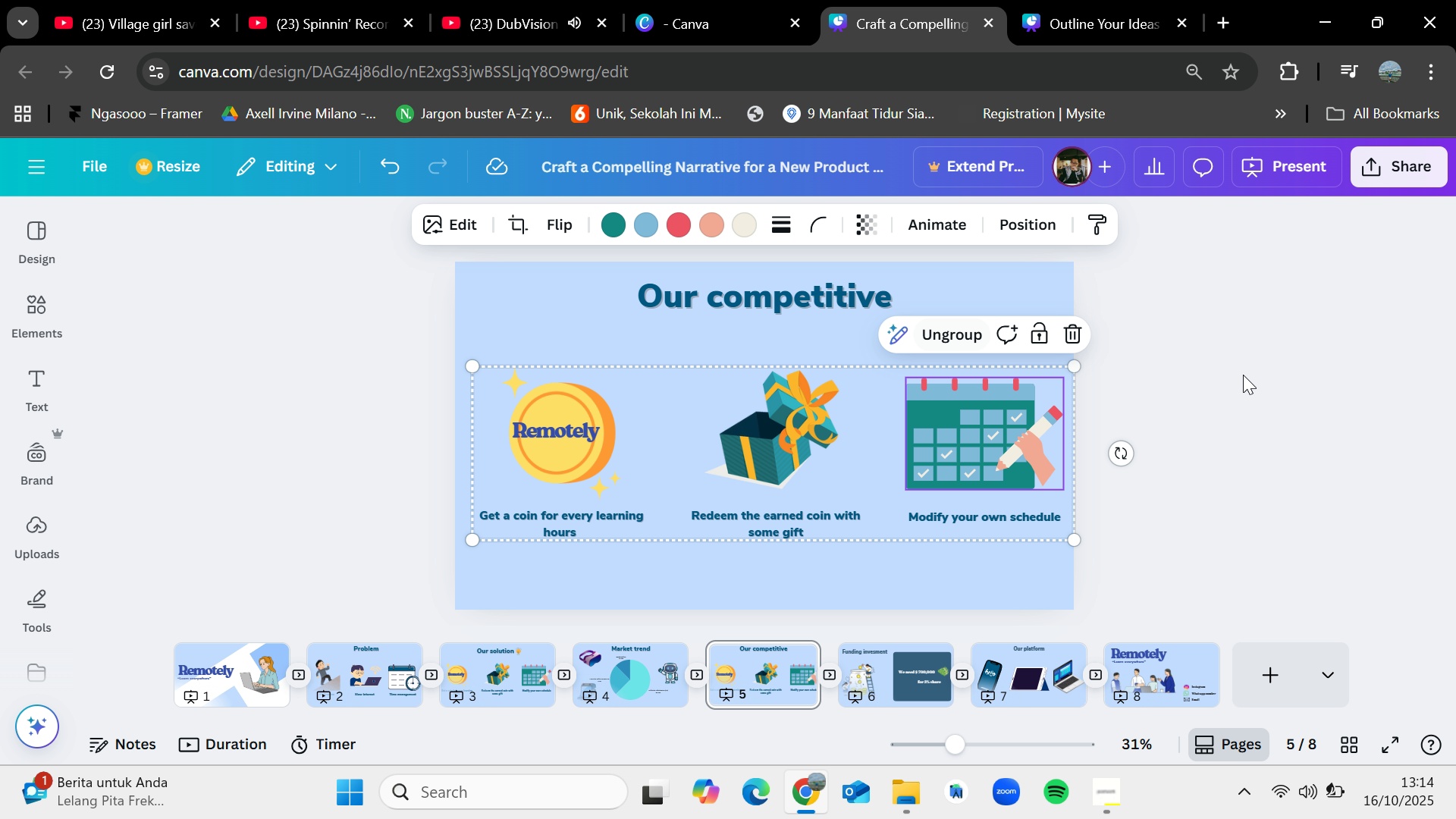 
left_click([1244, 375])
 